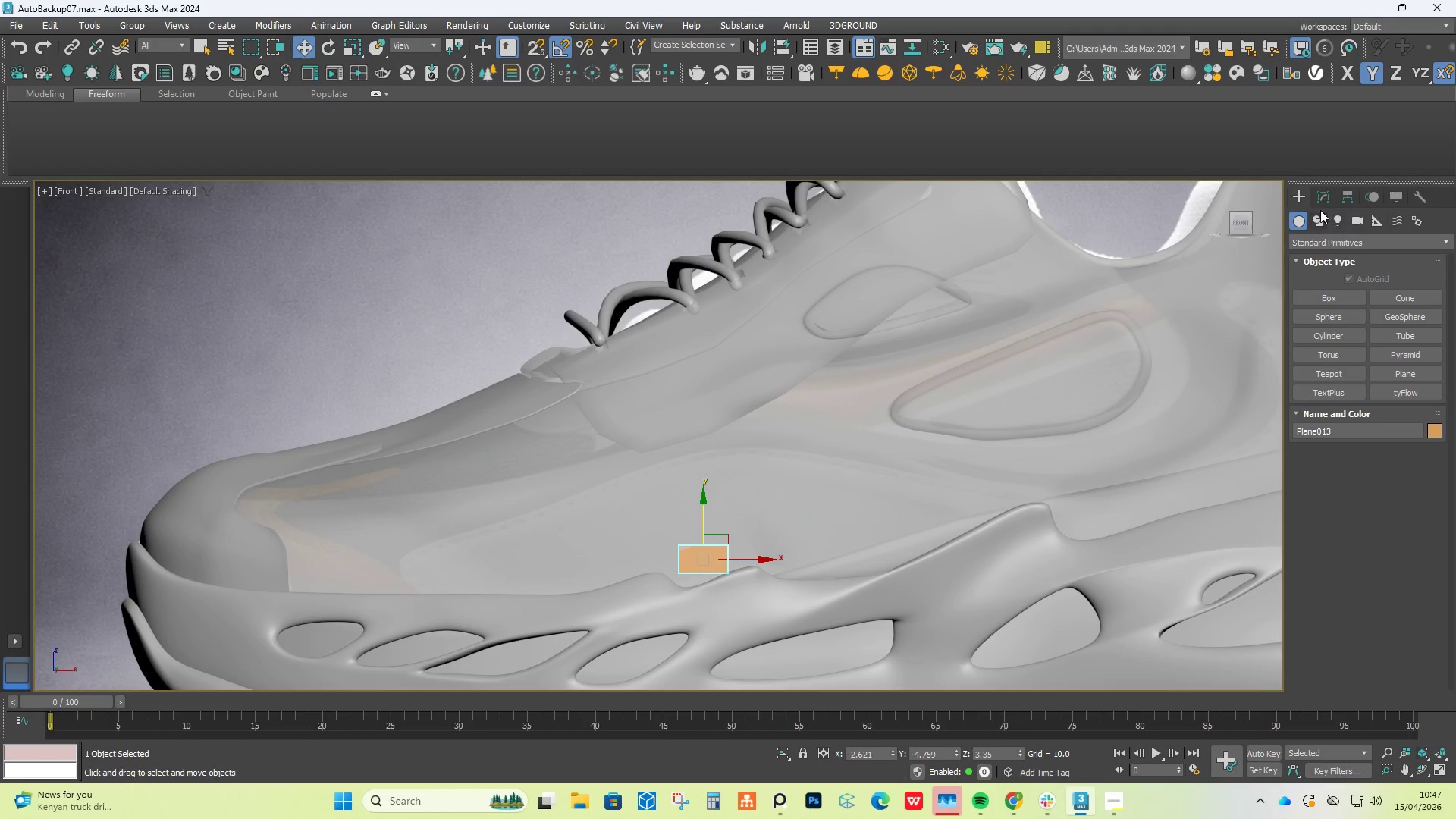 
left_click([1318, 201])
 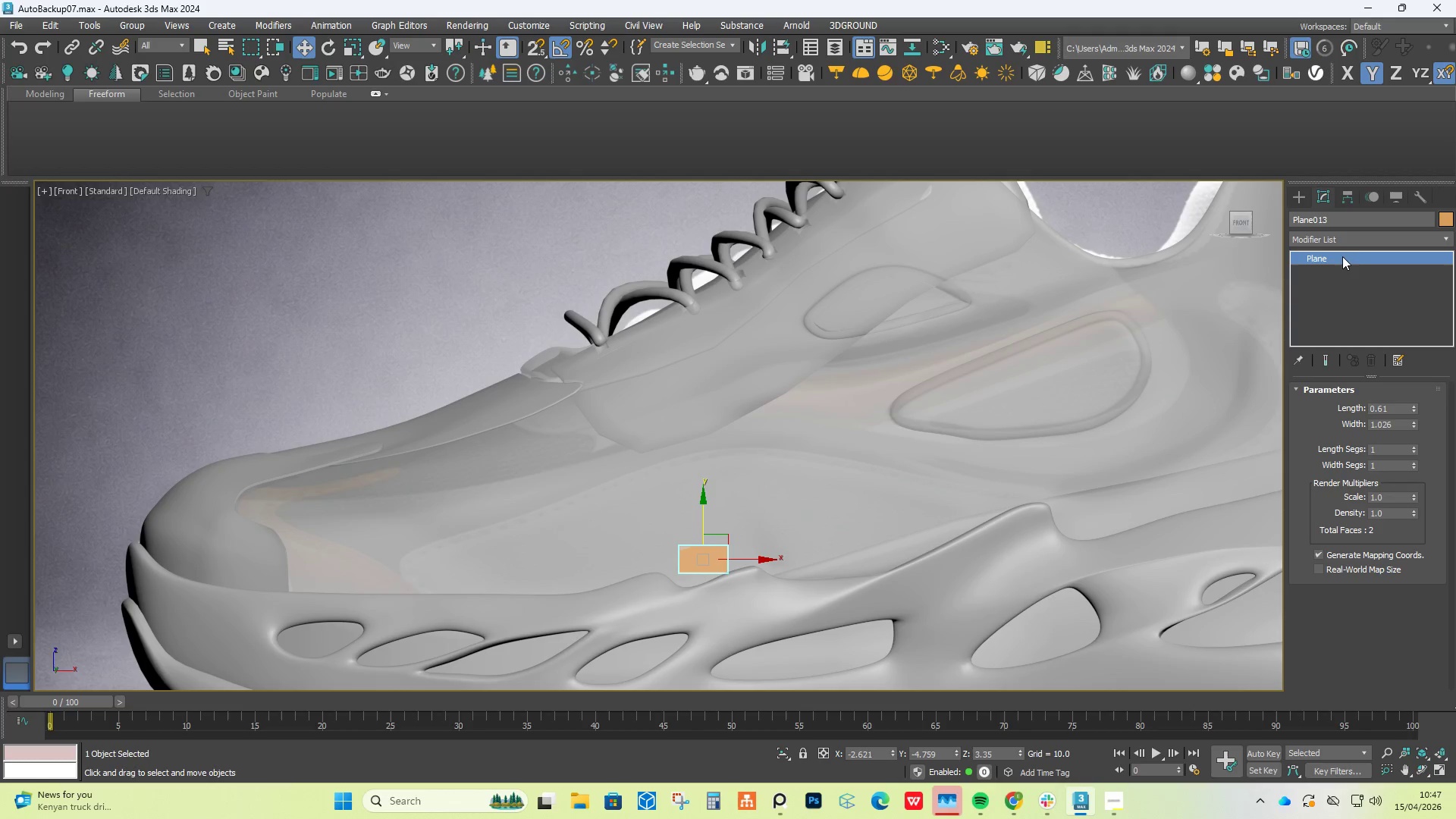 
left_click([1358, 233])
 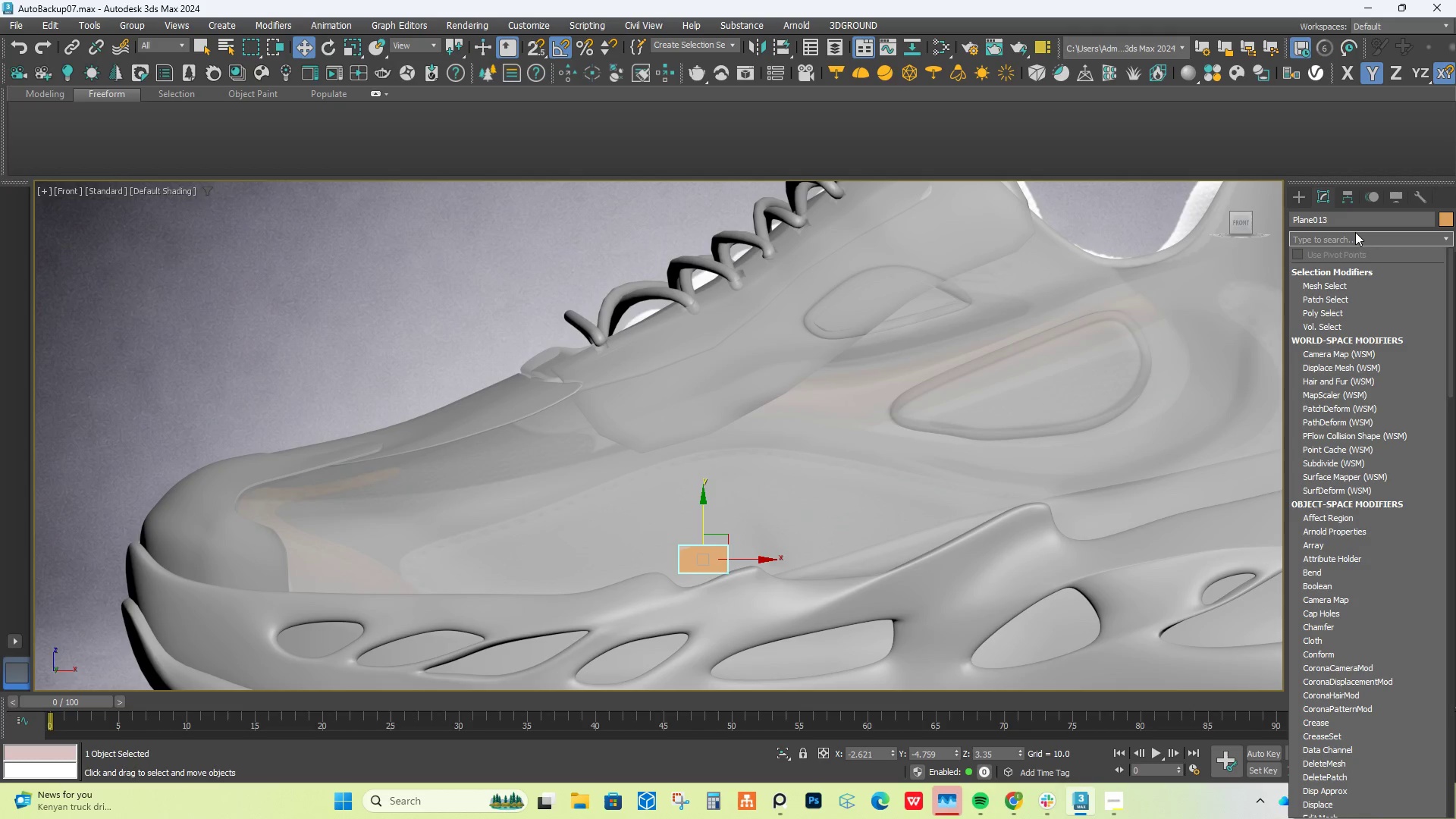 
type(ed)
 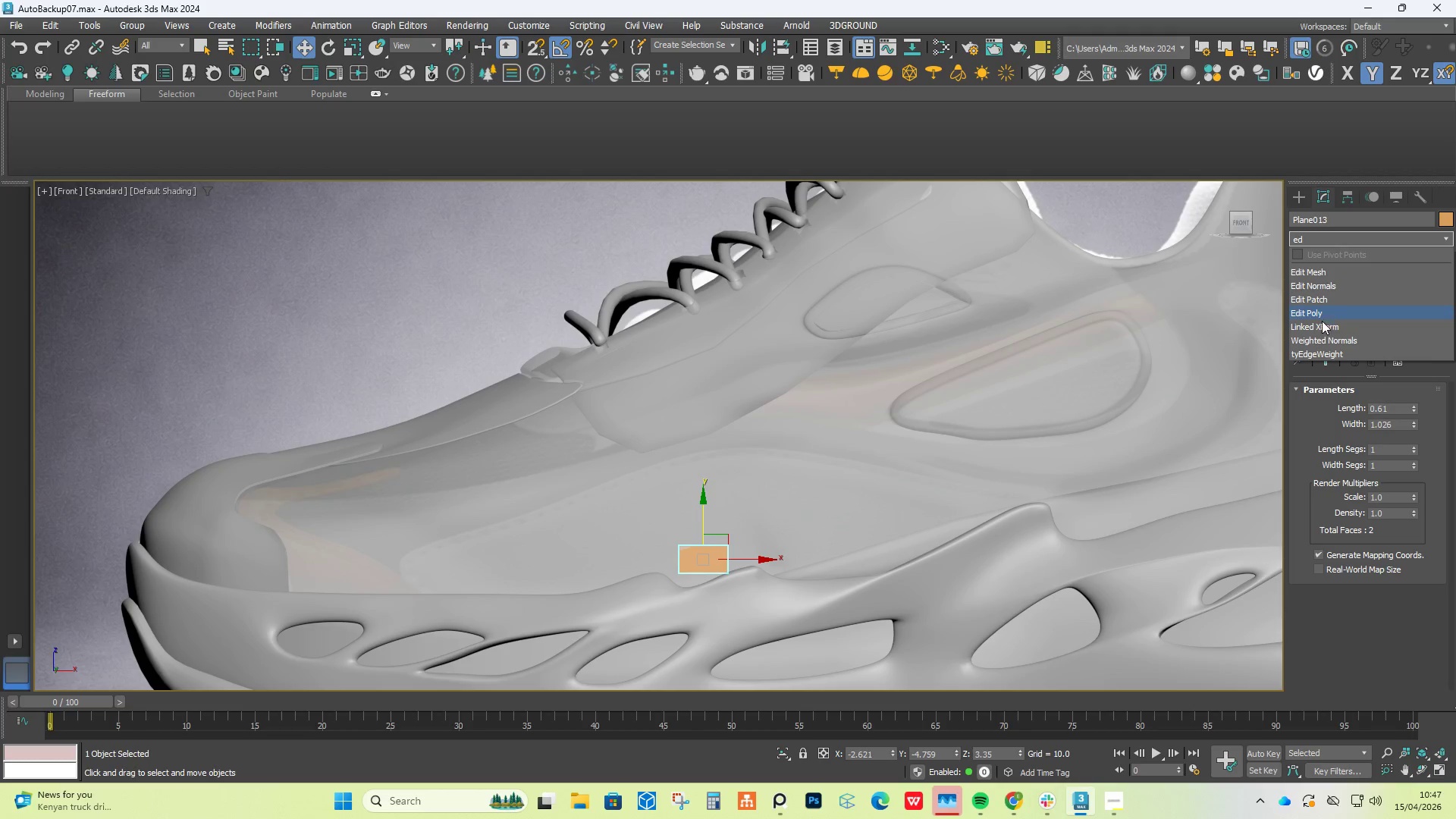 
left_click([1327, 312])
 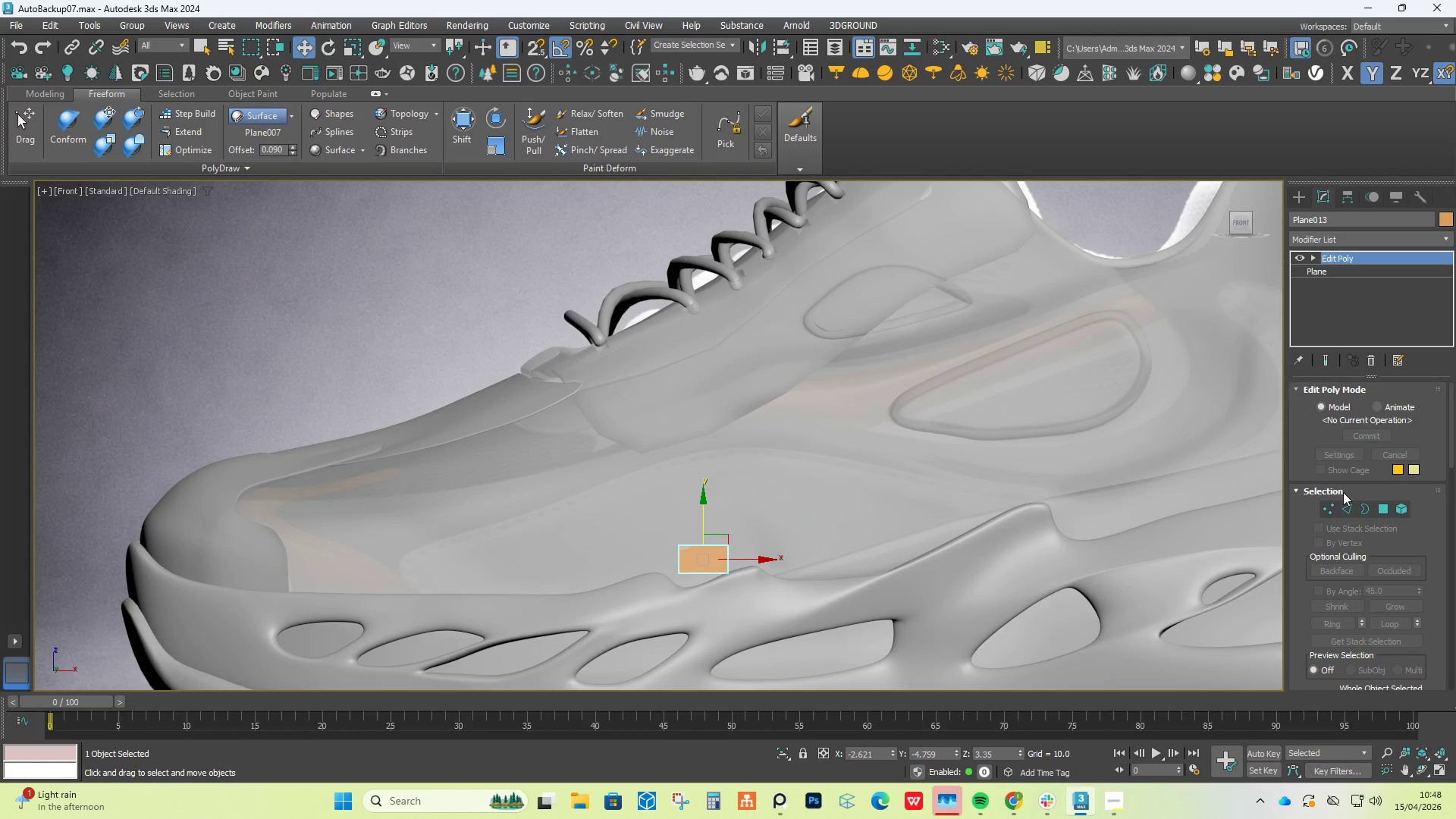 
left_click([1332, 507])
 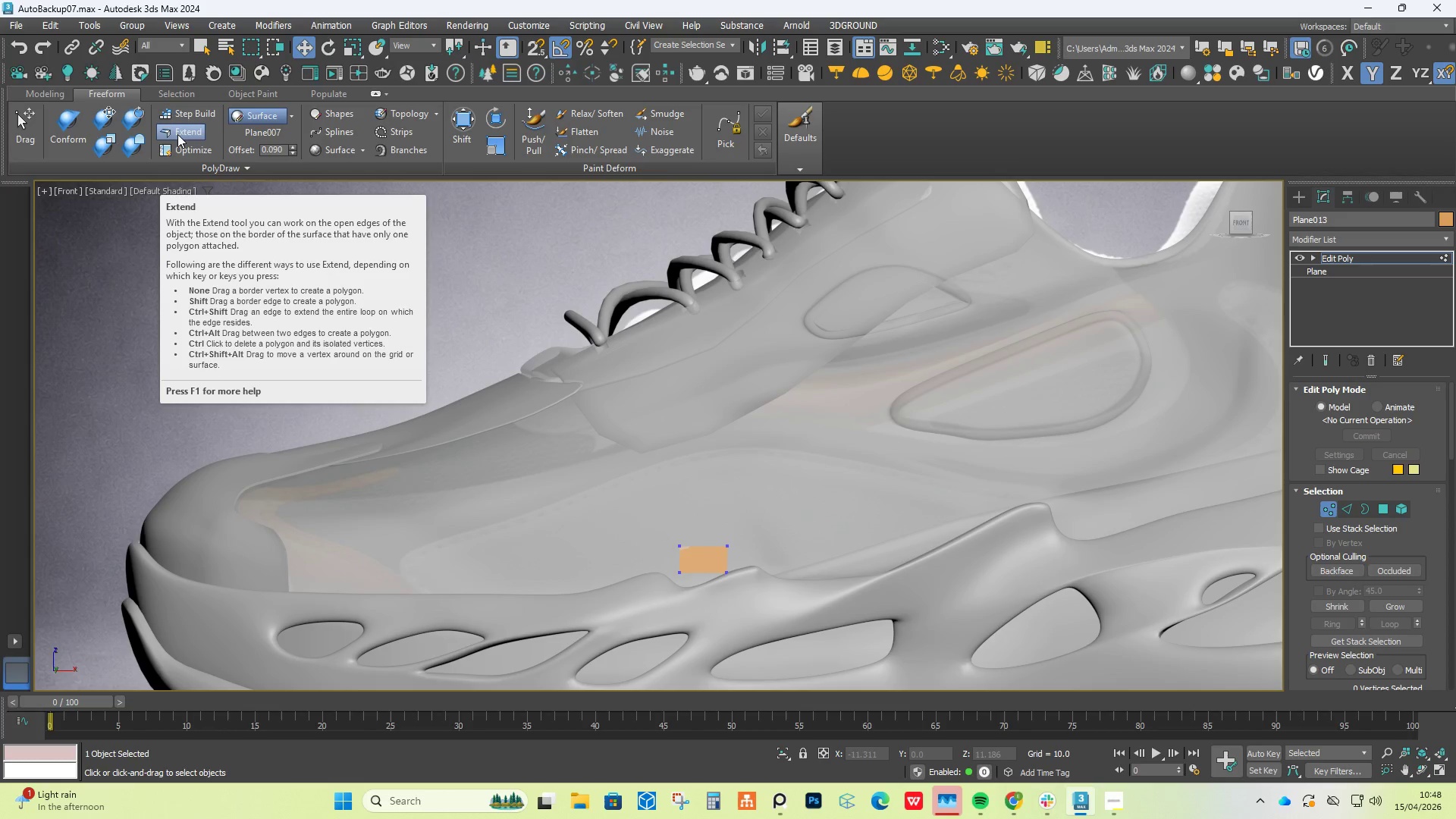 
left_click([177, 135])
 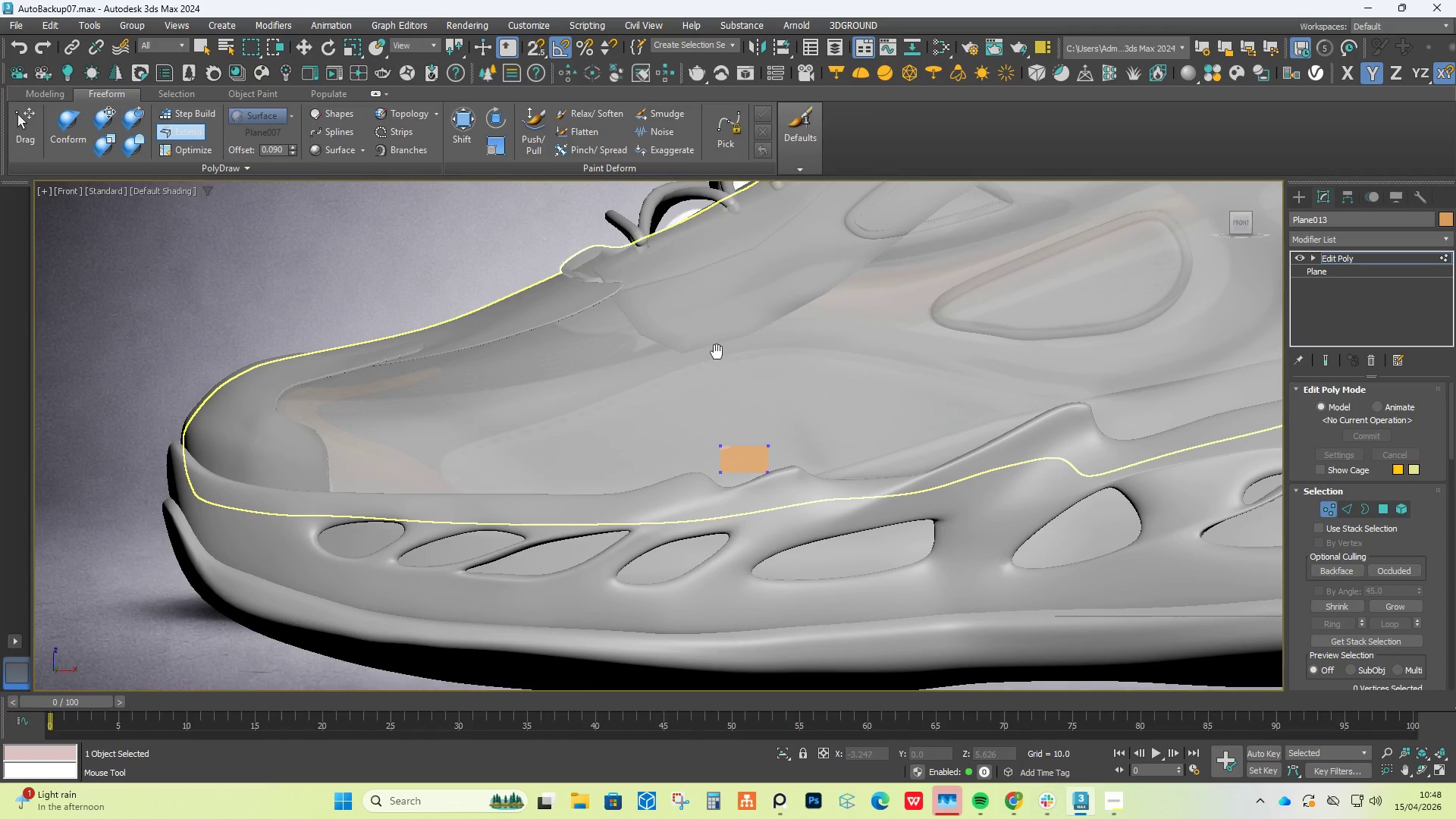 
hold_key(key=ControlLeft, duration=4.99)
 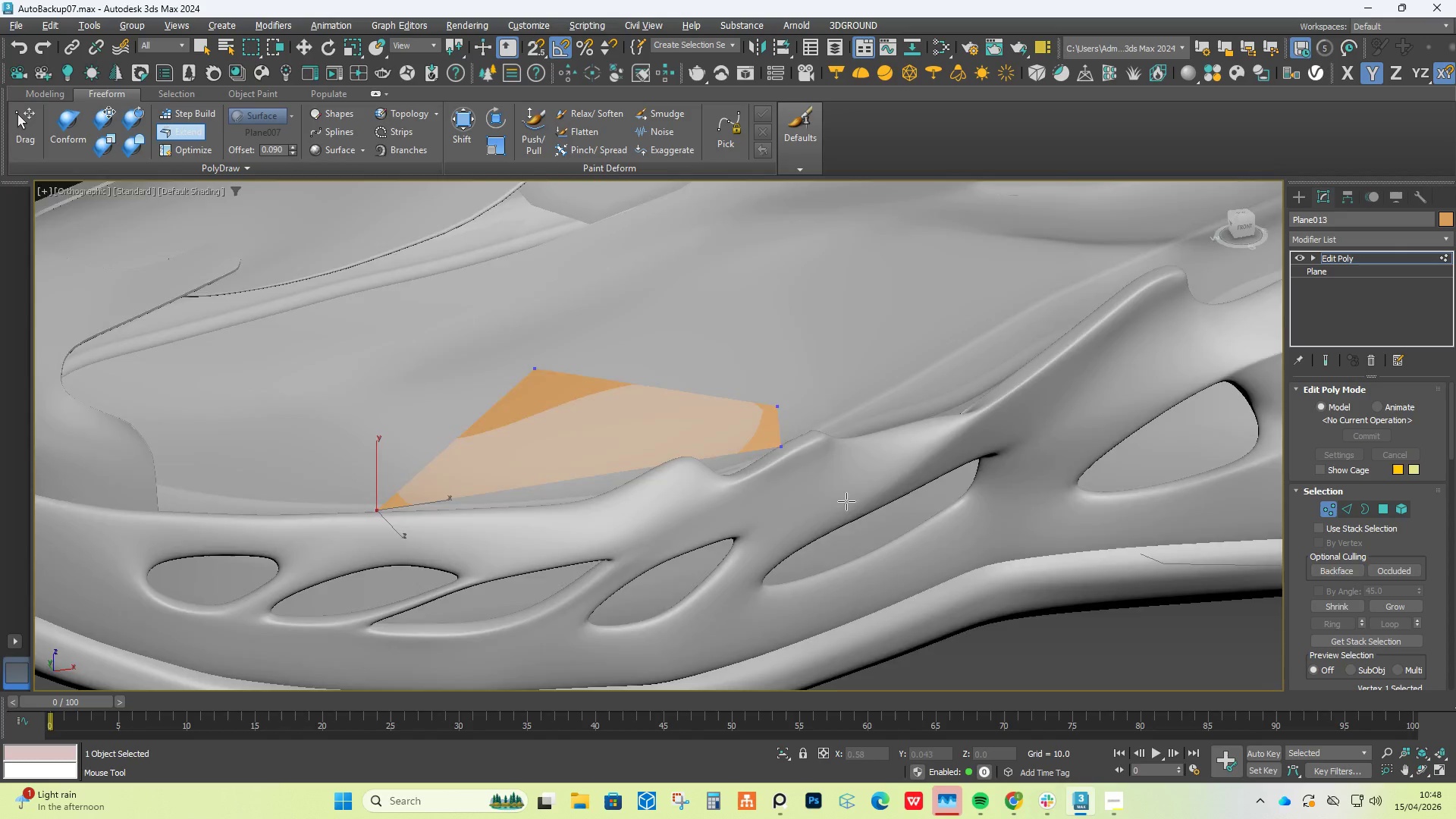 
hold_key(key=AltLeft, duration=5.0)
 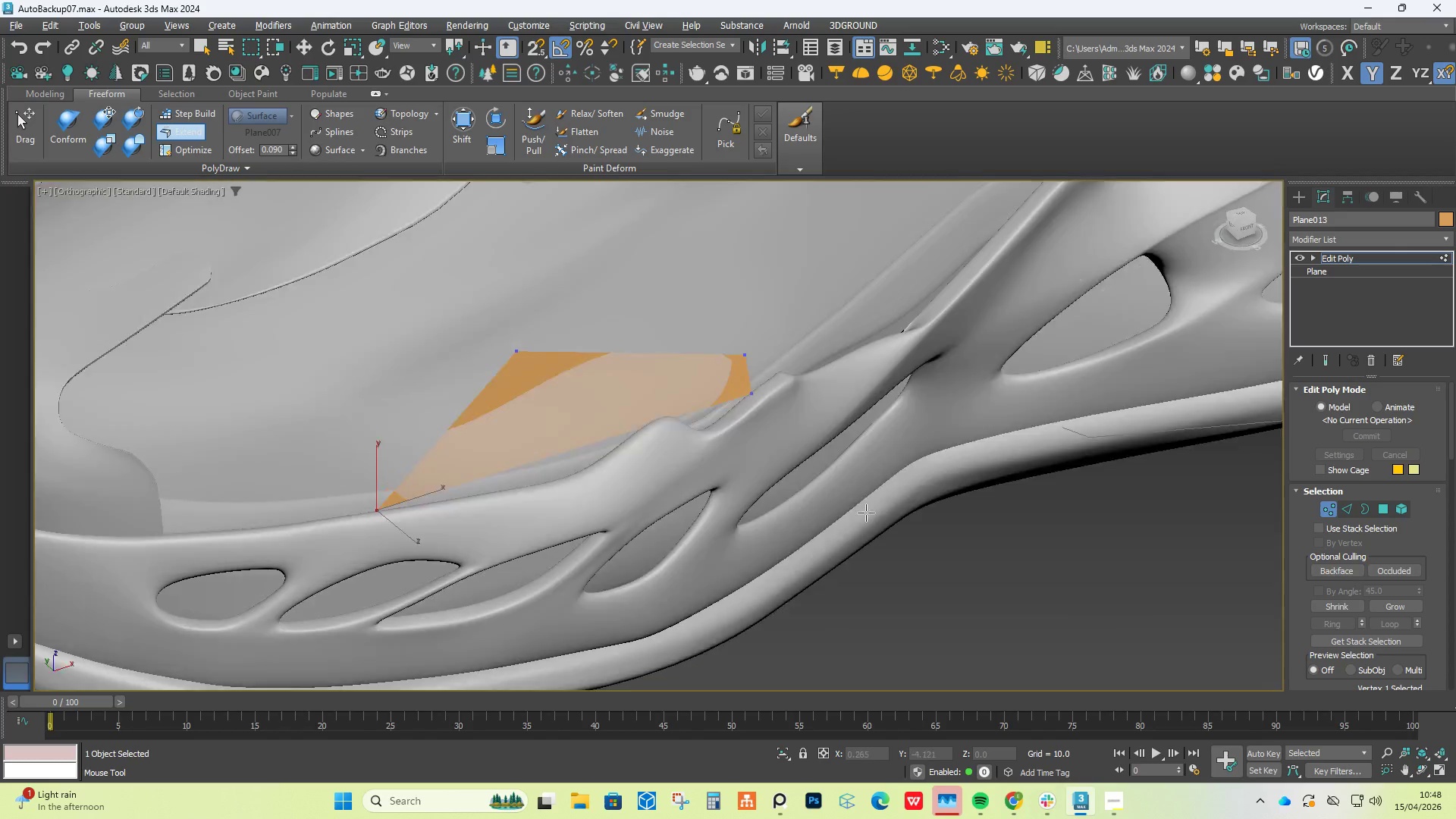 
scroll: coordinate [726, 436], scroll_direction: up, amount: 1.0
 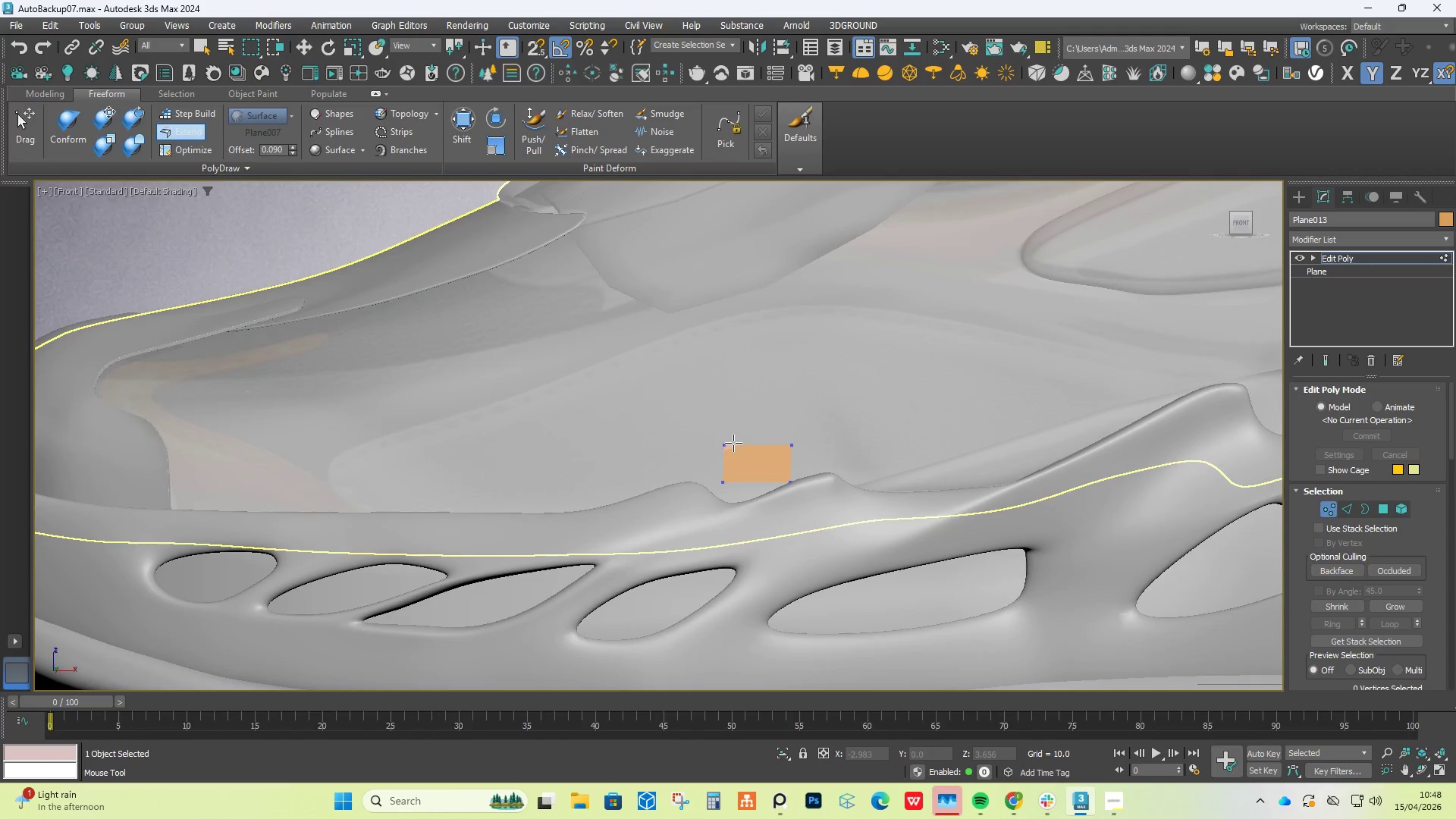 
hold_key(key=ShiftLeft, duration=1.5)
left_click_drag(start_coordinate=[723, 447], to_coordinate=[550, 387])
 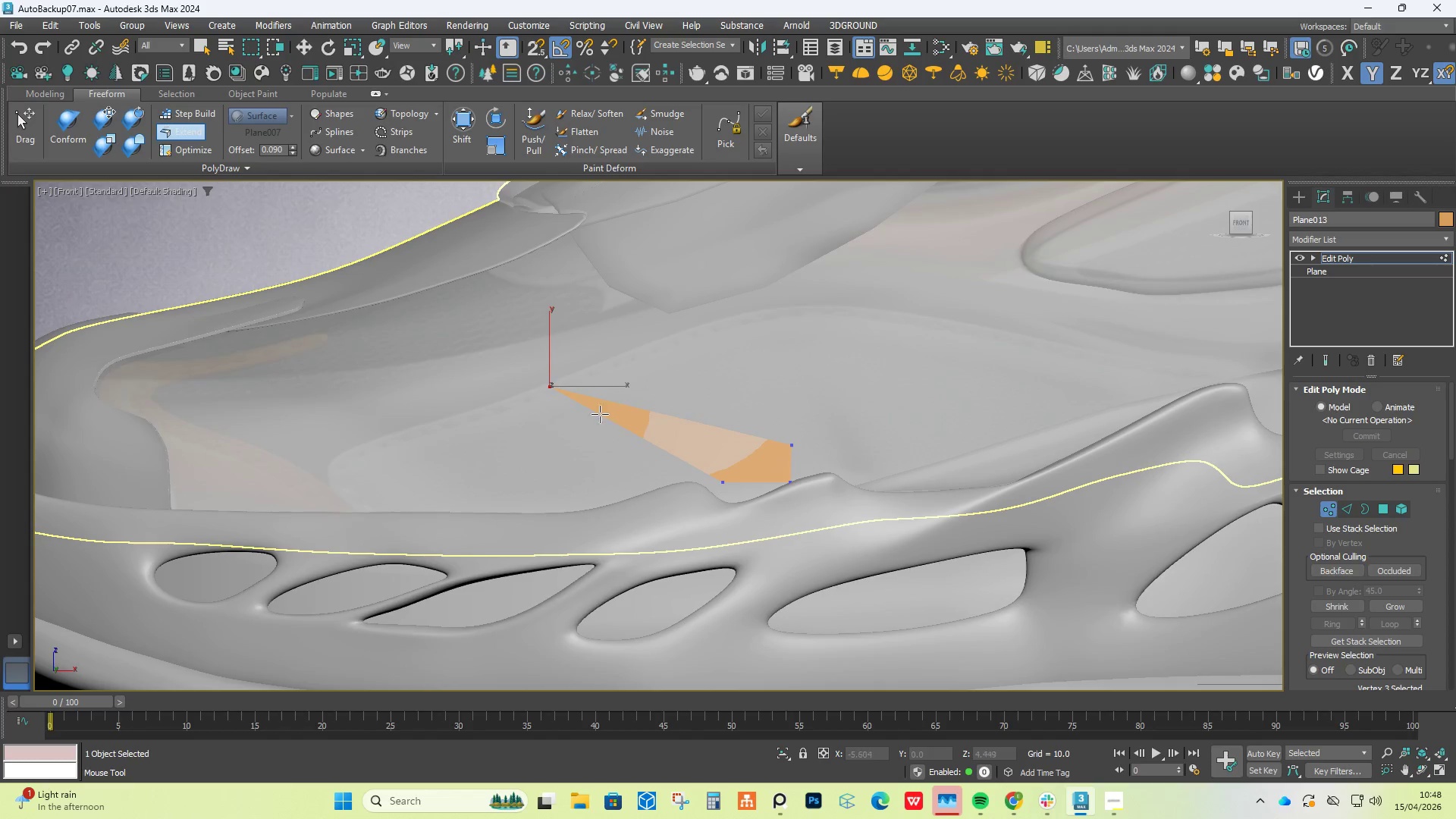 
hold_key(key=ShiftLeft, duration=1.51)
left_click_drag(start_coordinate=[726, 486], to_coordinate=[377, 510])
 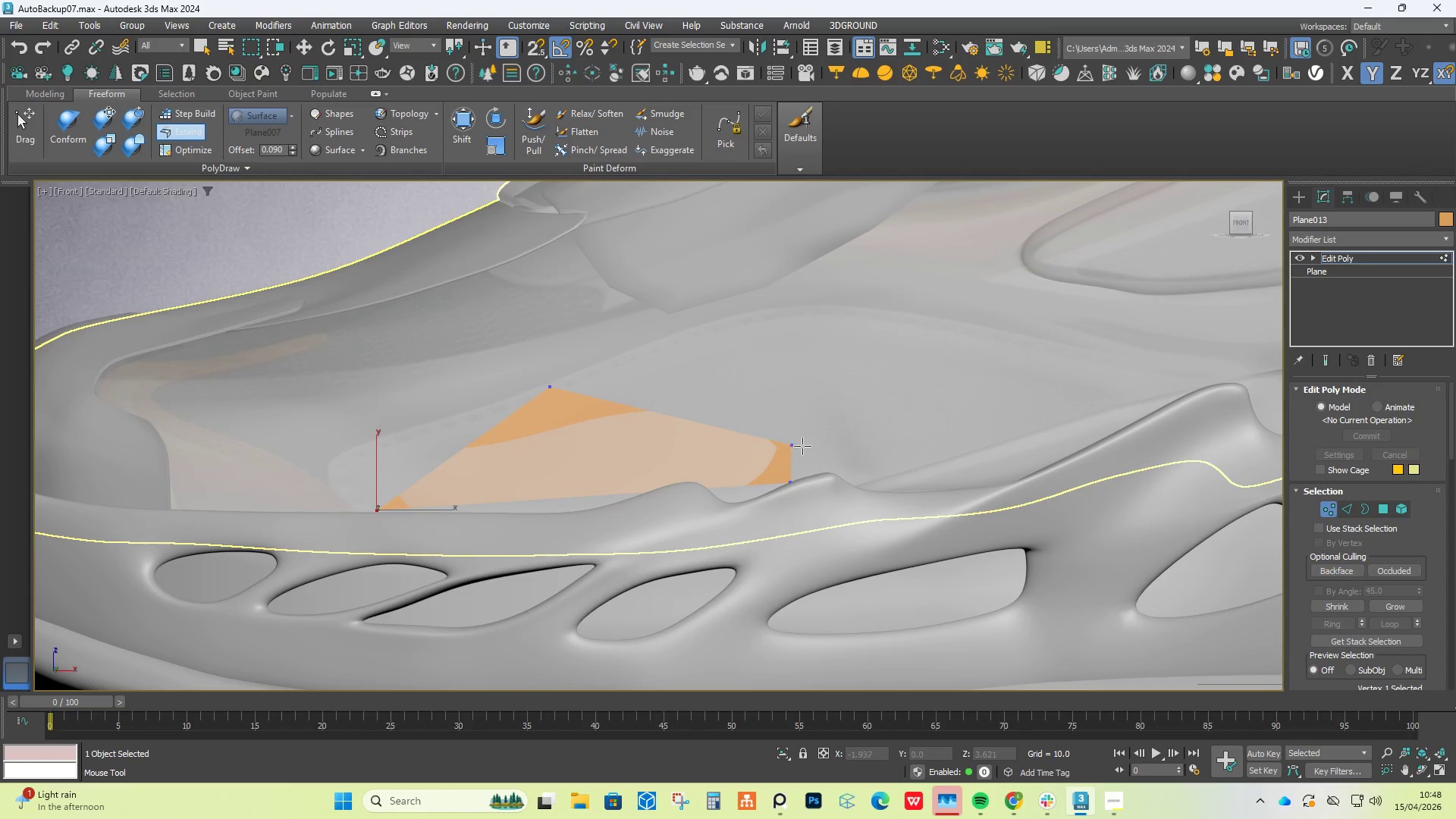 
hold_key(key=ShiftLeft, duration=1.52)
 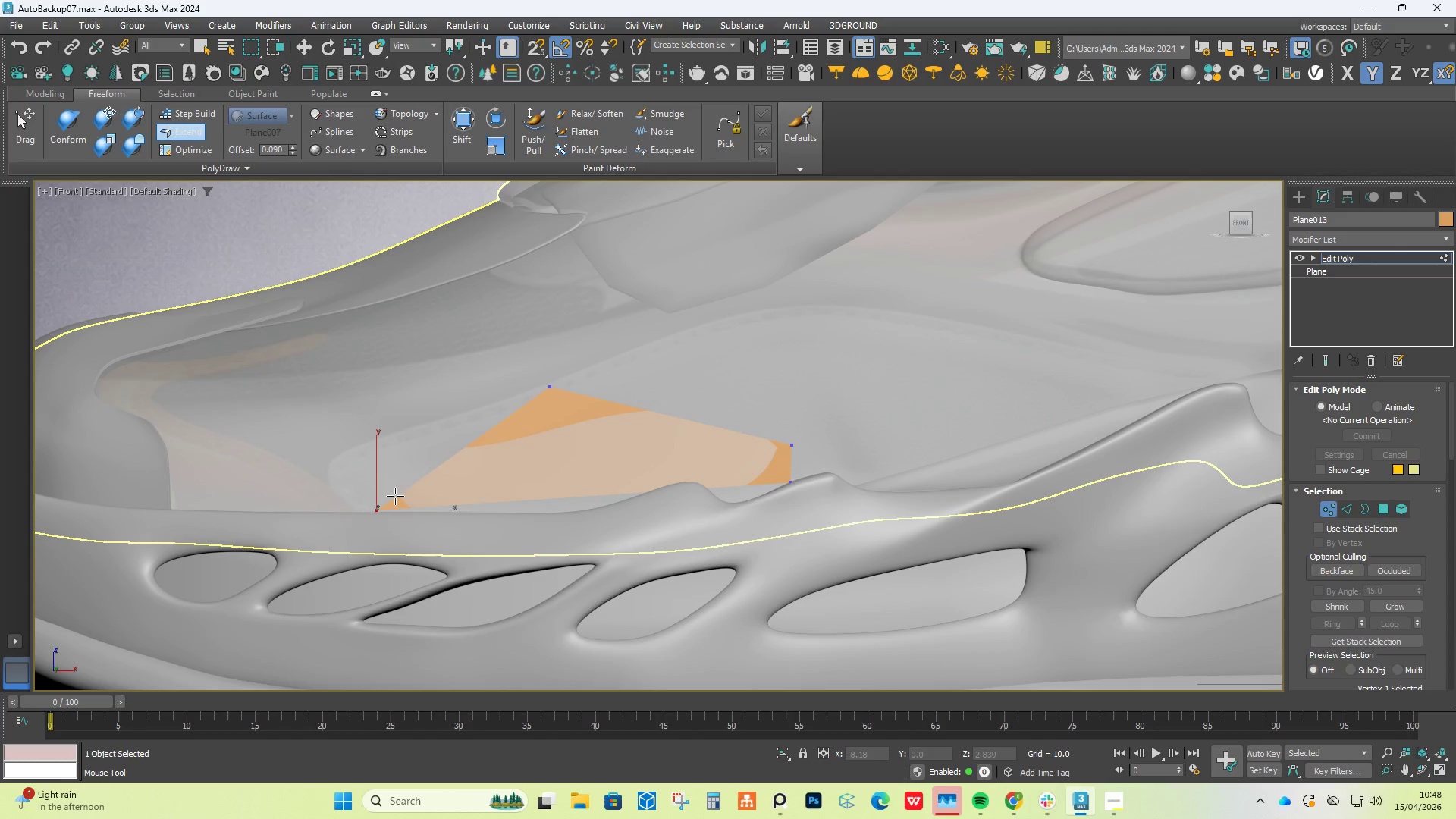 
key(Alt+Control+Shift+ShiftLeft)
 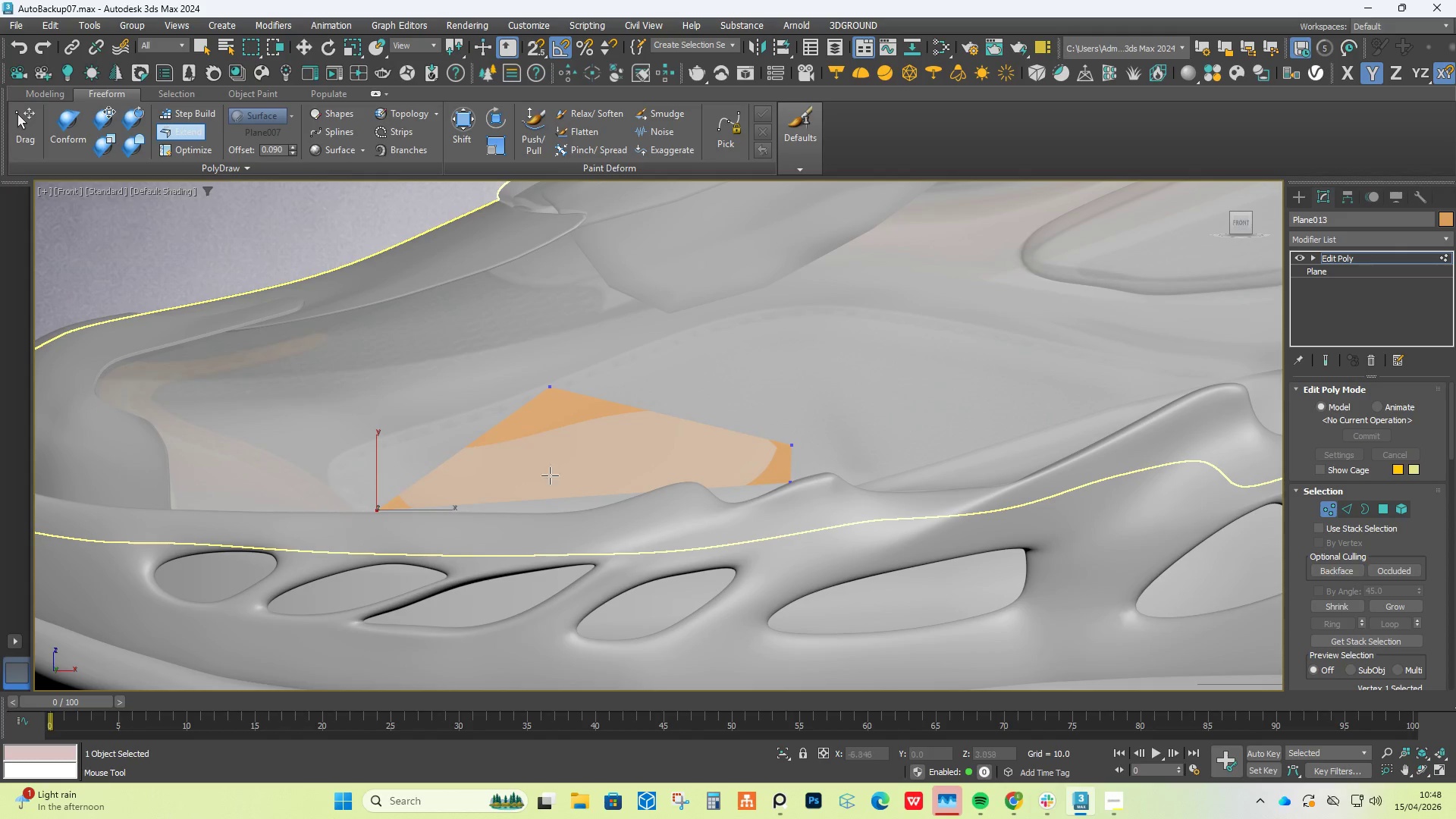 
key(Alt+Control+Shift+ShiftLeft)
 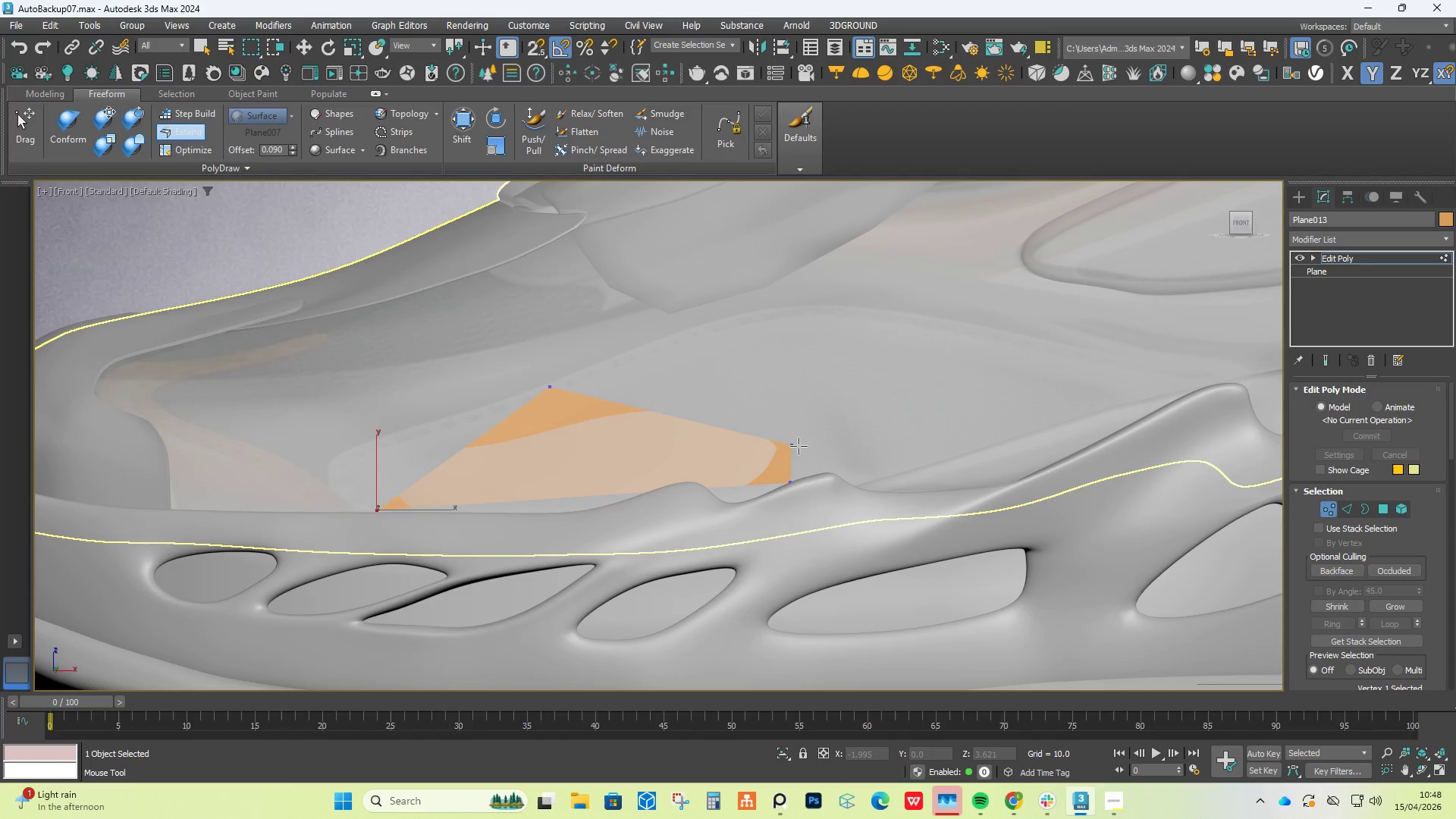 
hold_key(key=AltLeft, duration=1.5)
 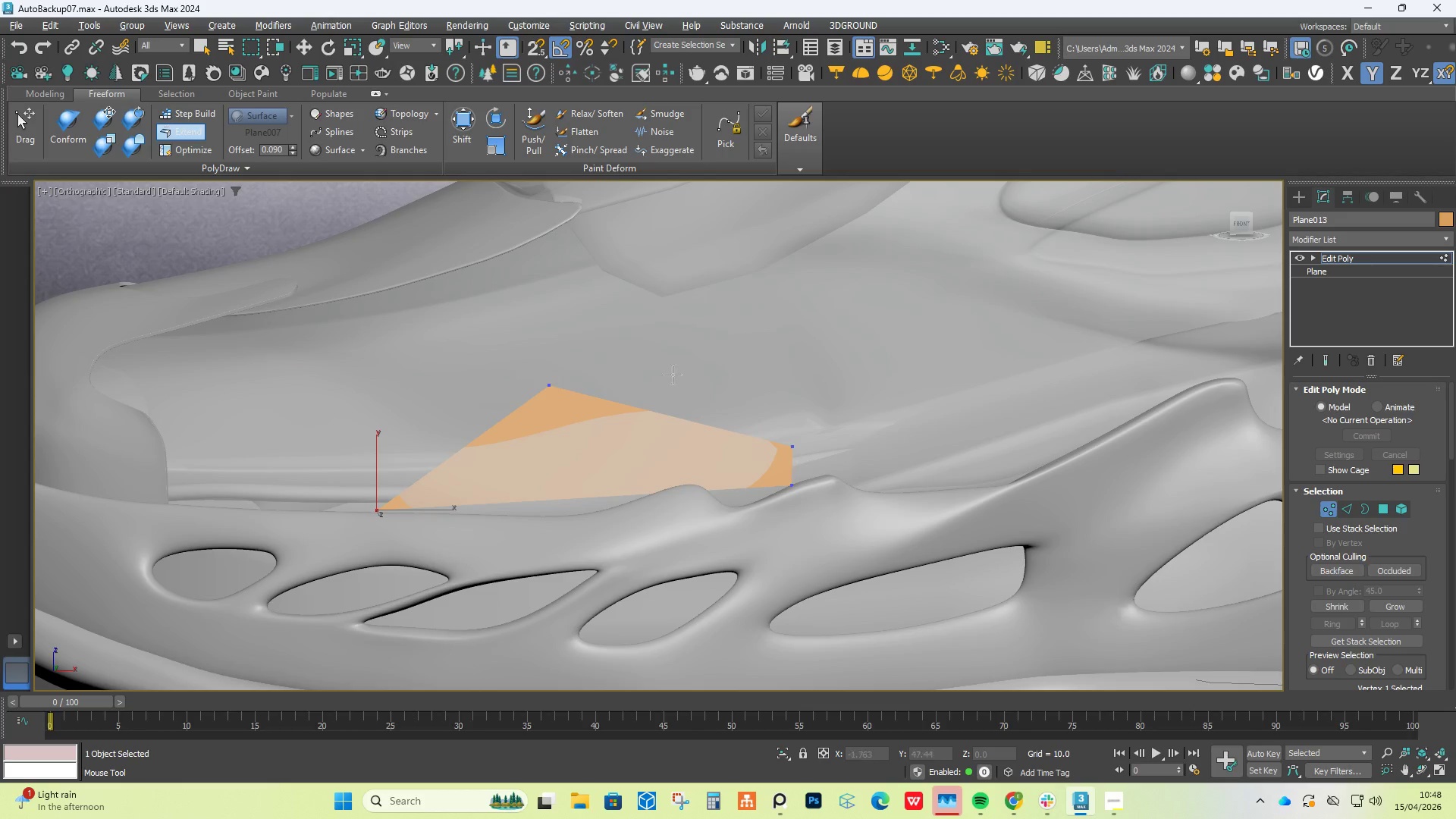 
hold_key(key=AltLeft, duration=0.5)
 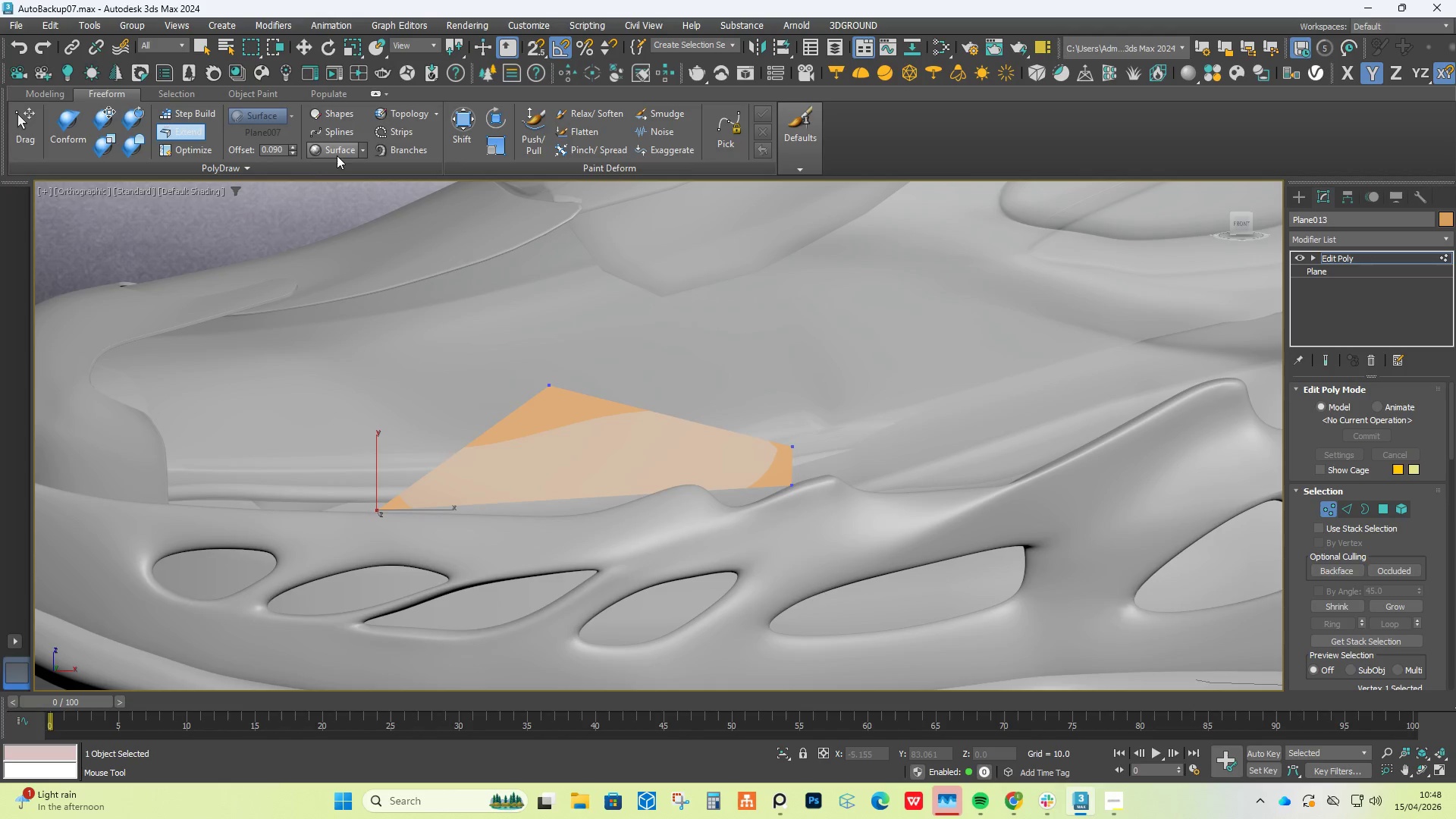 
hold_key(key=AltLeft, duration=2.14)
left_click([293, 149])
 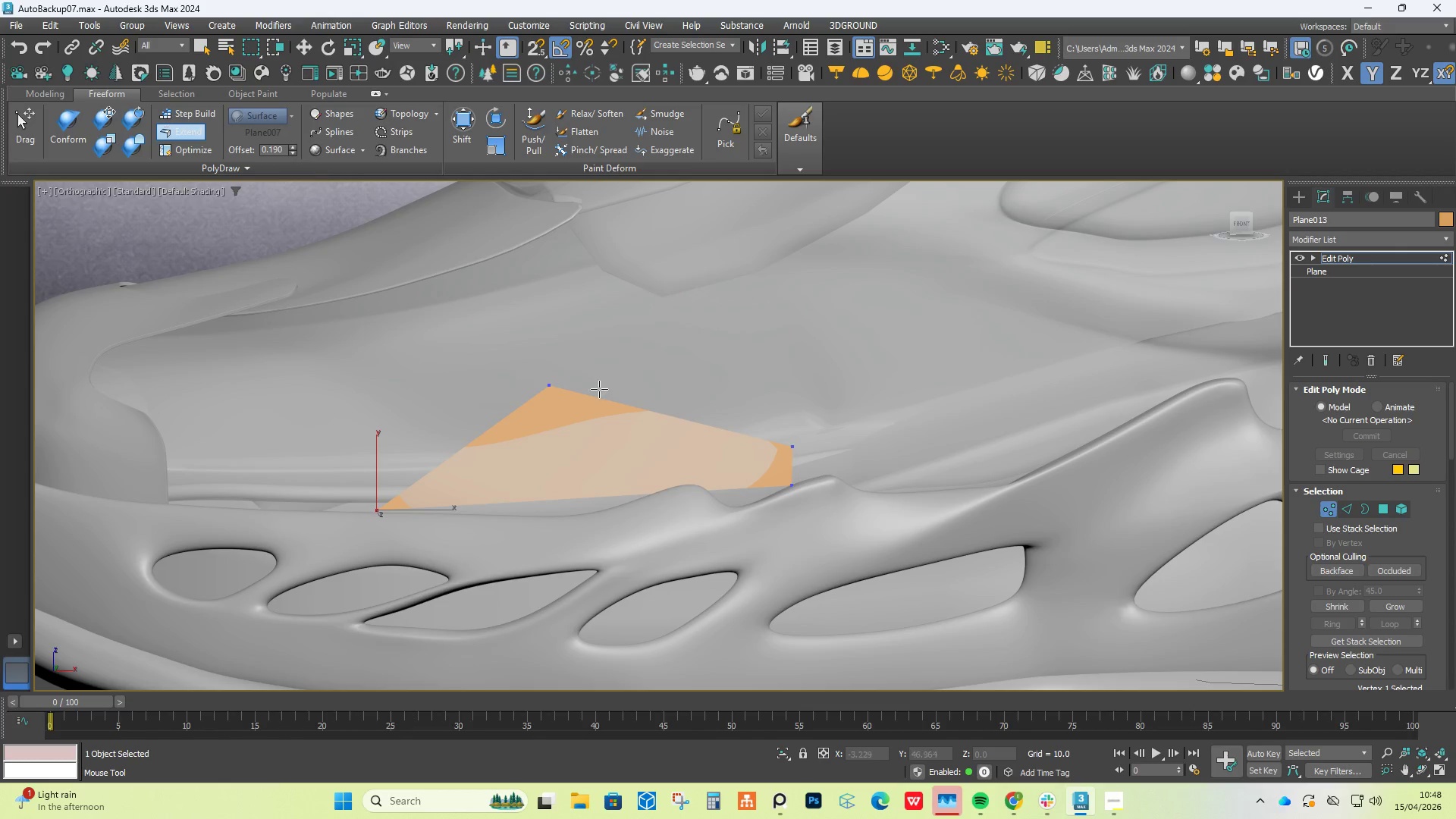 
hold_key(key=ControlLeft, duration=1.84)
hold_key(key=ShiftLeft, duration=1.75)
hold_key(key=AltLeft, duration=1.5)
left_click_drag(start_coordinate=[548, 384], to_coordinate=[373, 445])
 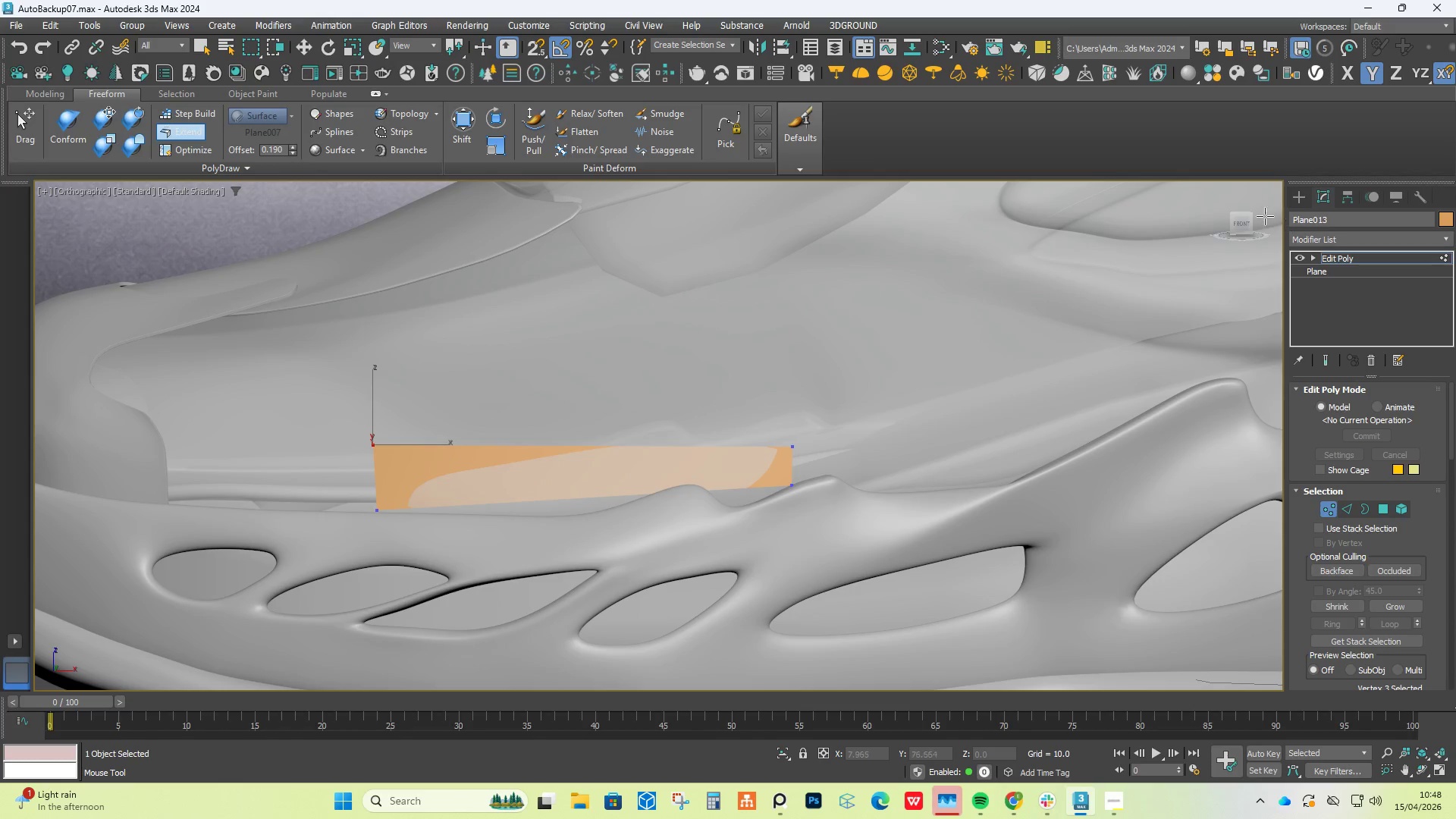 
key(Alt+Control+Shift+AltLeft)
 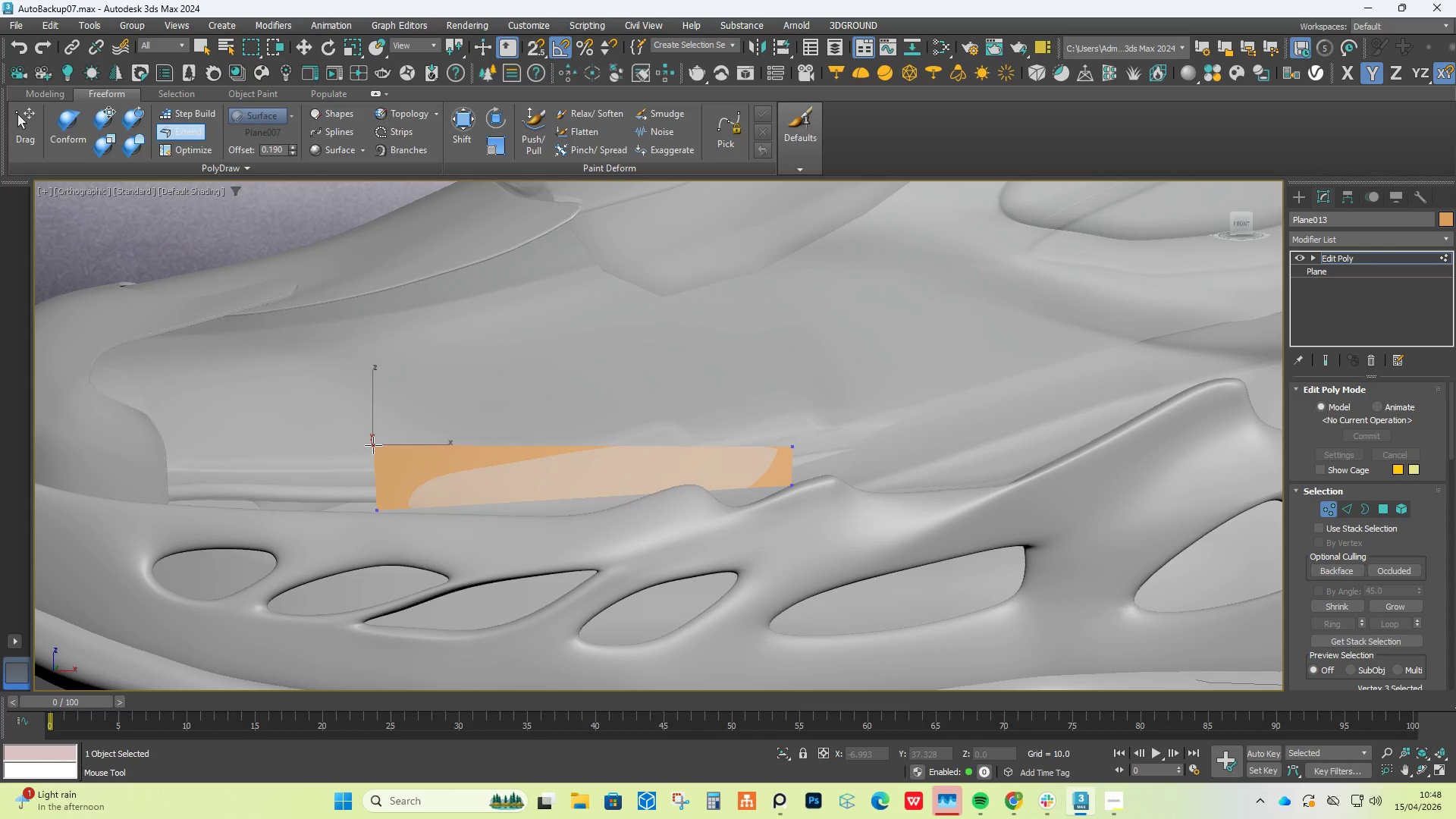 
key(Alt+Control+Shift+AltLeft)
 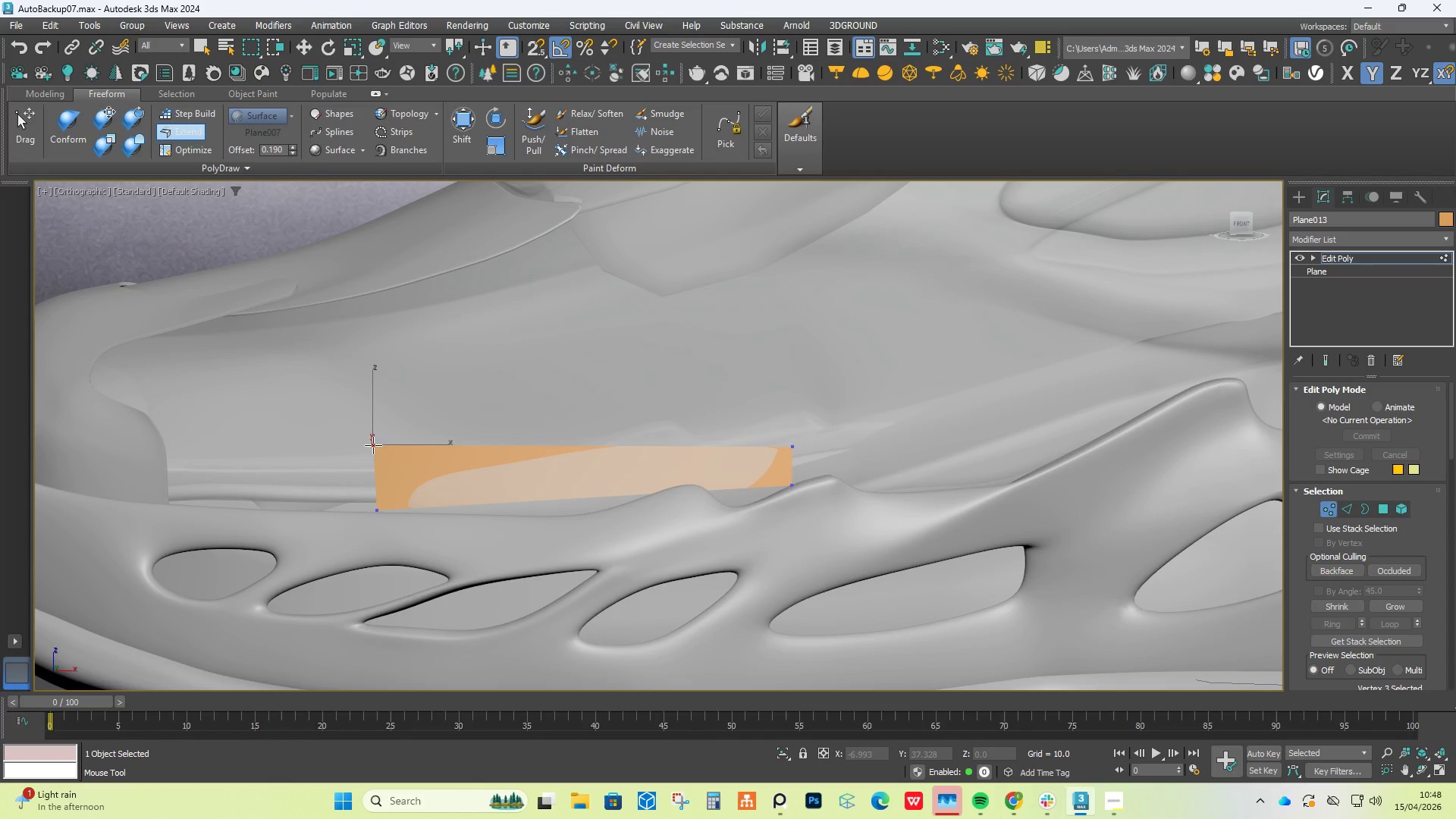 
key(Alt+Control+Shift+AltLeft)
 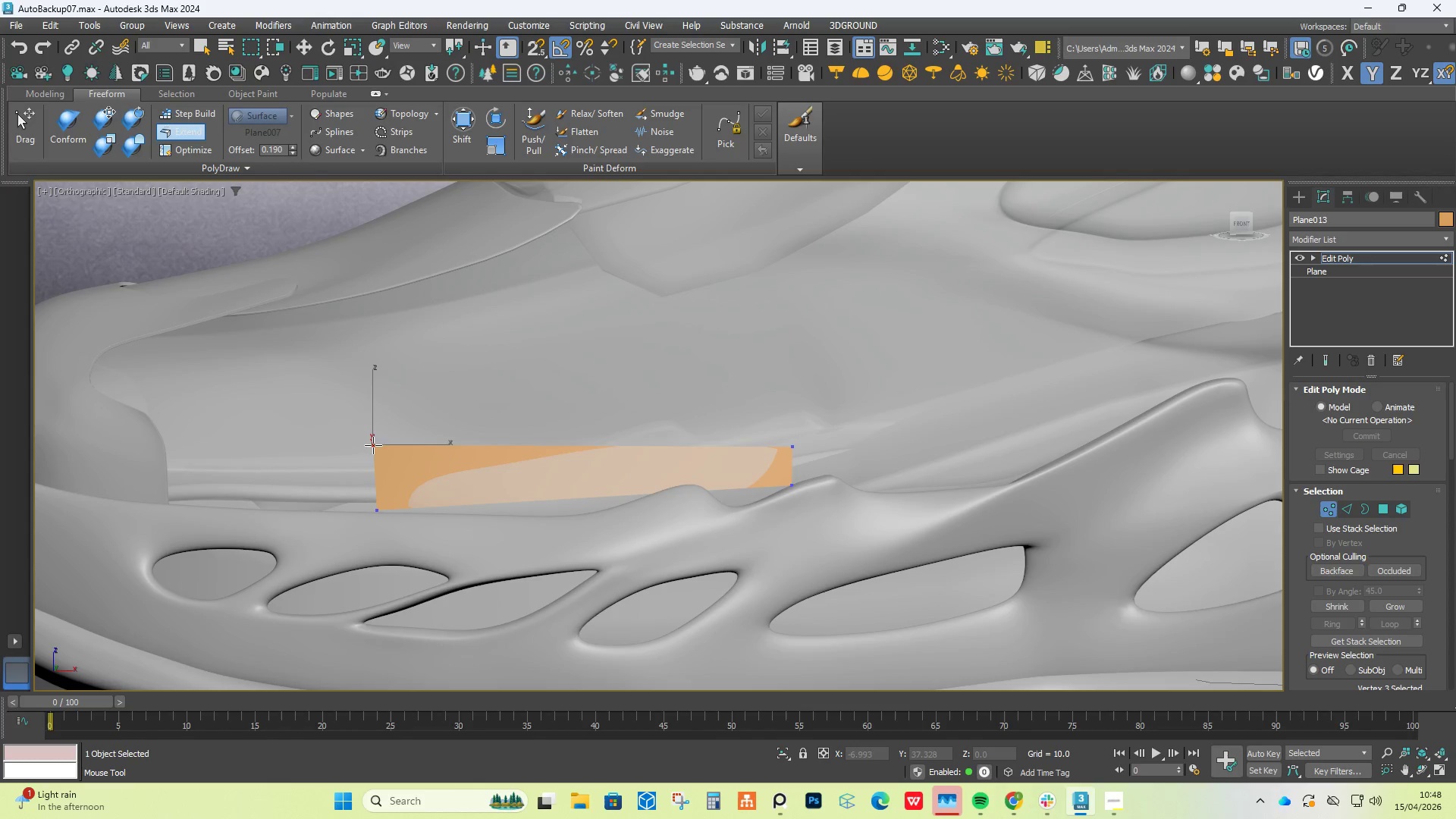 
key(Alt+Control+Shift+AltLeft)
 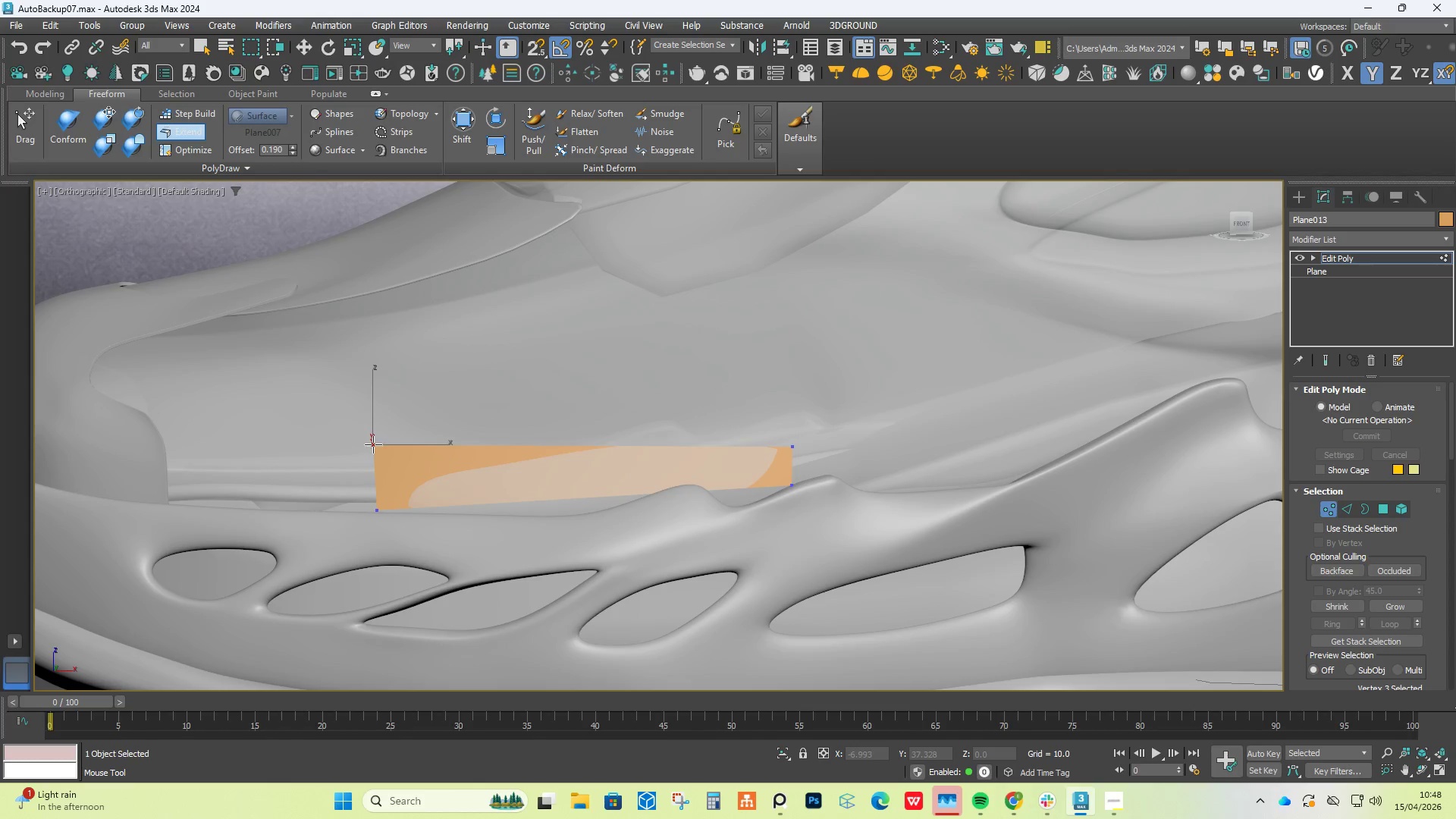 
key(Alt+Control+Shift+AltLeft)
 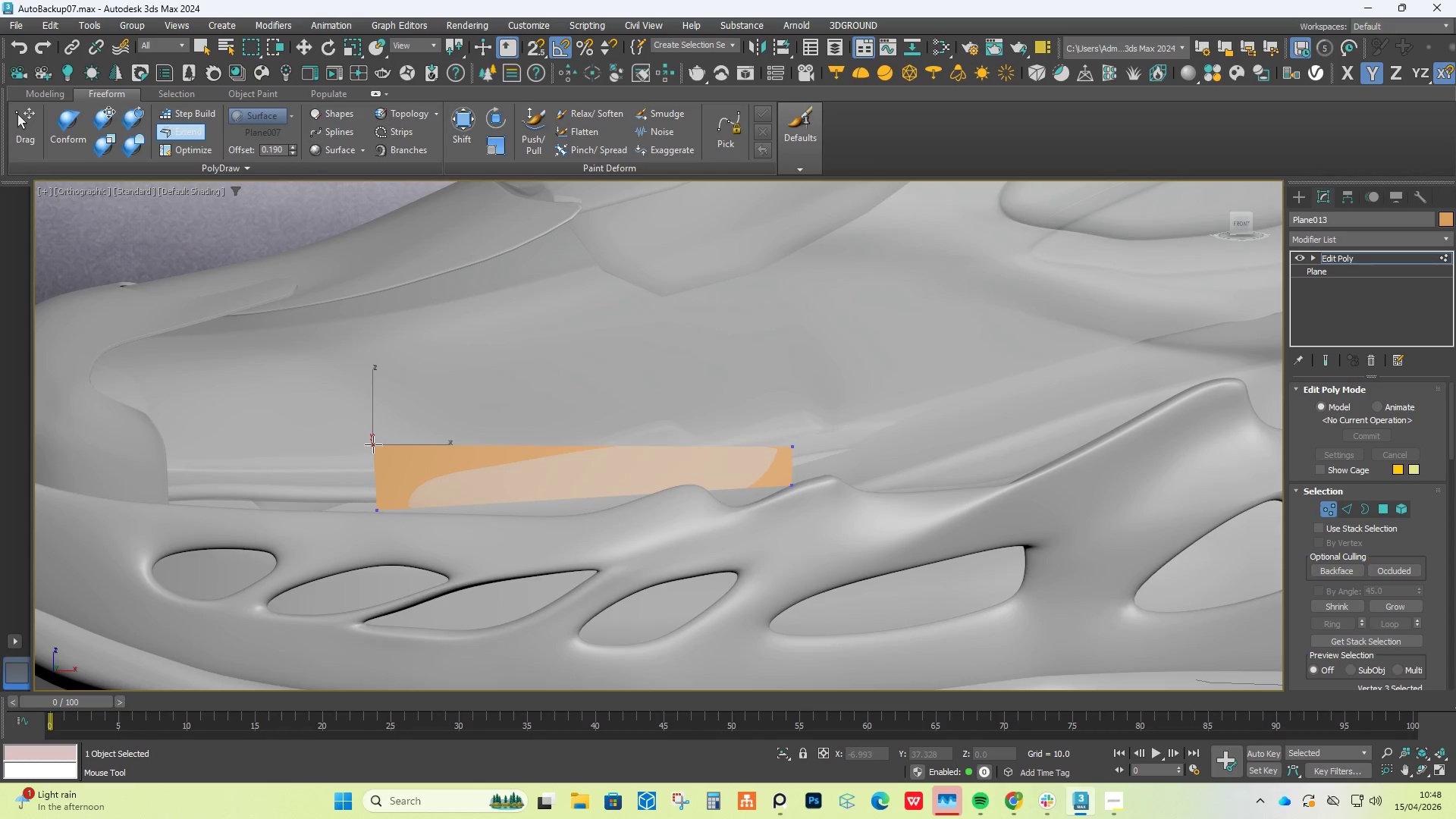 
key(Alt+Control+Shift+AltLeft)
 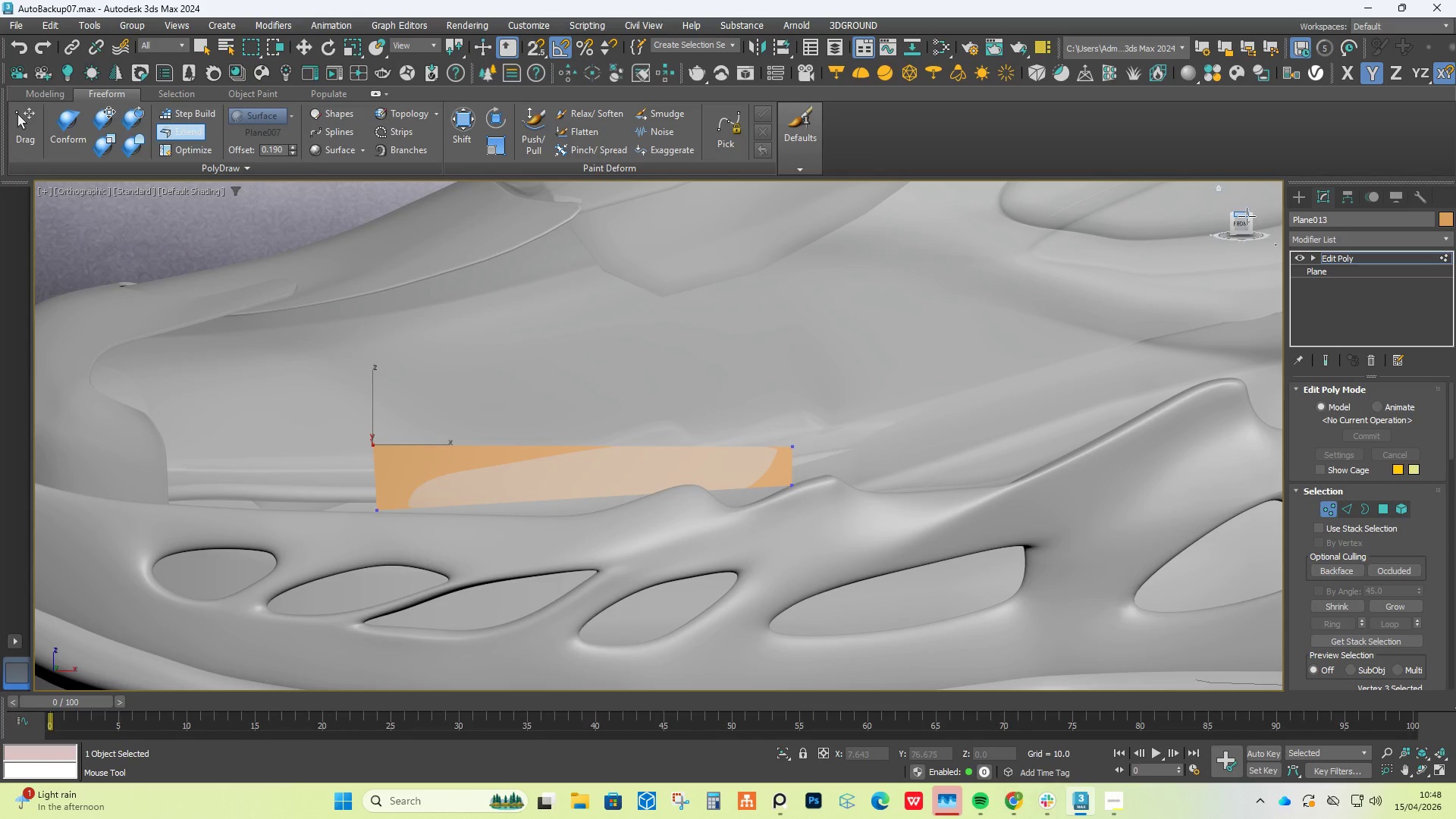 
left_click([1245, 221])
 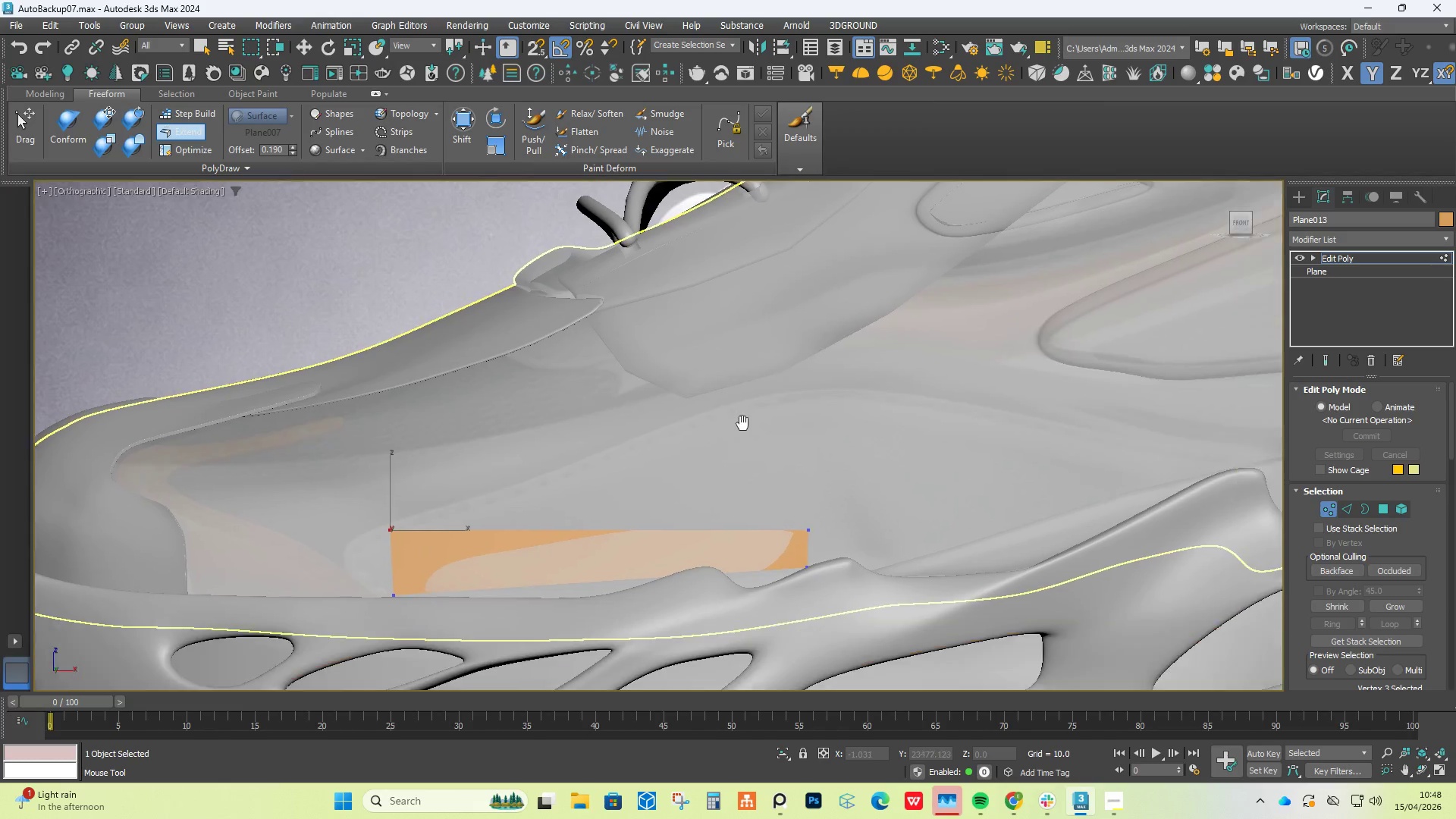 
scroll: coordinate [403, 514], scroll_direction: up, amount: 2.0
 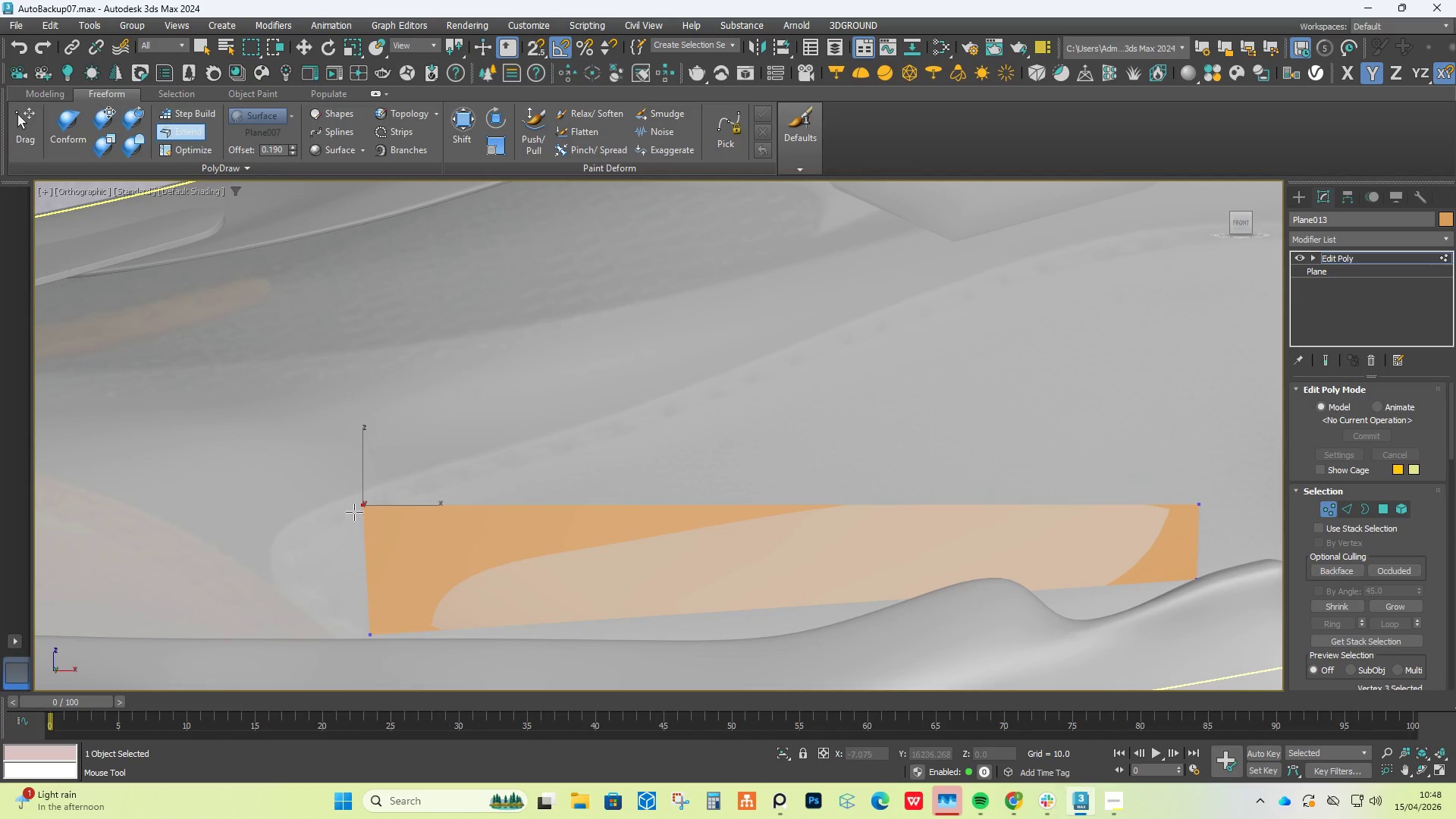 
hold_key(key=ControlLeft, duration=14.61)
hold_key(key=ShiftLeft, duration=26.33)
hold_key(key=AltLeft, duration=1.5)
left_click_drag(start_coordinate=[362, 505], to_coordinate=[268, 546])
 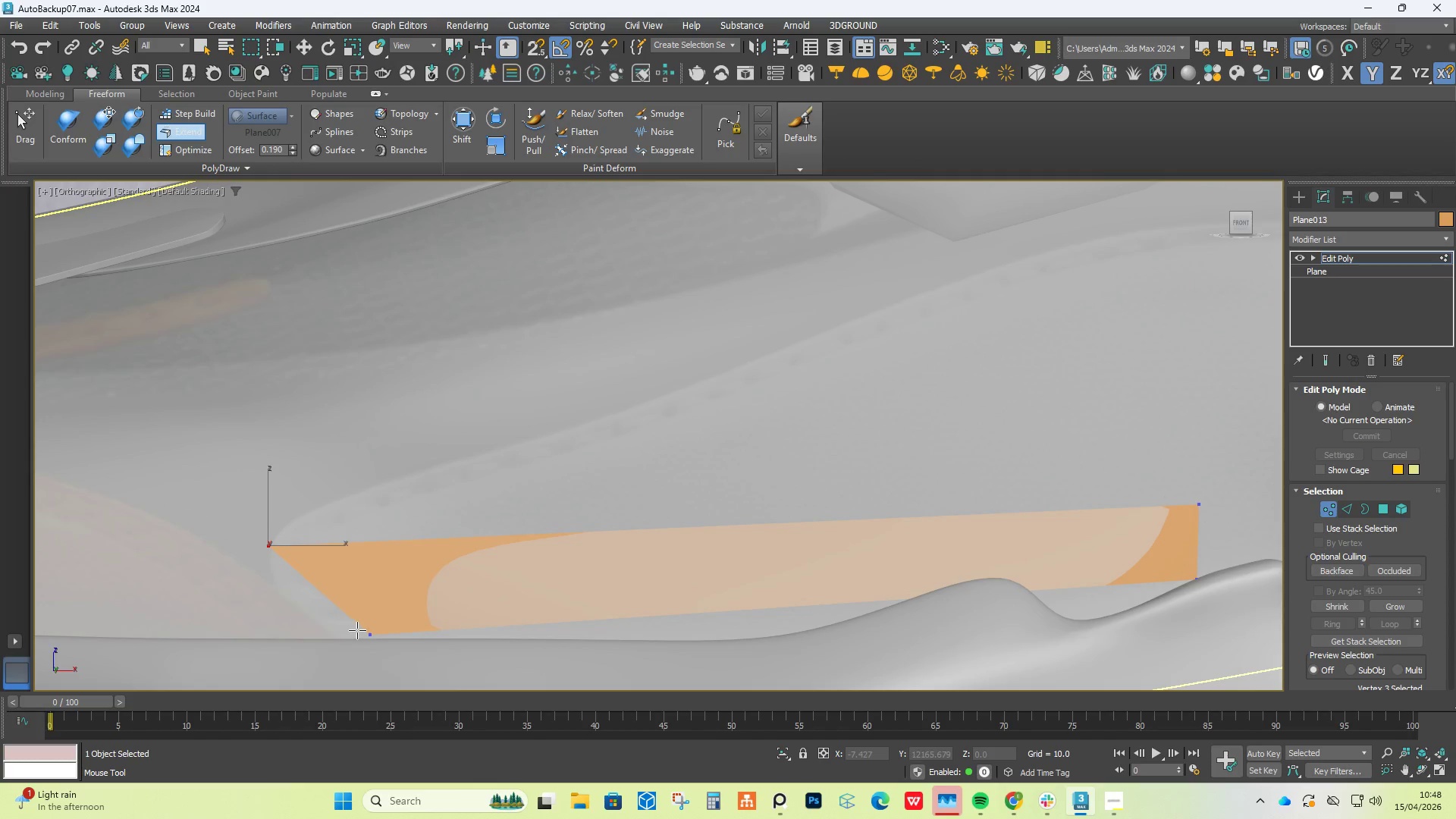 
hold_key(key=AltLeft, duration=1.55)
left_click_drag(start_coordinate=[371, 639], to_coordinate=[332, 651])
 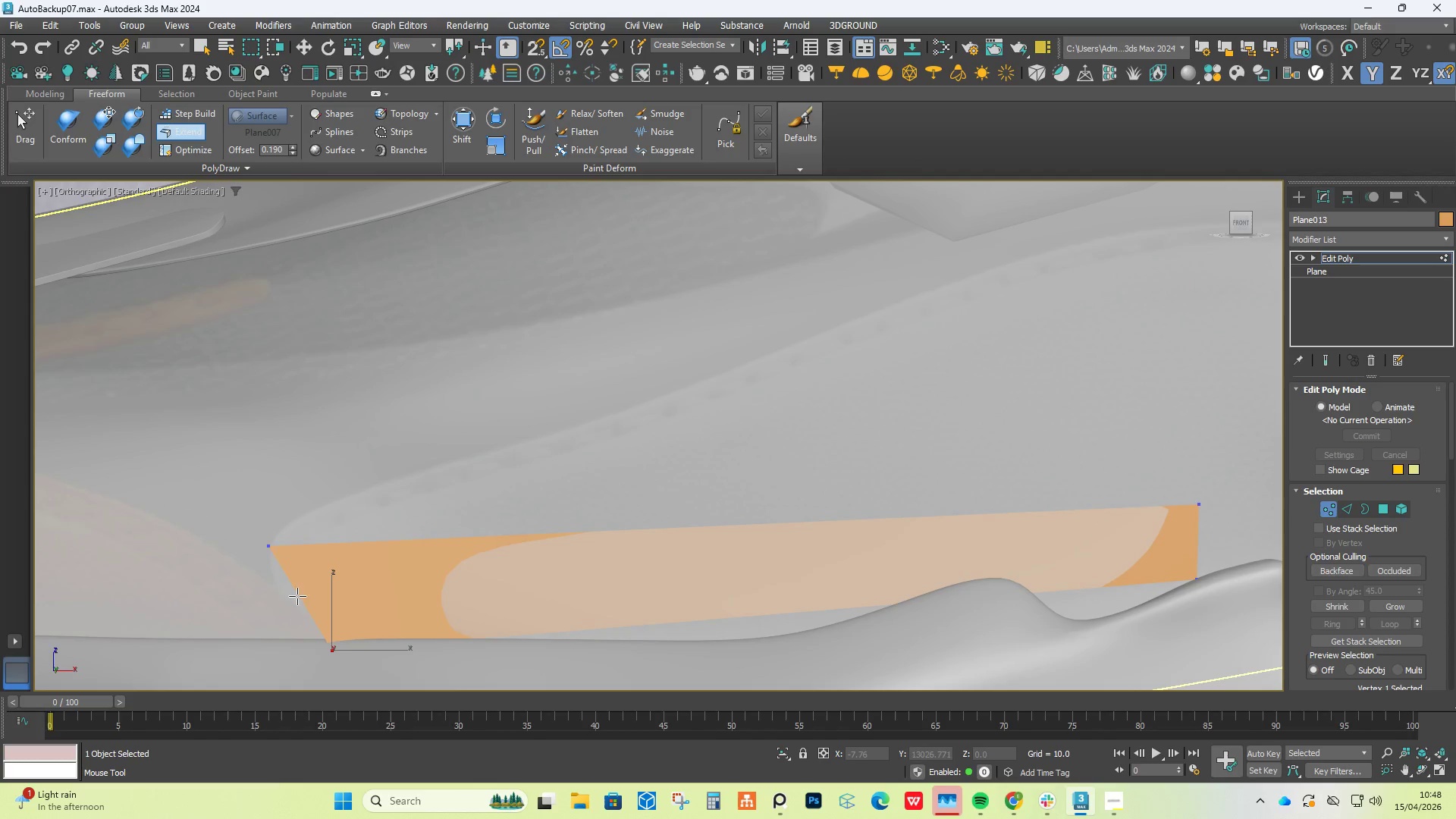 
hold_key(key=AltLeft, duration=1.52)
left_click_drag(start_coordinate=[273, 544], to_coordinate=[278, 563])
 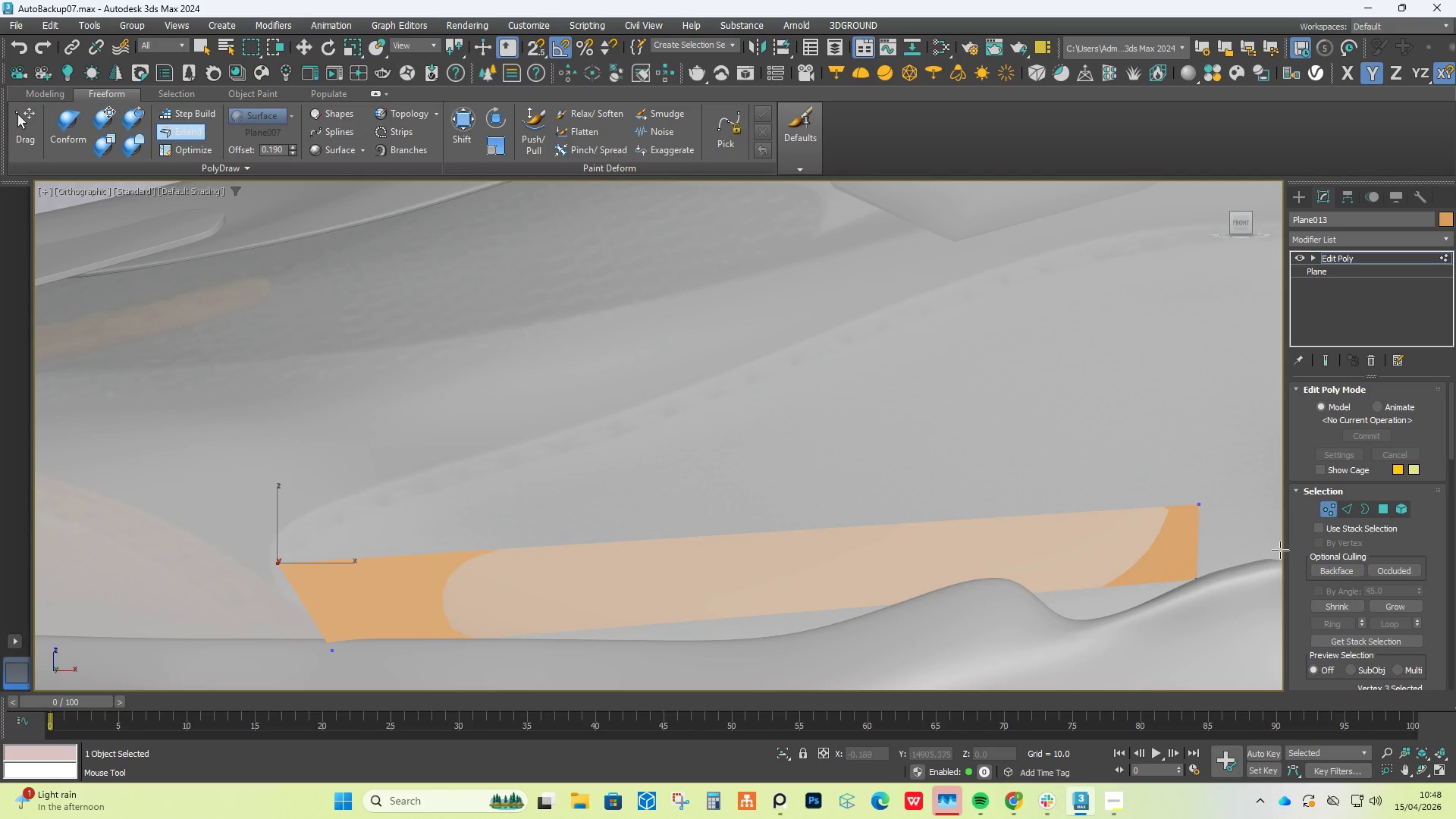 
hold_key(key=AltLeft, duration=1.51)
left_click_drag(start_coordinate=[1198, 503], to_coordinate=[283, 530])
 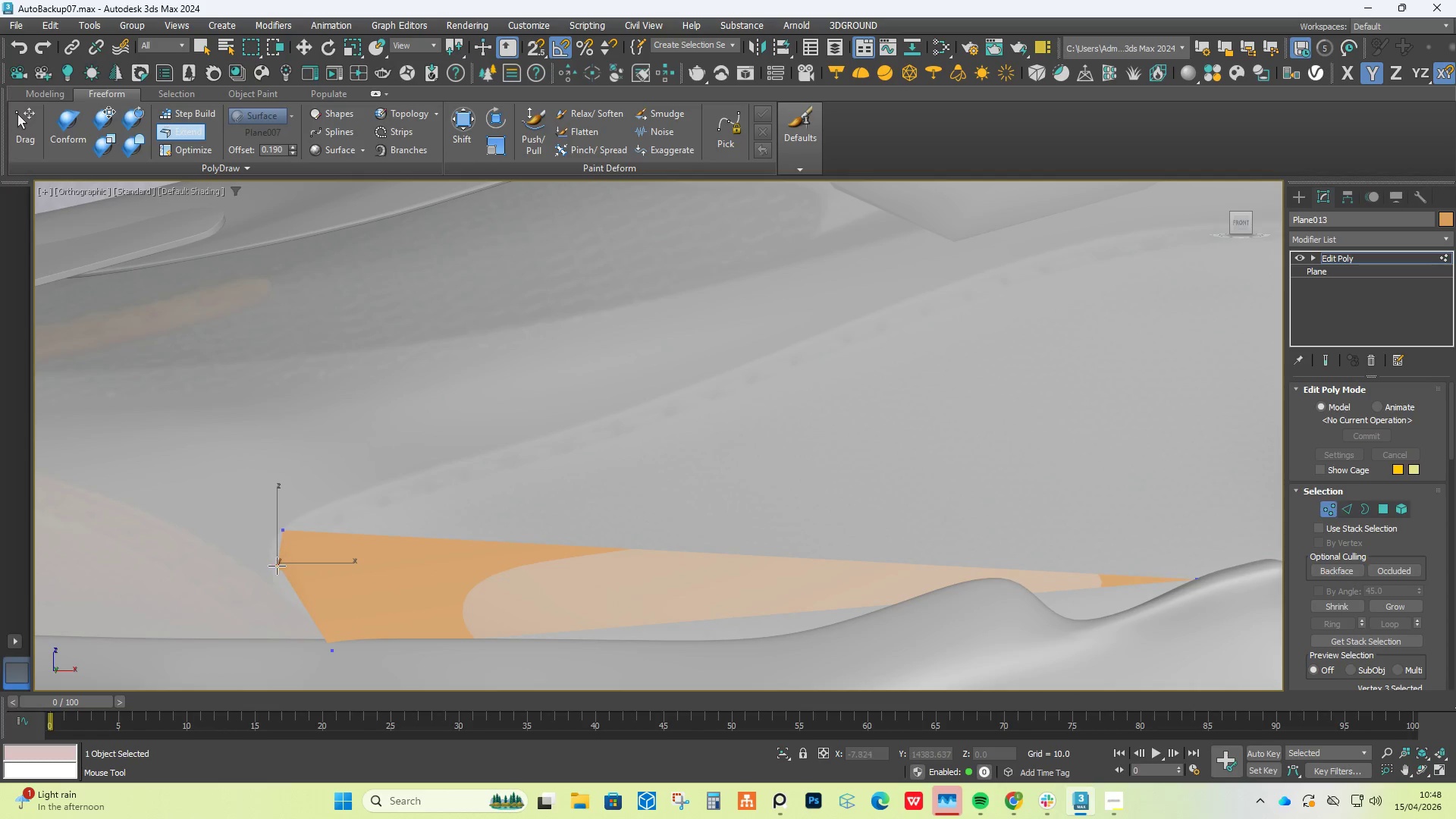 
hold_key(key=AltLeft, duration=1.52)
 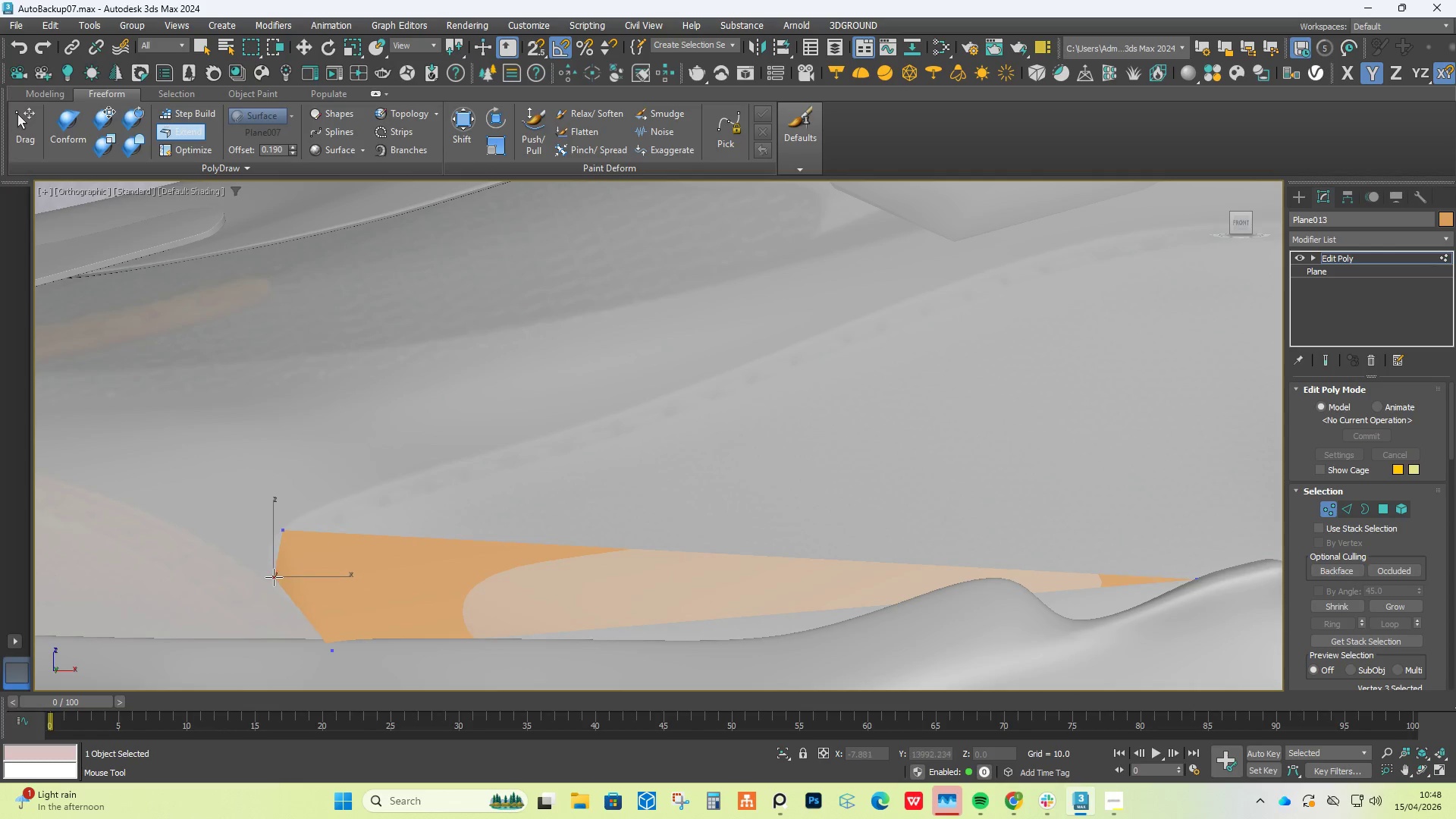 
hold_key(key=AltLeft, duration=1.53)
left_click_drag(start_coordinate=[277, 566], to_coordinate=[274, 577])
 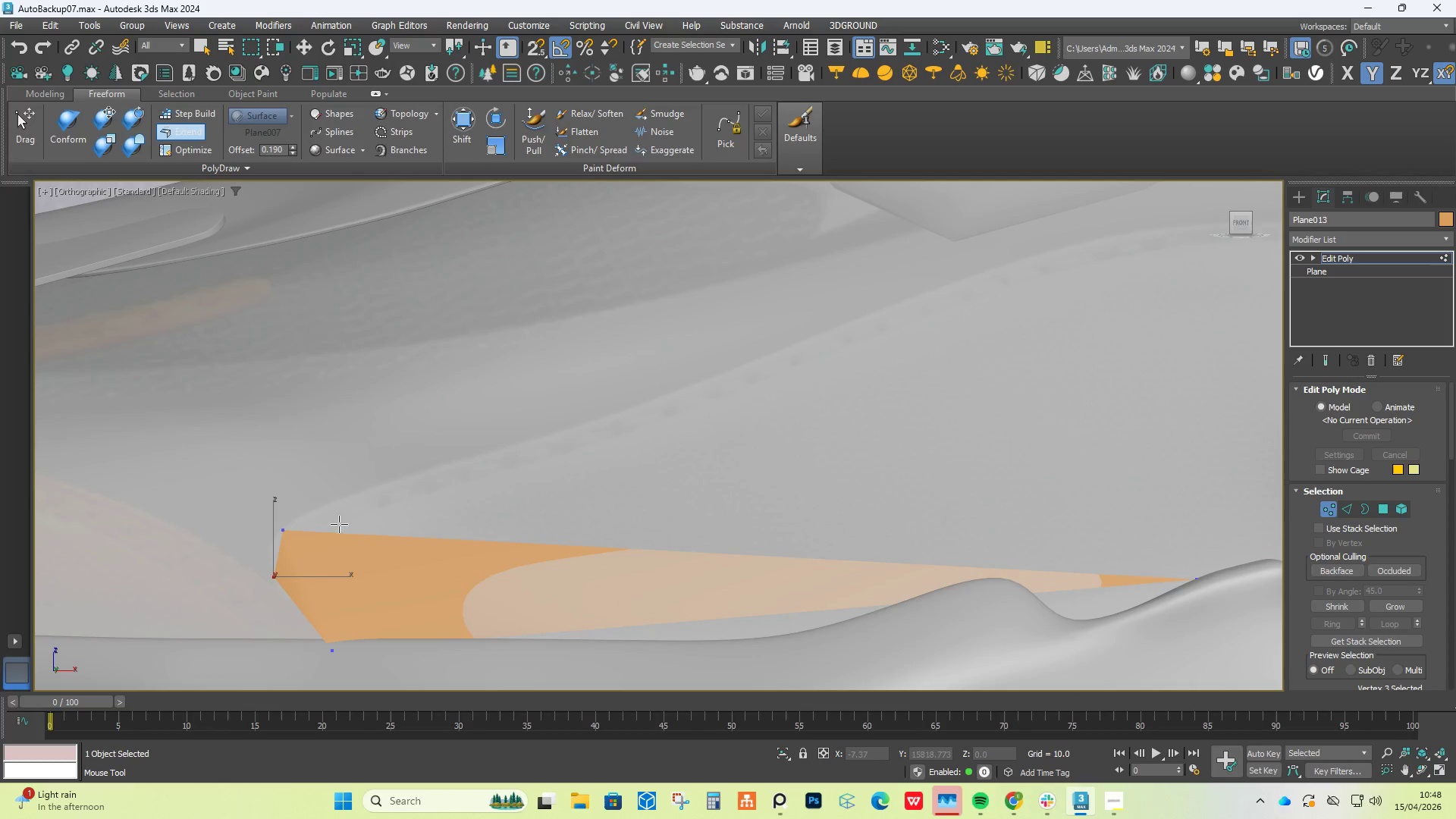 
hold_key(key=AltLeft, duration=1.5)
left_click_drag(start_coordinate=[1199, 579], to_coordinate=[415, 645])
 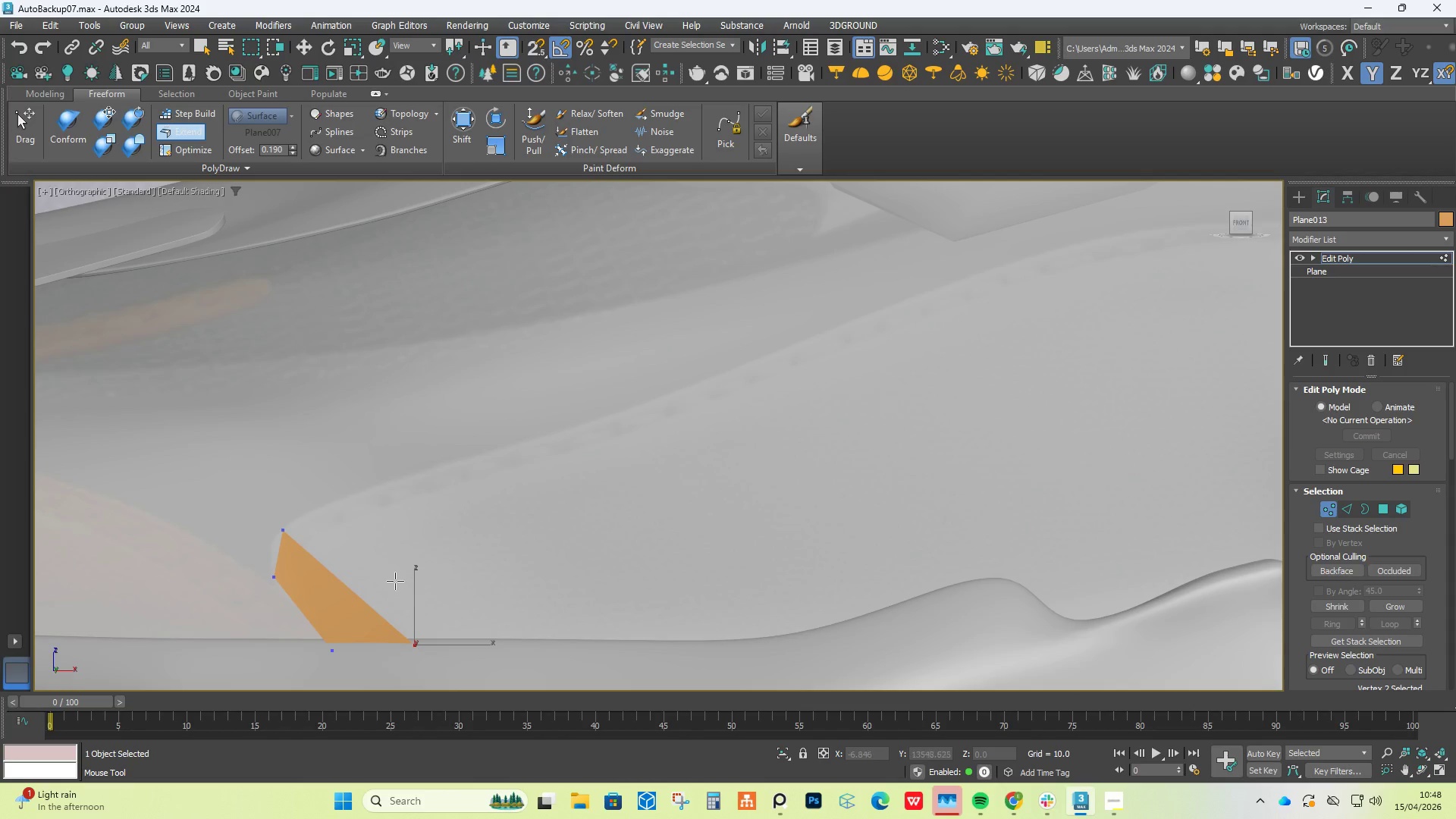 
hold_key(key=AltLeft, duration=1.5)
 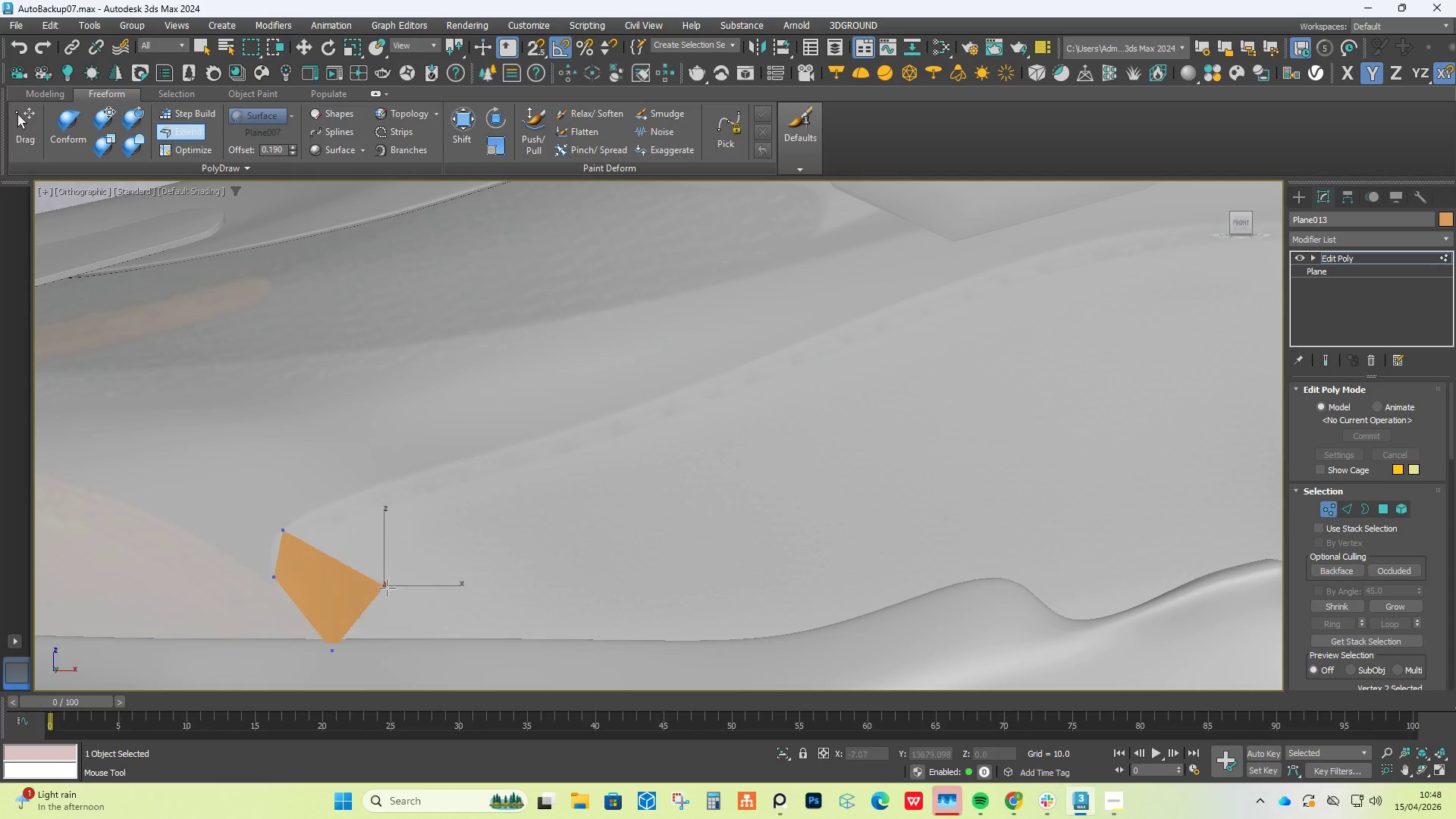 
hold_key(key=AltLeft, duration=1.52)
 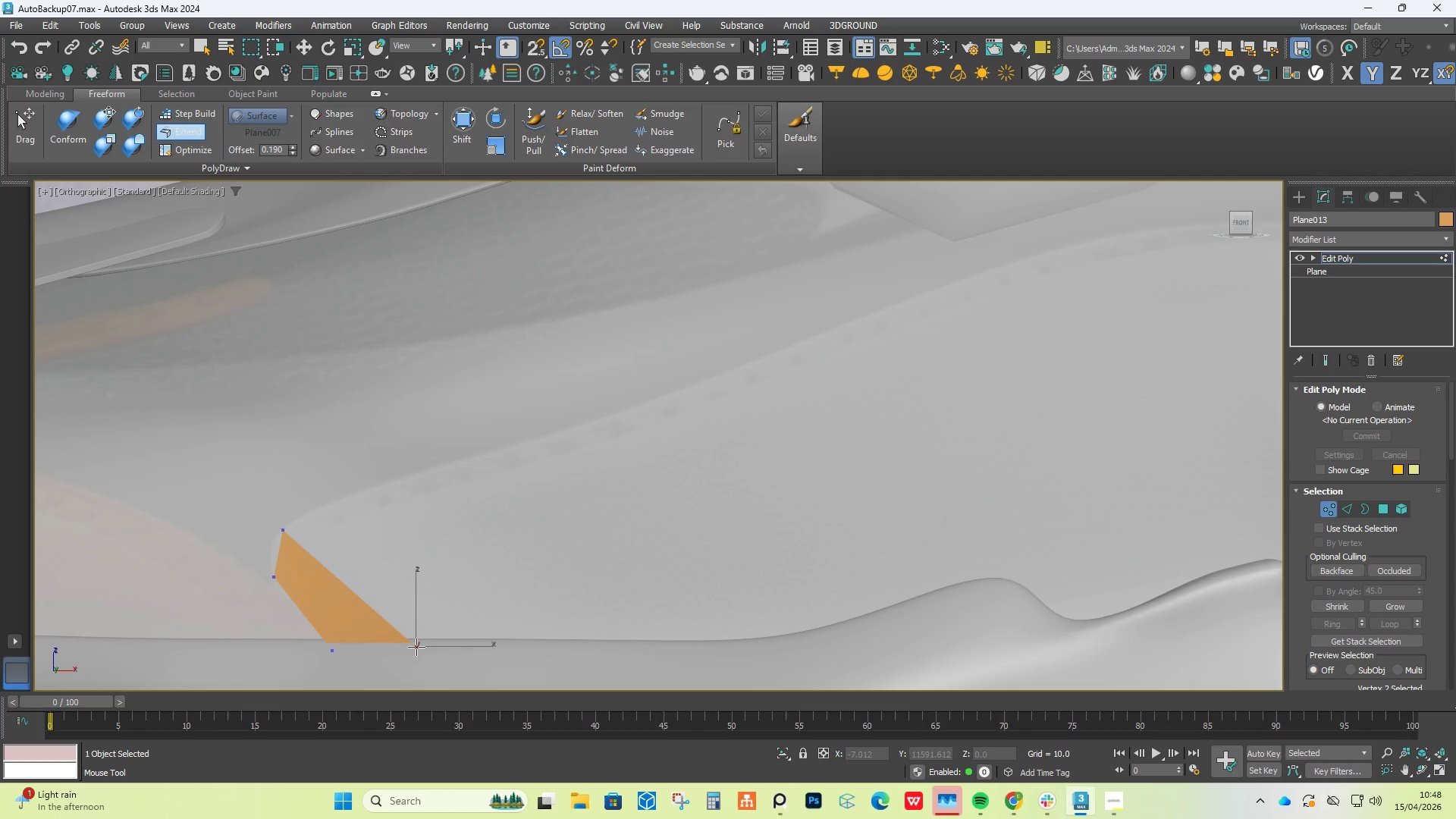 
hold_key(key=AltLeft, duration=0.97)
 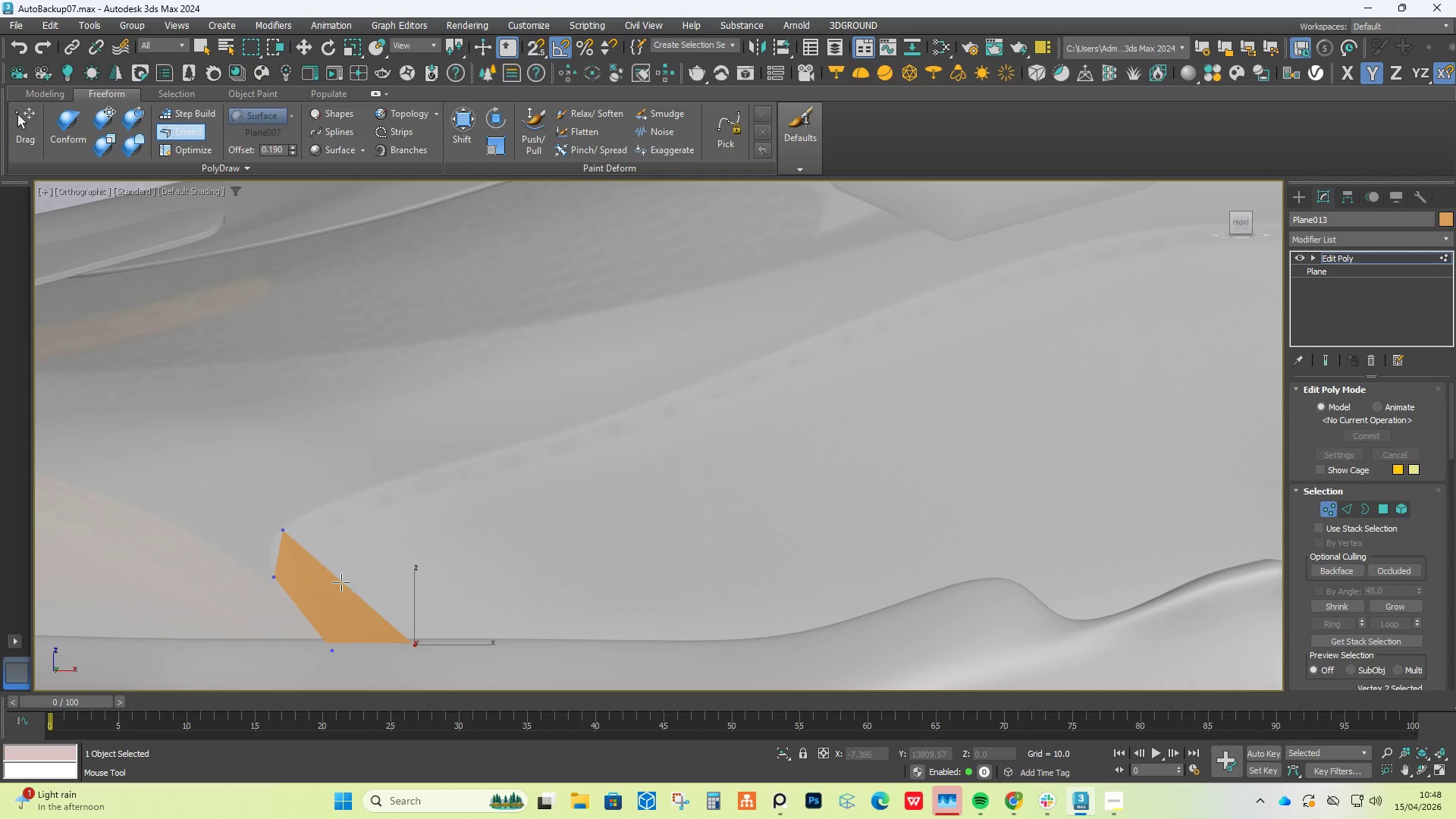 
hold_key(key=ControlLeft, duration=0.36)
 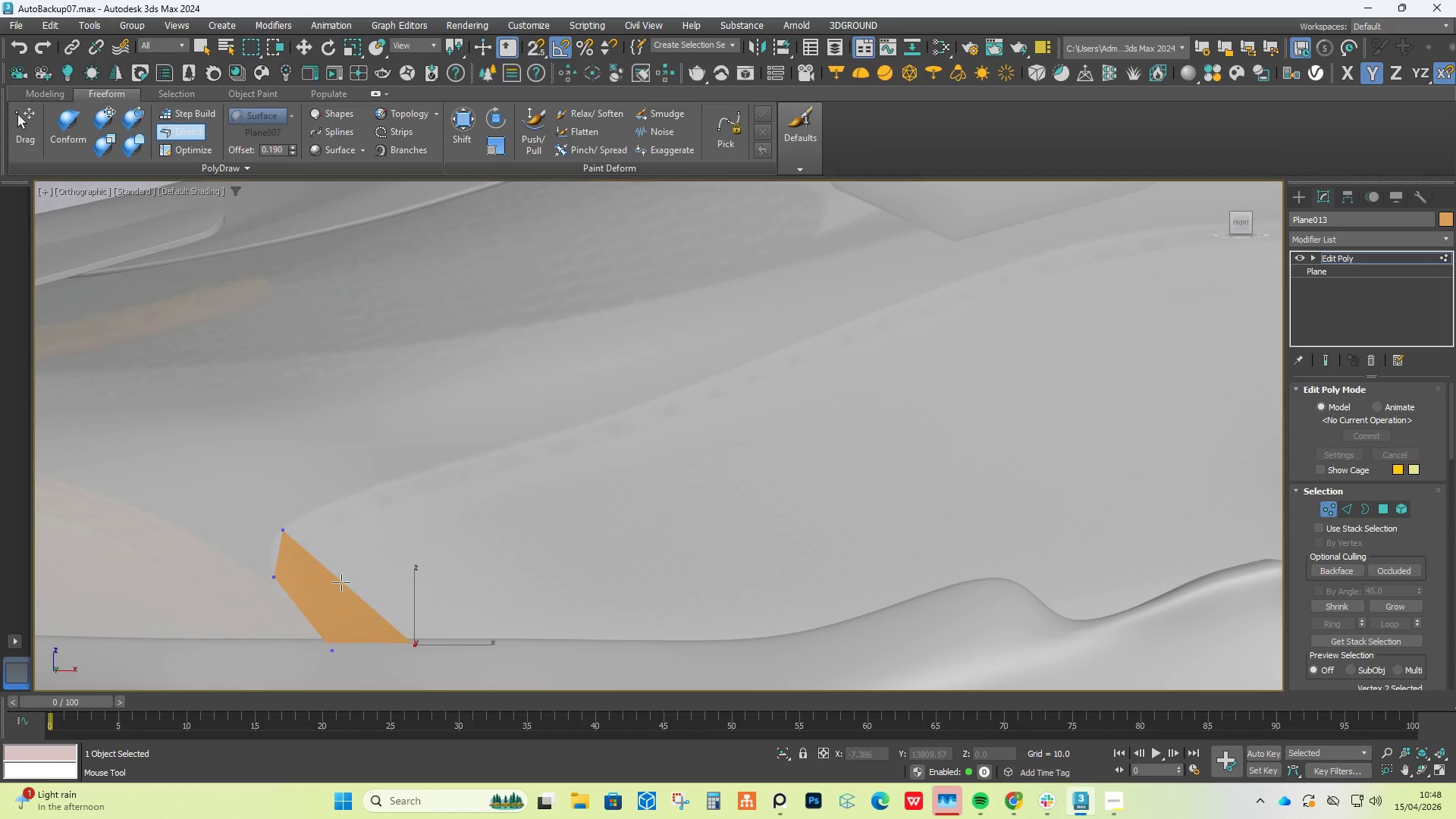 
left_click_drag(start_coordinate=[341, 582], to_coordinate=[617, 538])
 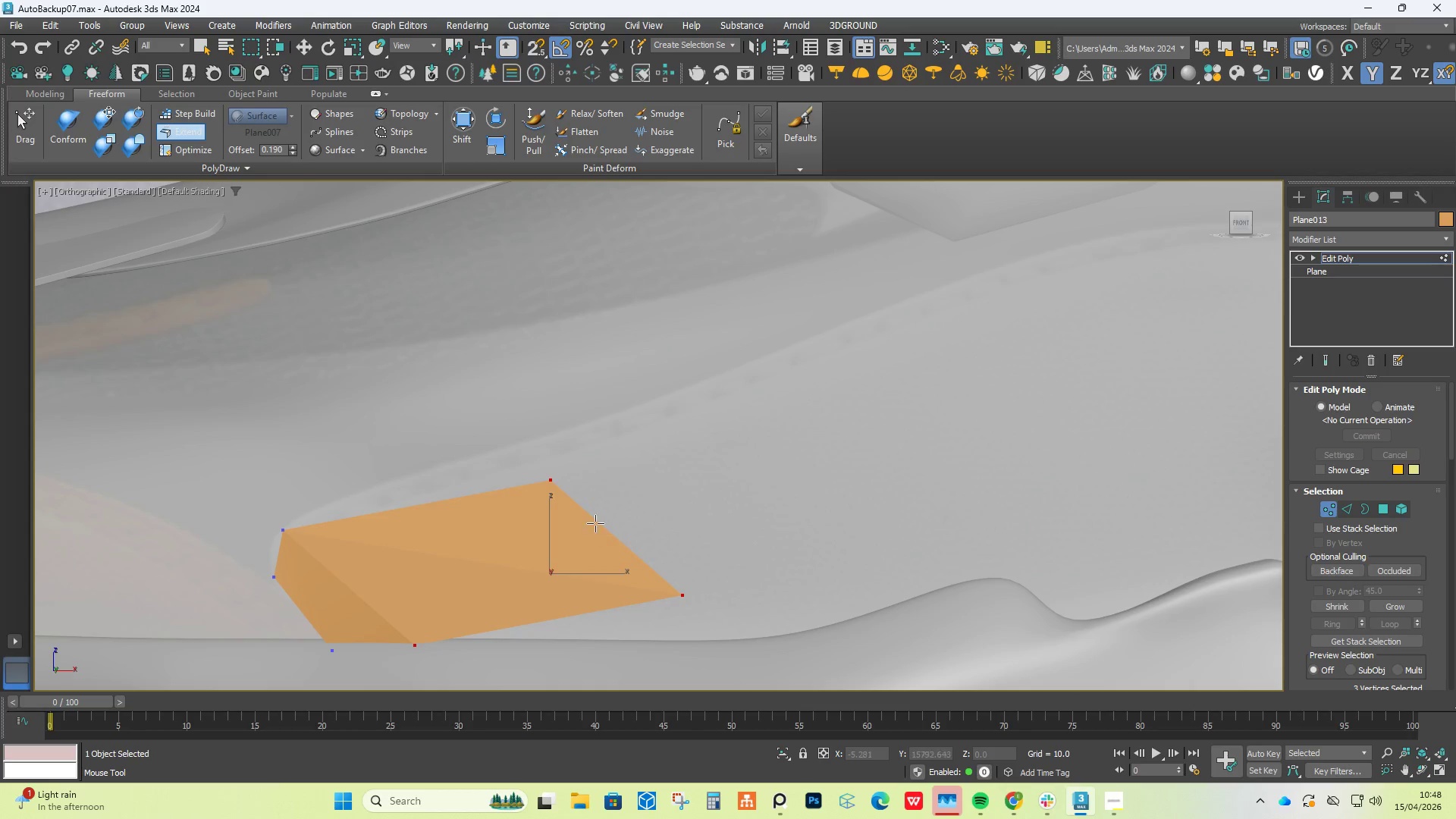 
hold_key(key=ControlLeft, duration=4.8)
hold_key(key=AltLeft, duration=1.5)
left_click_drag(start_coordinate=[553, 484], to_coordinate=[366, 489])
 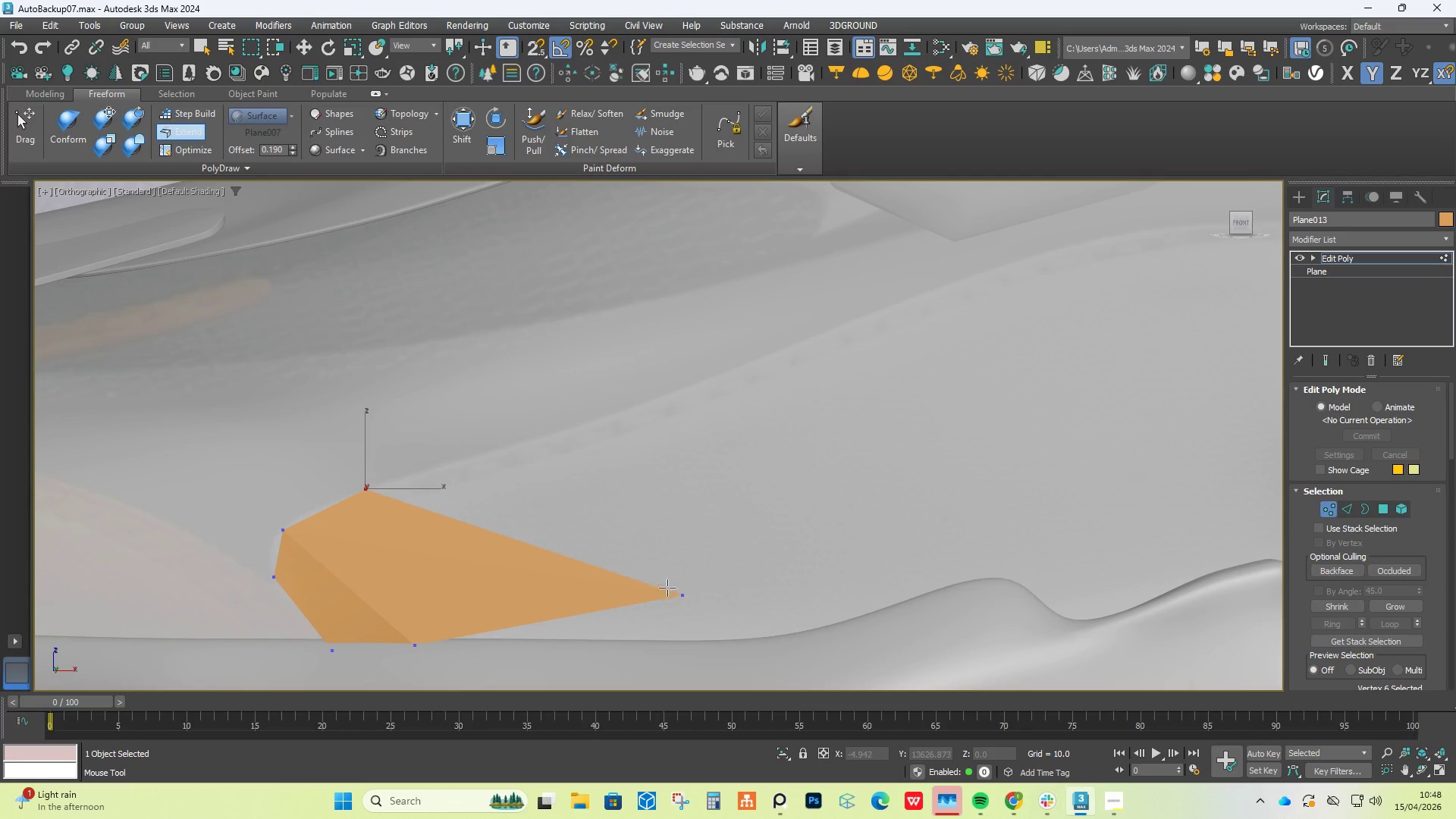 
hold_key(key=AltLeft, duration=1.5)
left_click_drag(start_coordinate=[686, 593], to_coordinate=[533, 649])
 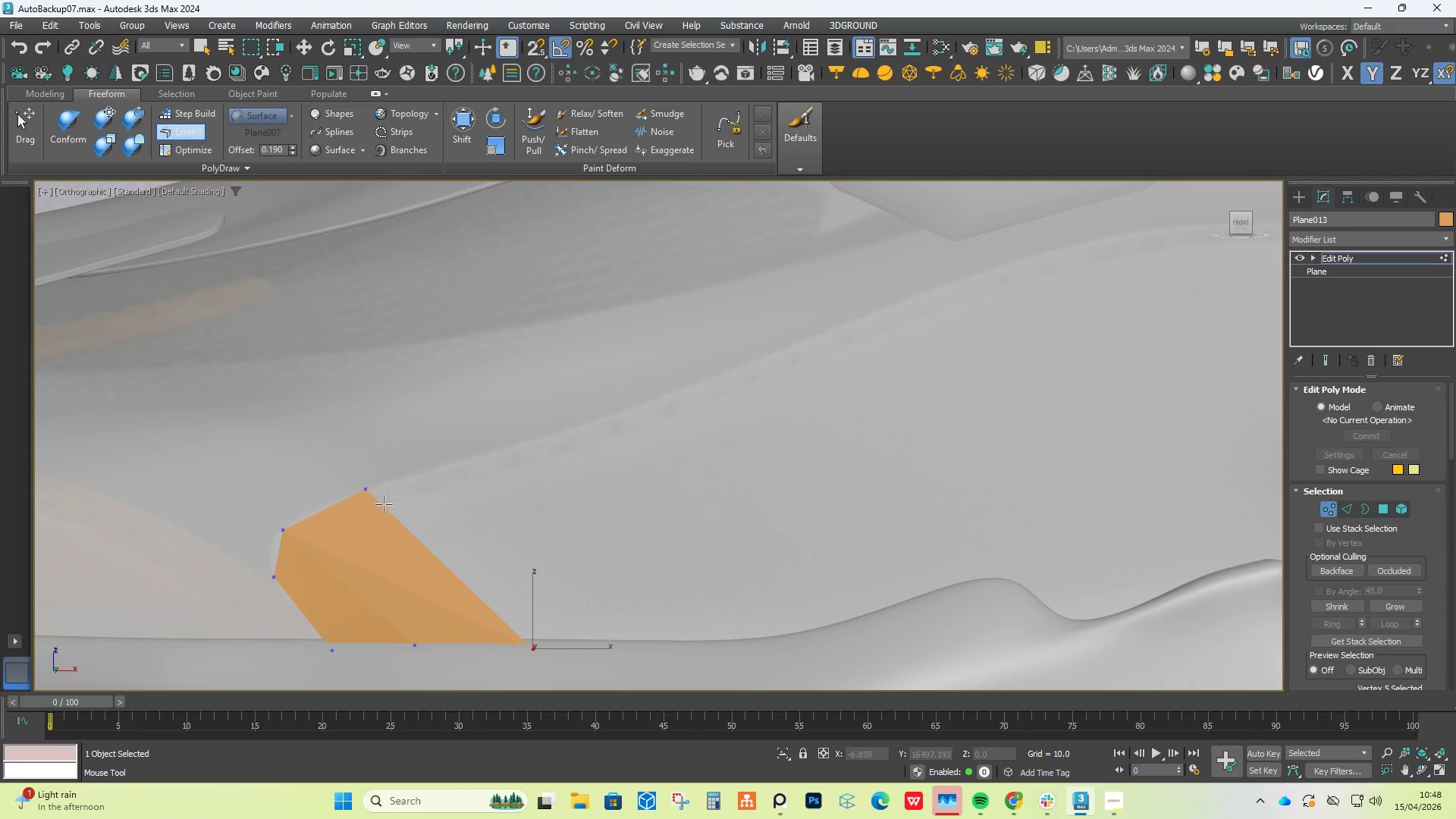 
hold_key(key=AltLeft, duration=1.5)
 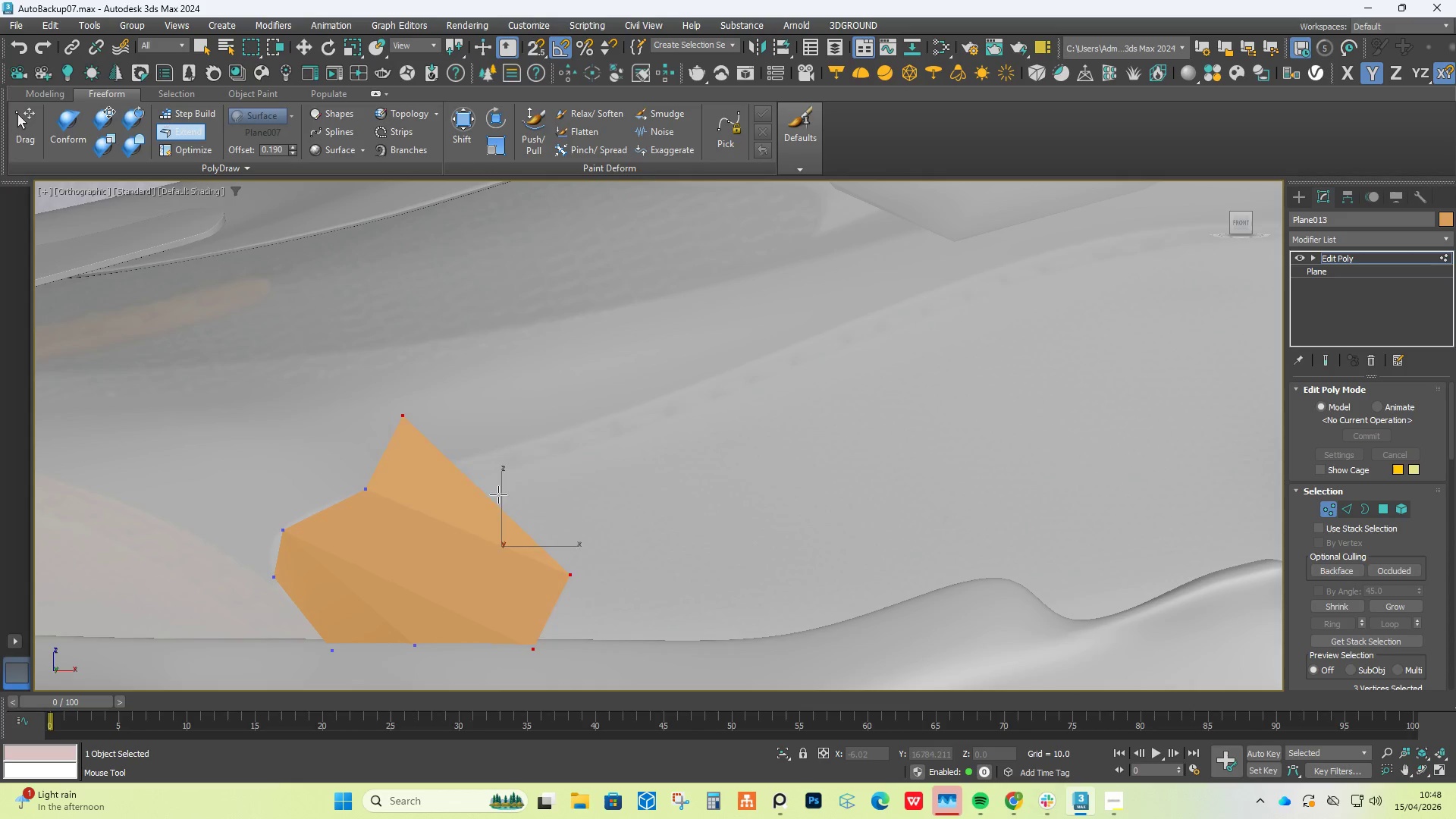 
hold_key(key=AltLeft, duration=0.34)
 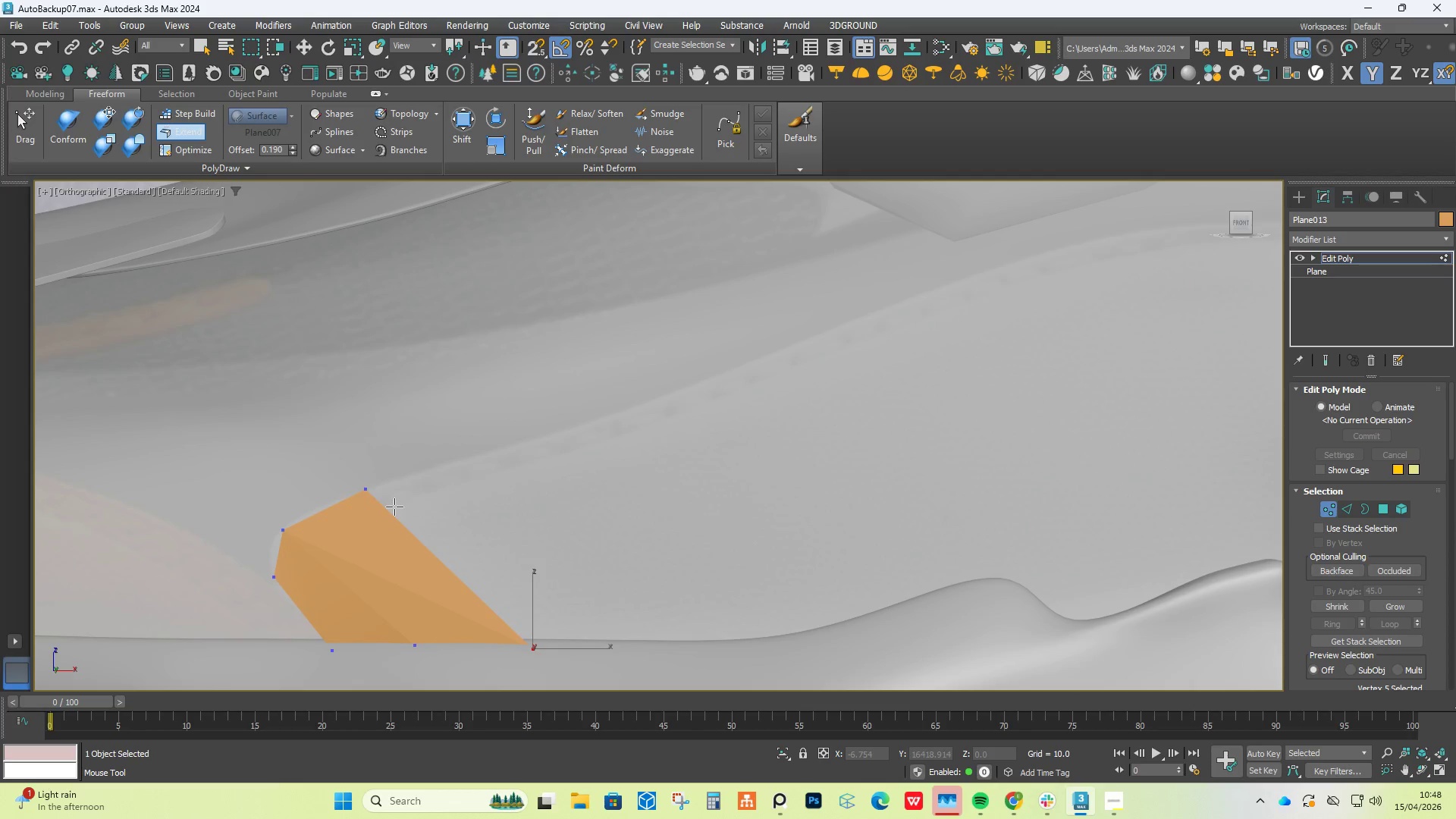 
left_click_drag(start_coordinate=[394, 507], to_coordinate=[802, 477])
 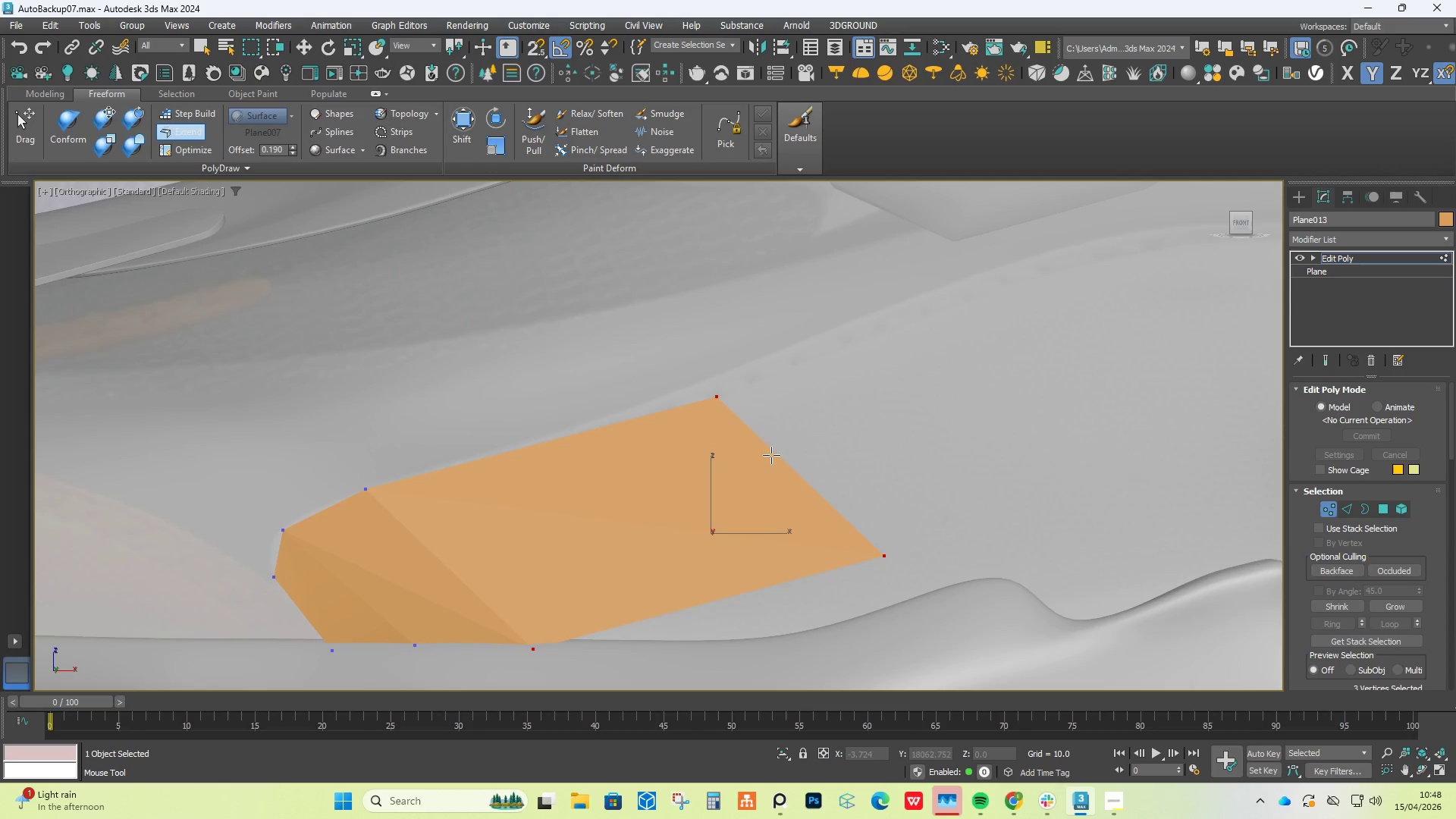 
hold_key(key=ControlLeft, duration=3.28)
hold_key(key=AltLeft, duration=1.5)
left_click_drag(start_coordinate=[720, 400], to_coordinate=[700, 383])
 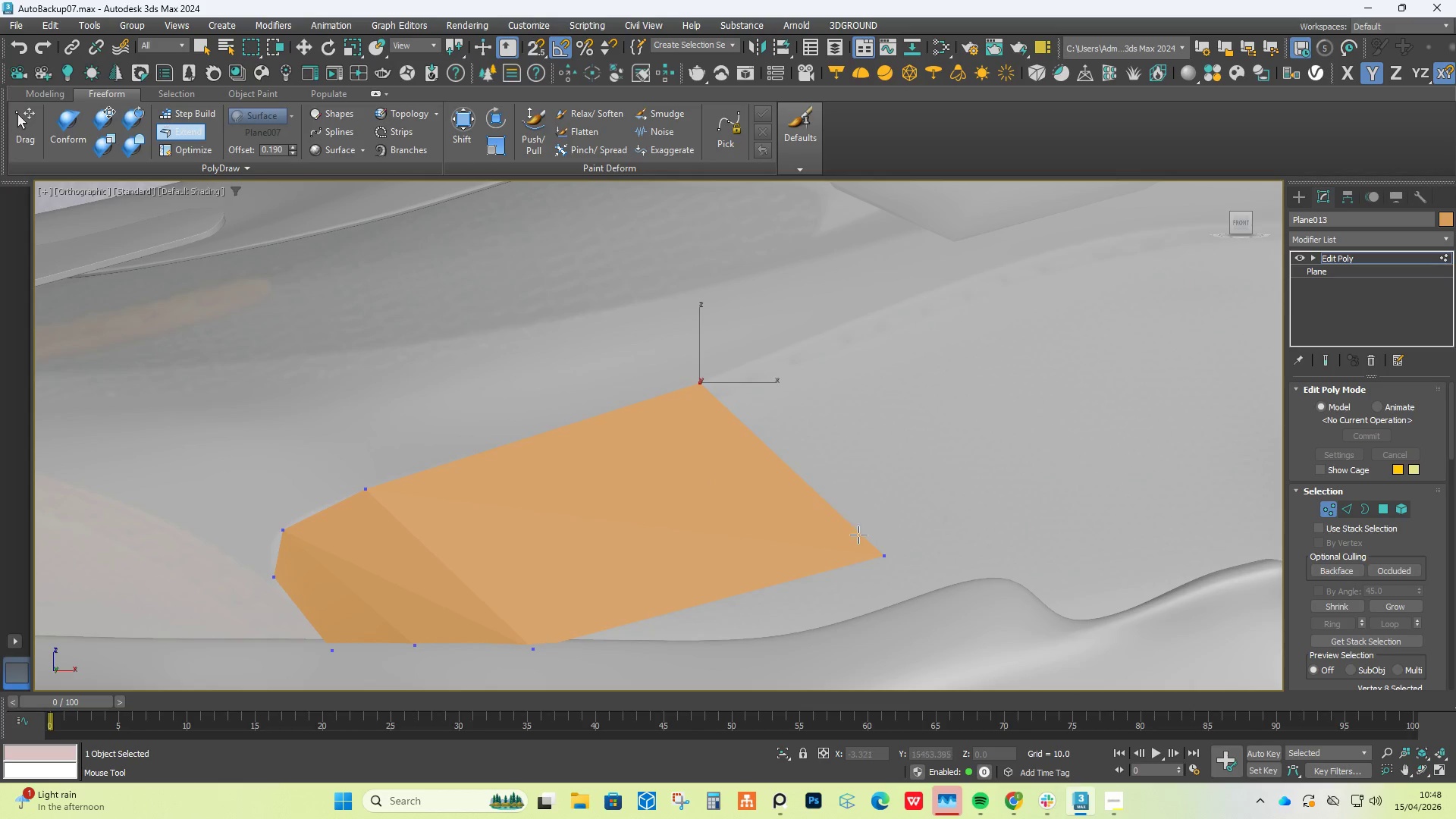 
hold_key(key=AltLeft, duration=1.52)
left_click_drag(start_coordinate=[883, 557], to_coordinate=[861, 626])
 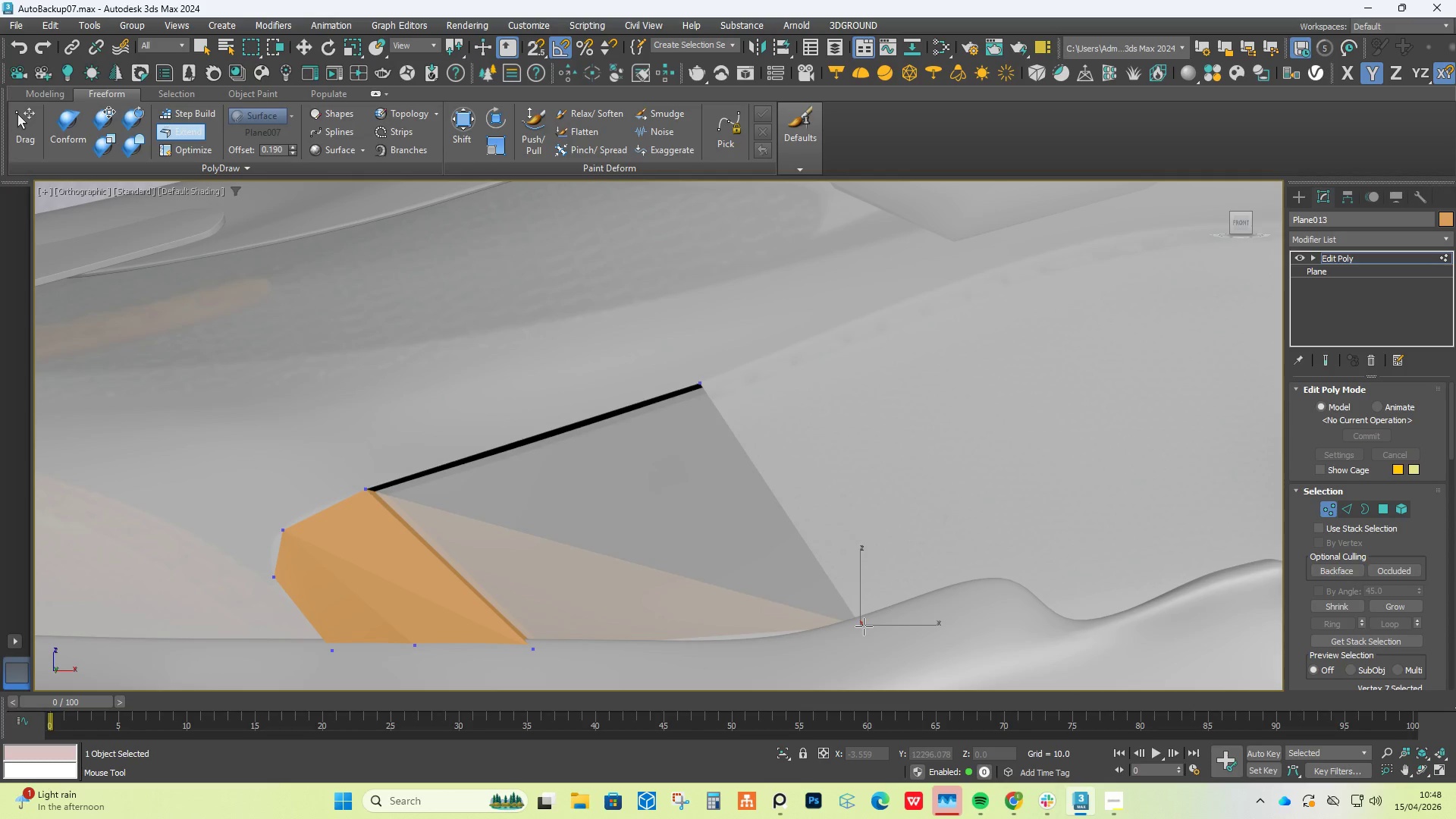 
hold_key(key=AltLeft, duration=0.34)
 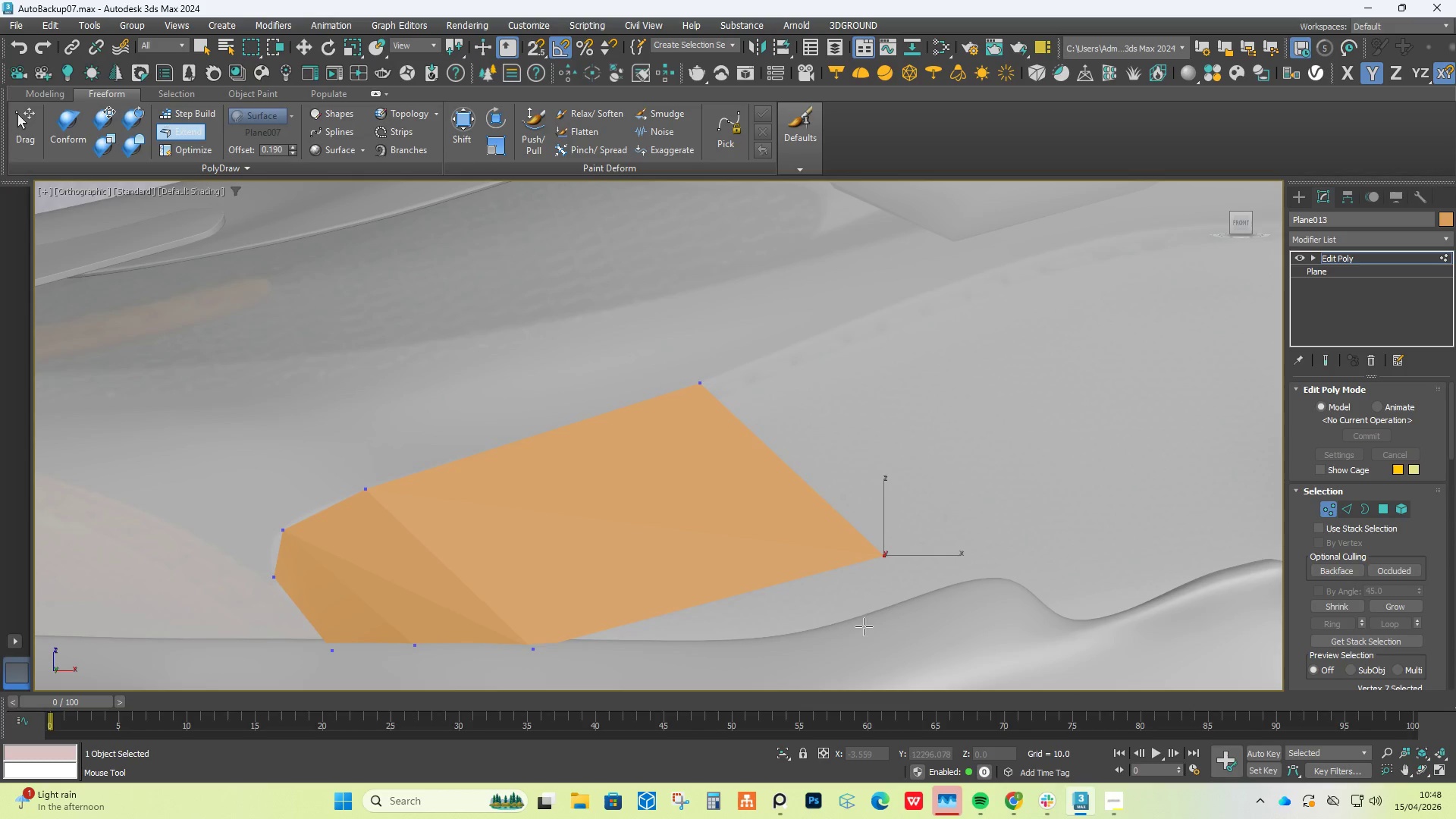 
key(Control+Z)
 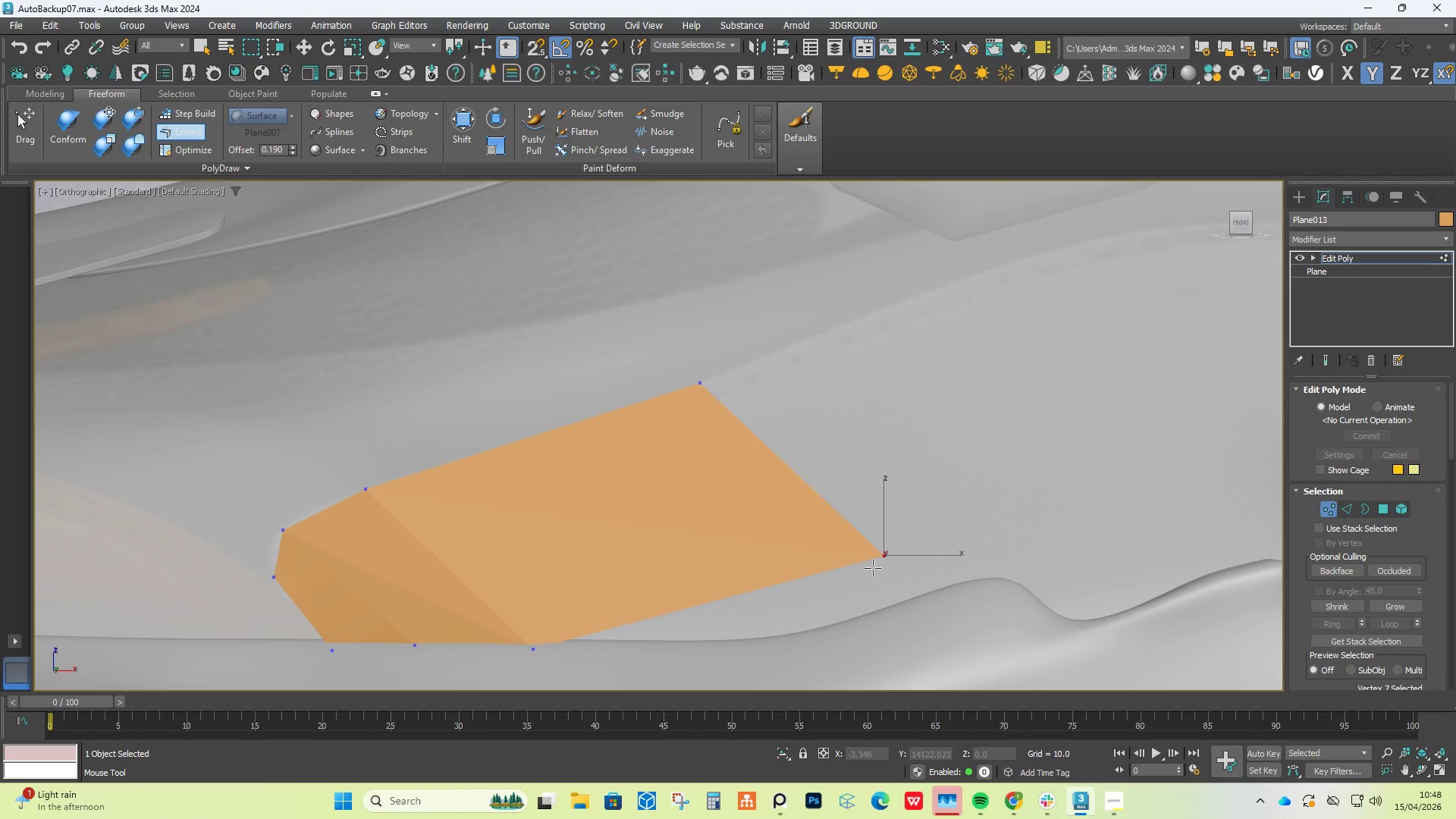 
hold_key(key=ControlLeft, duration=2.14)
hold_key(key=AltLeft, duration=2.17)
hold_key(key=ShiftLeft, duration=1.5)
left_click_drag(start_coordinate=[880, 553], to_coordinate=[756, 657])
 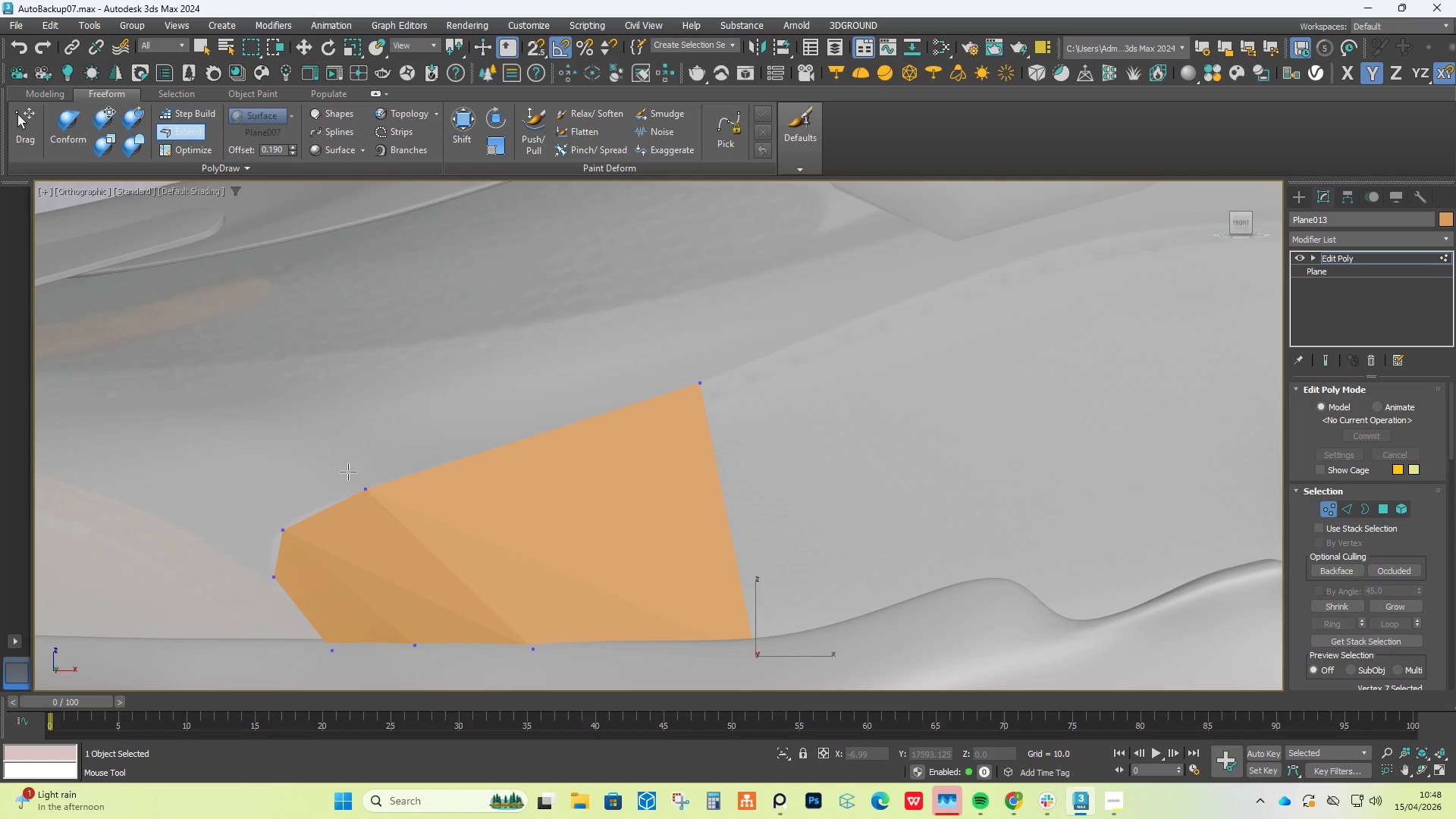 
hold_key(key=ShiftLeft, duration=0.59)
 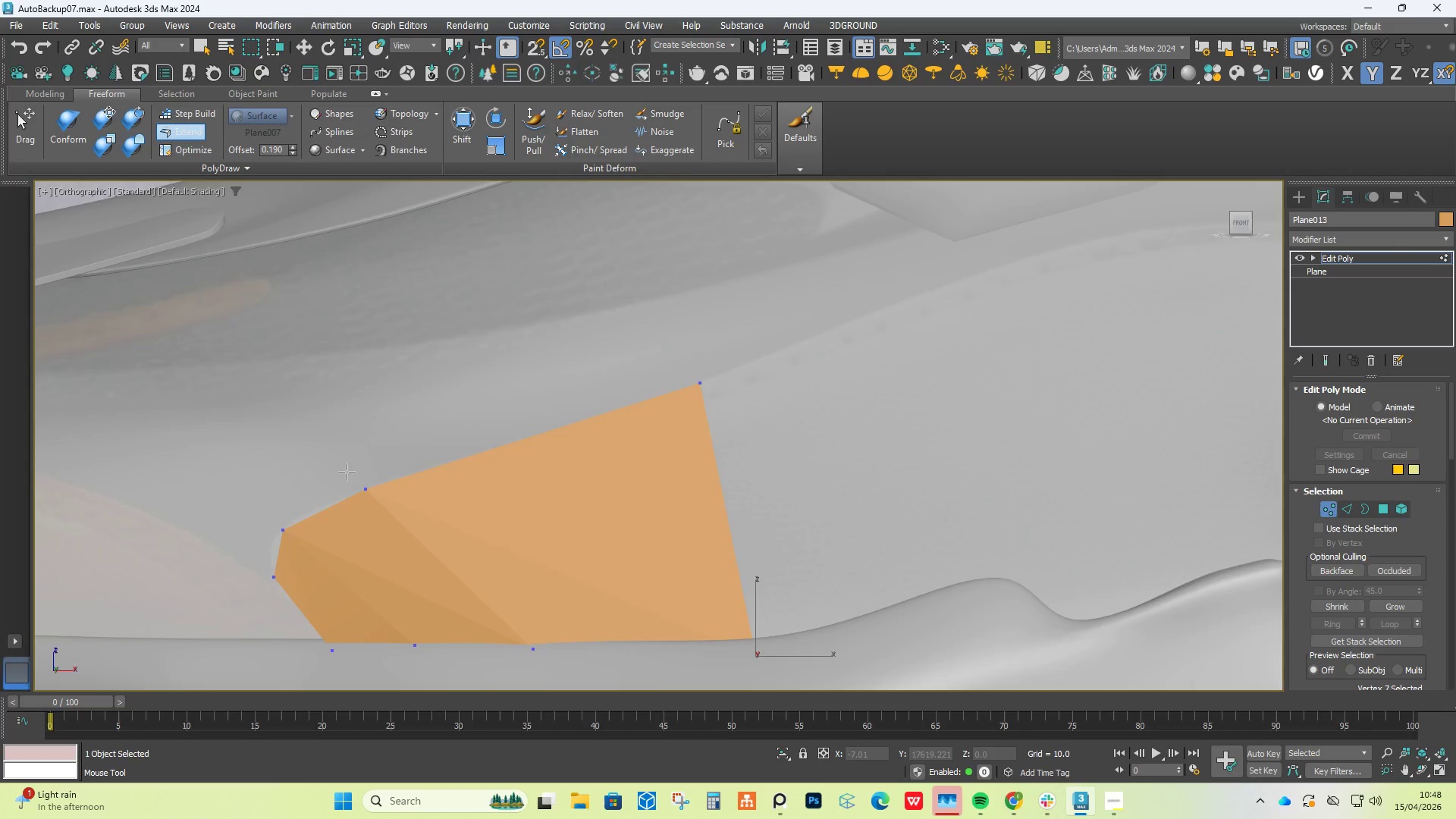 
scroll: coordinate [345, 477], scroll_direction: down, amount: 4.0
 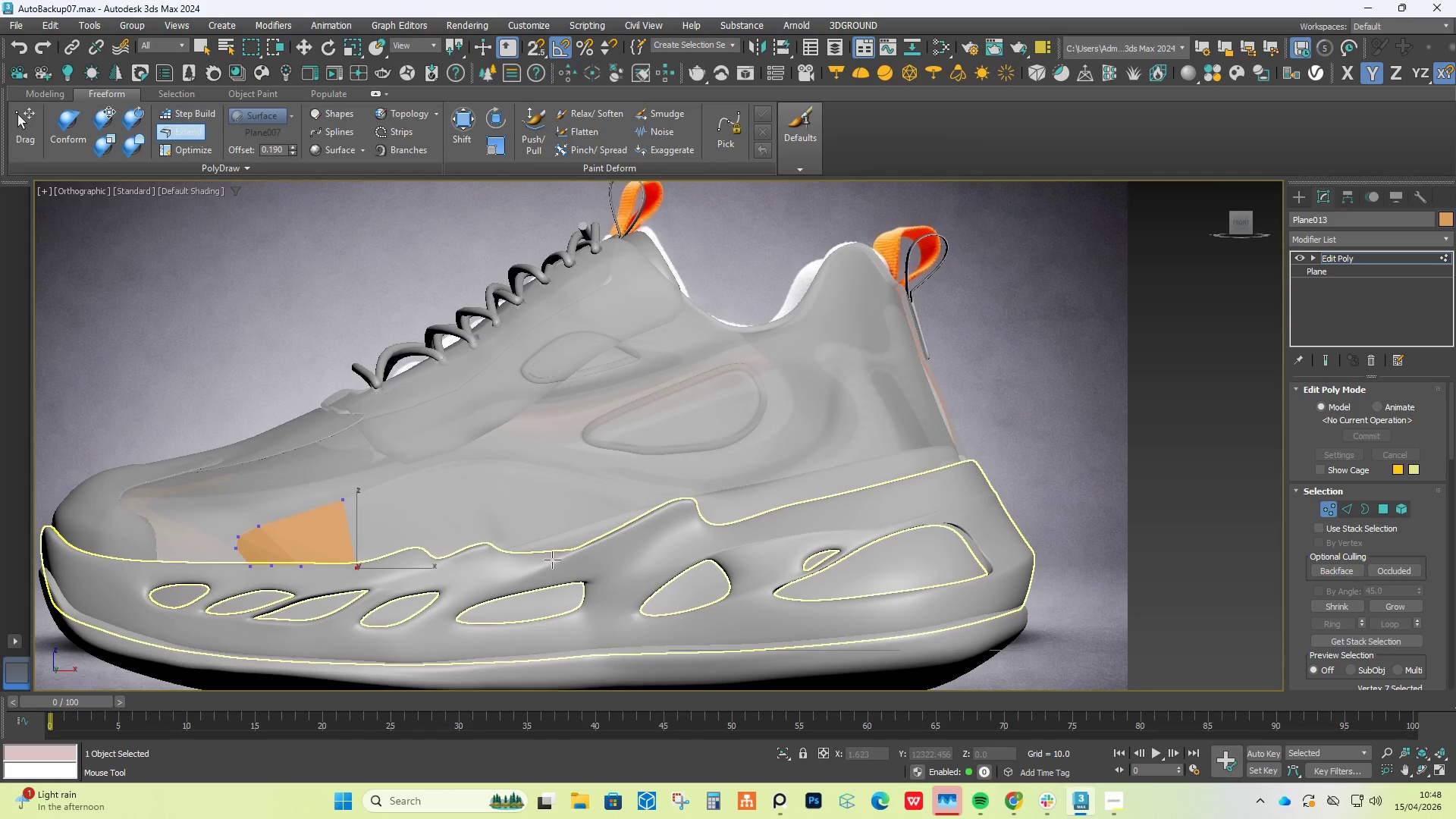 
scroll: coordinate [406, 522], scroll_direction: up, amount: 1.0
 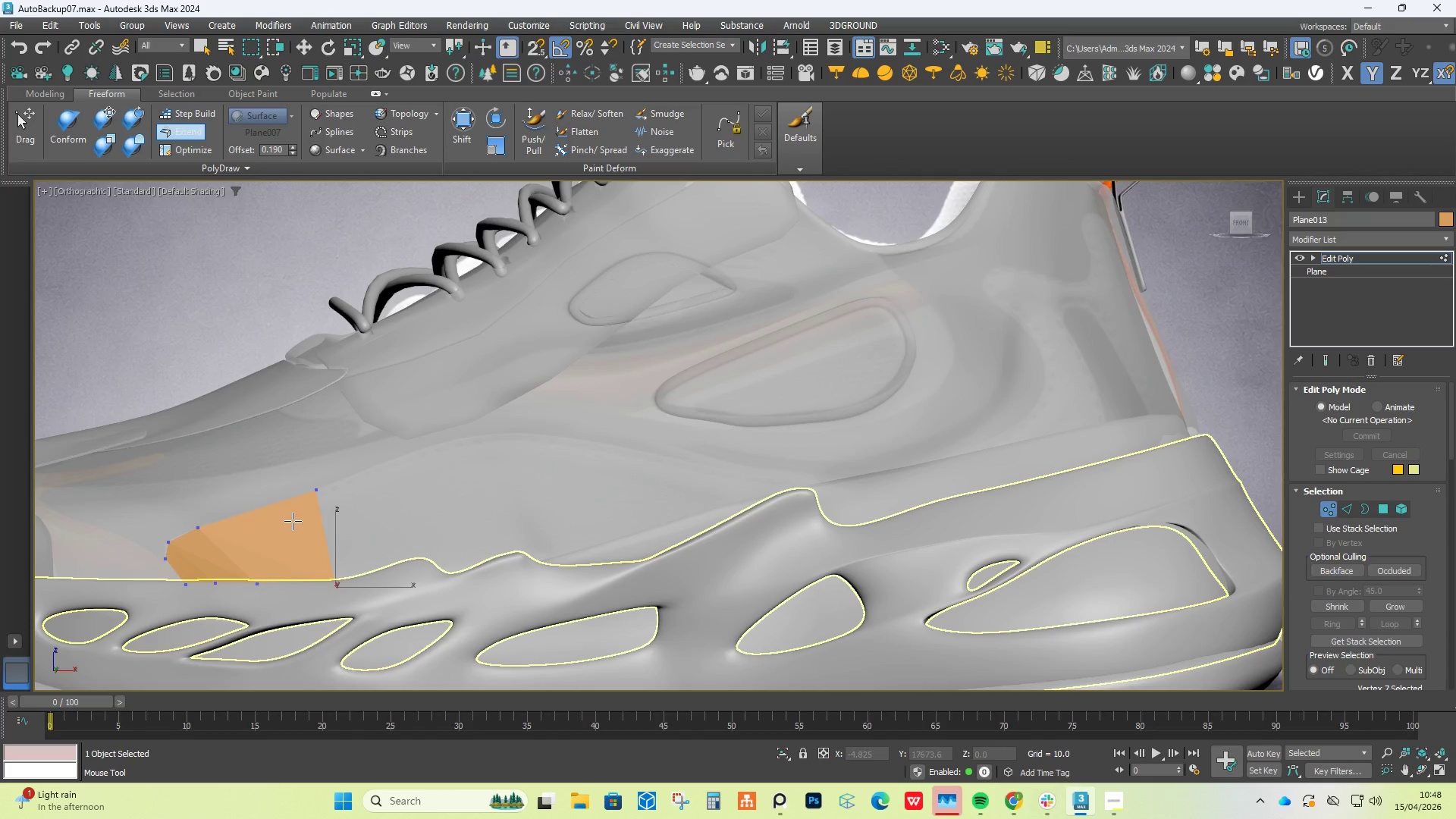 
hold_key(key=ShiftLeft, duration=1.28)
left_click_drag(start_coordinate=[322, 524], to_coordinate=[478, 505])
 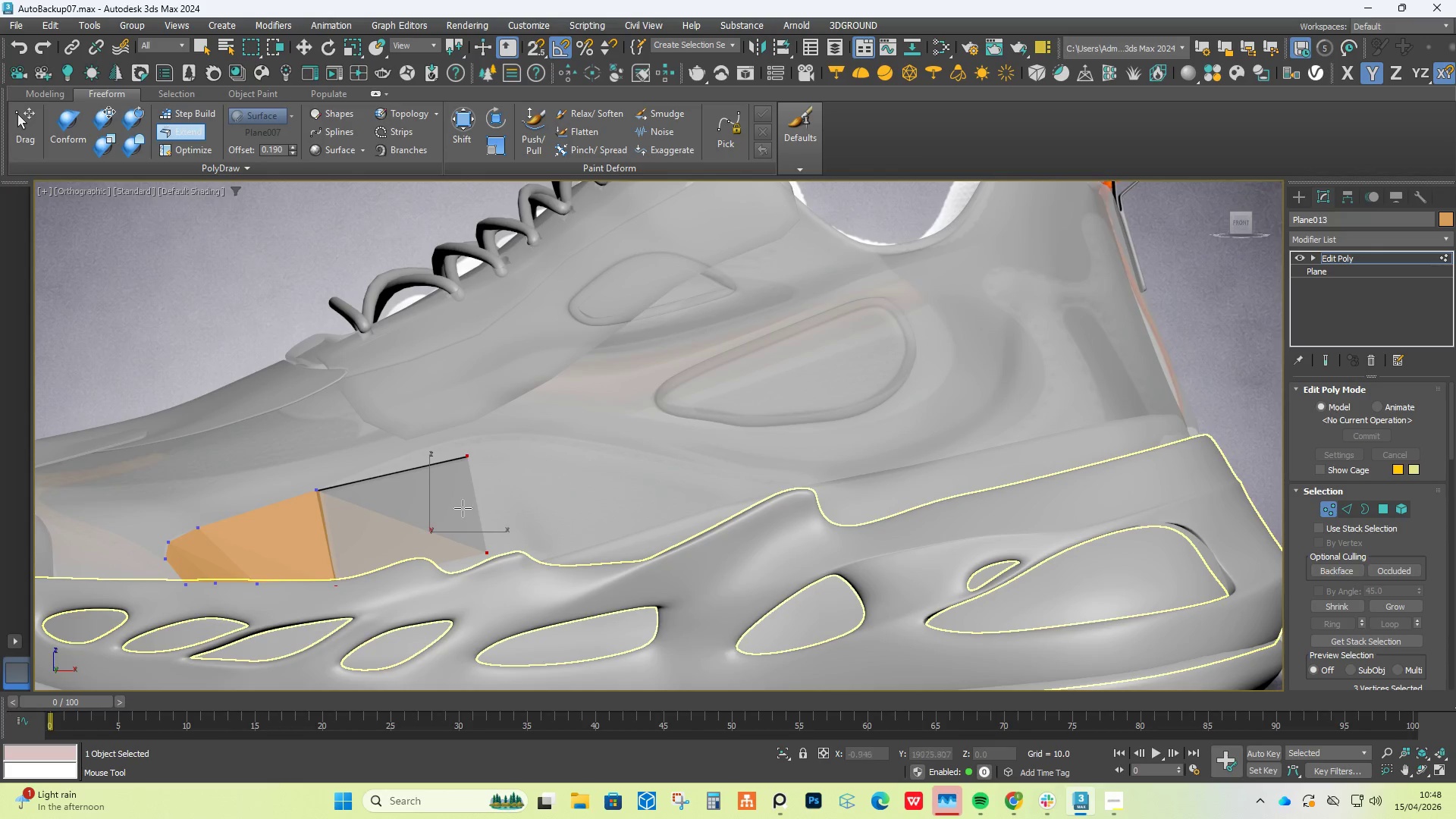 
key(Control+Z)
 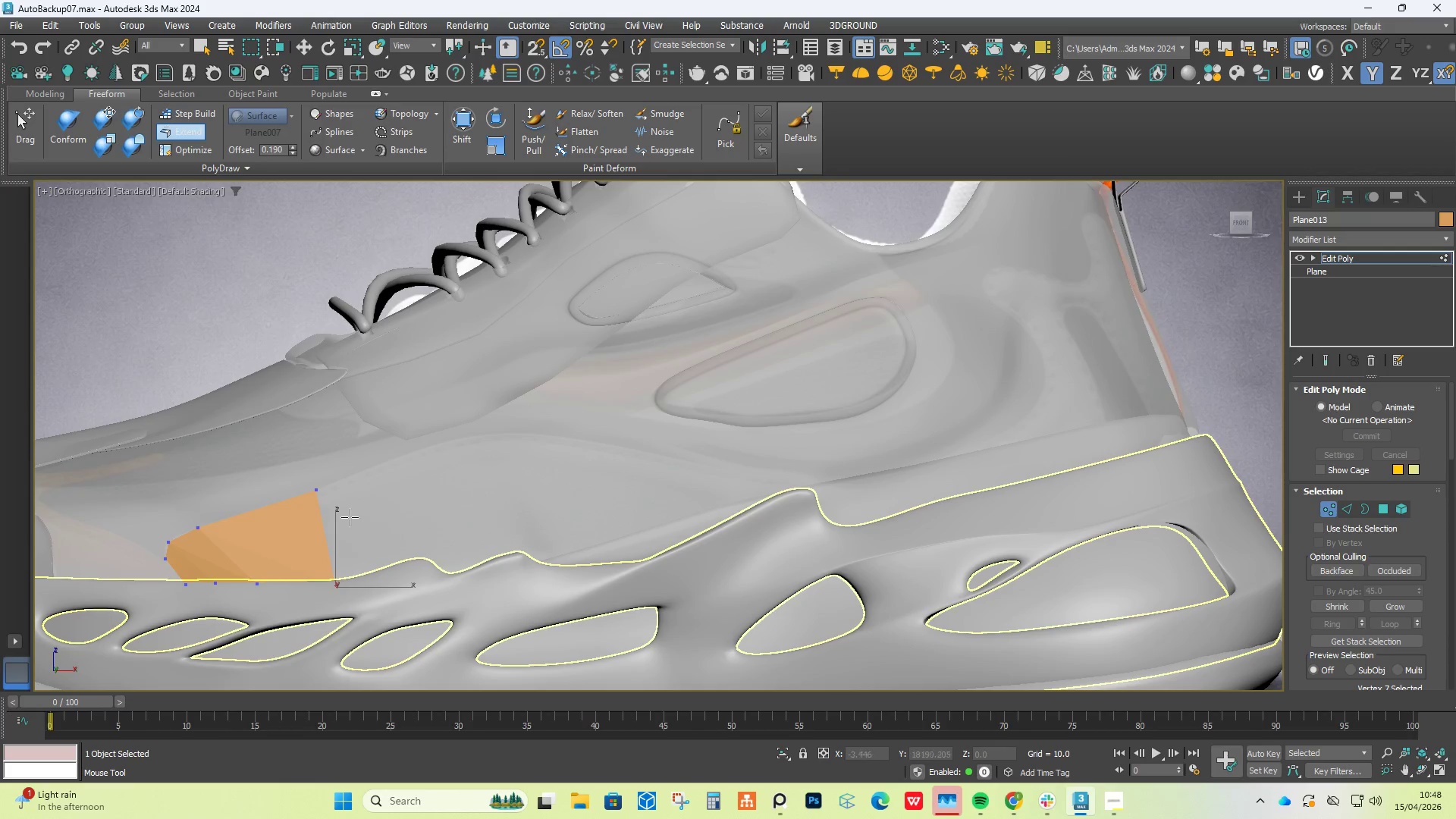 
hold_key(key=ShiftLeft, duration=1.5)
left_click_drag(start_coordinate=[320, 522], to_coordinate=[456, 522])
 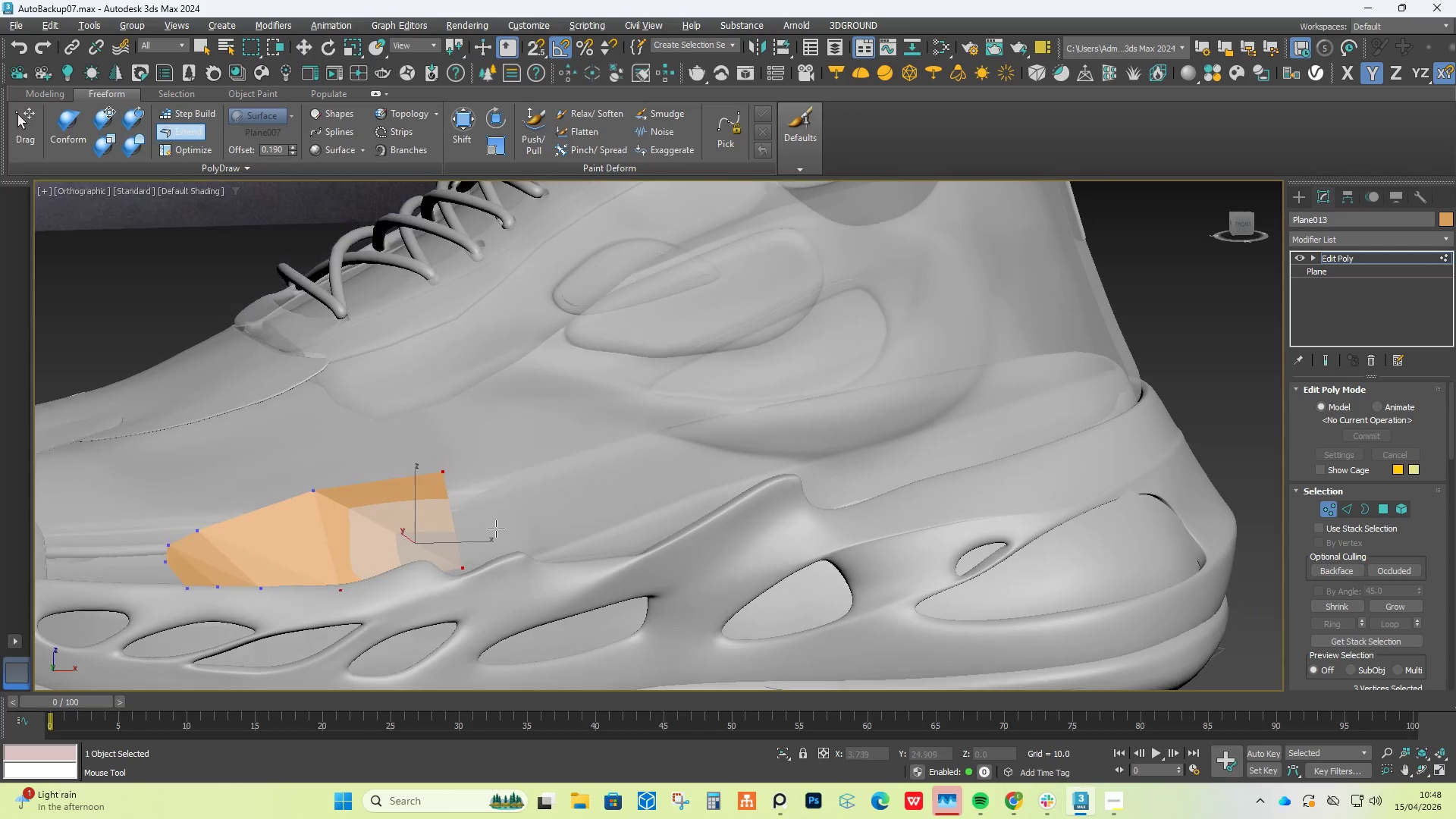 
hold_key(key=ShiftLeft, duration=0.98)
 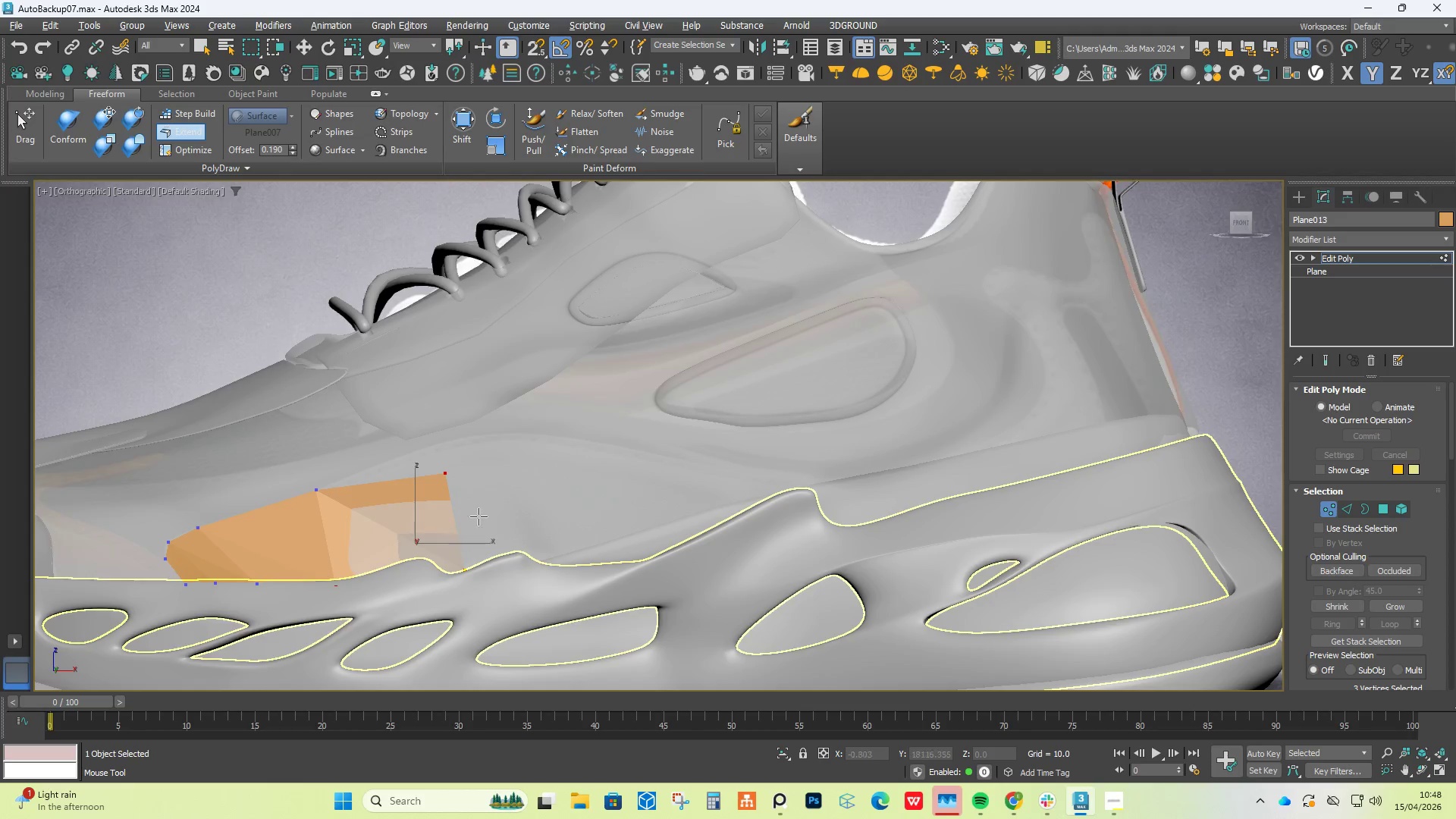 
hold_key(key=AltLeft, duration=0.92)
 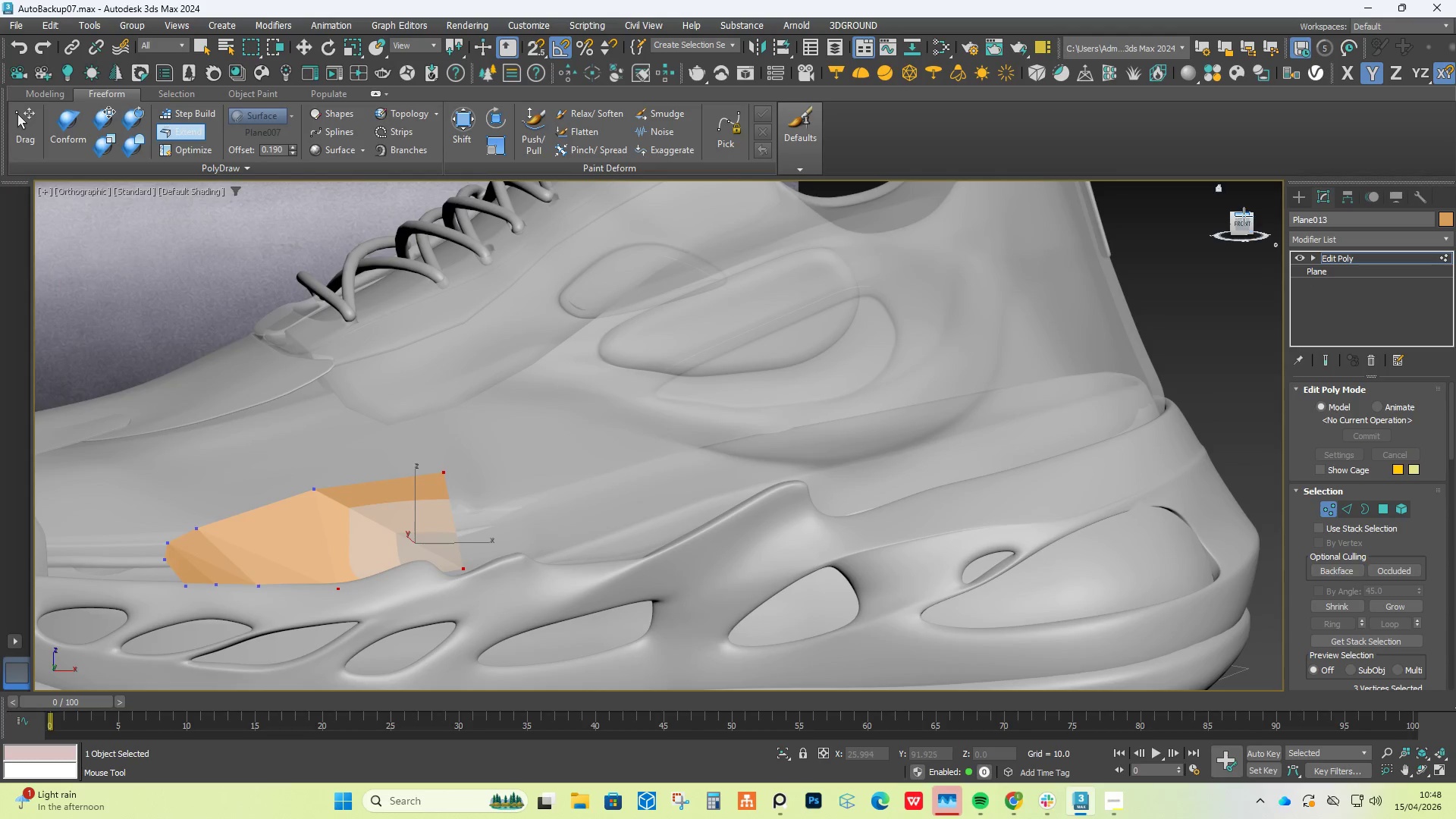 
left_click([1244, 217])
 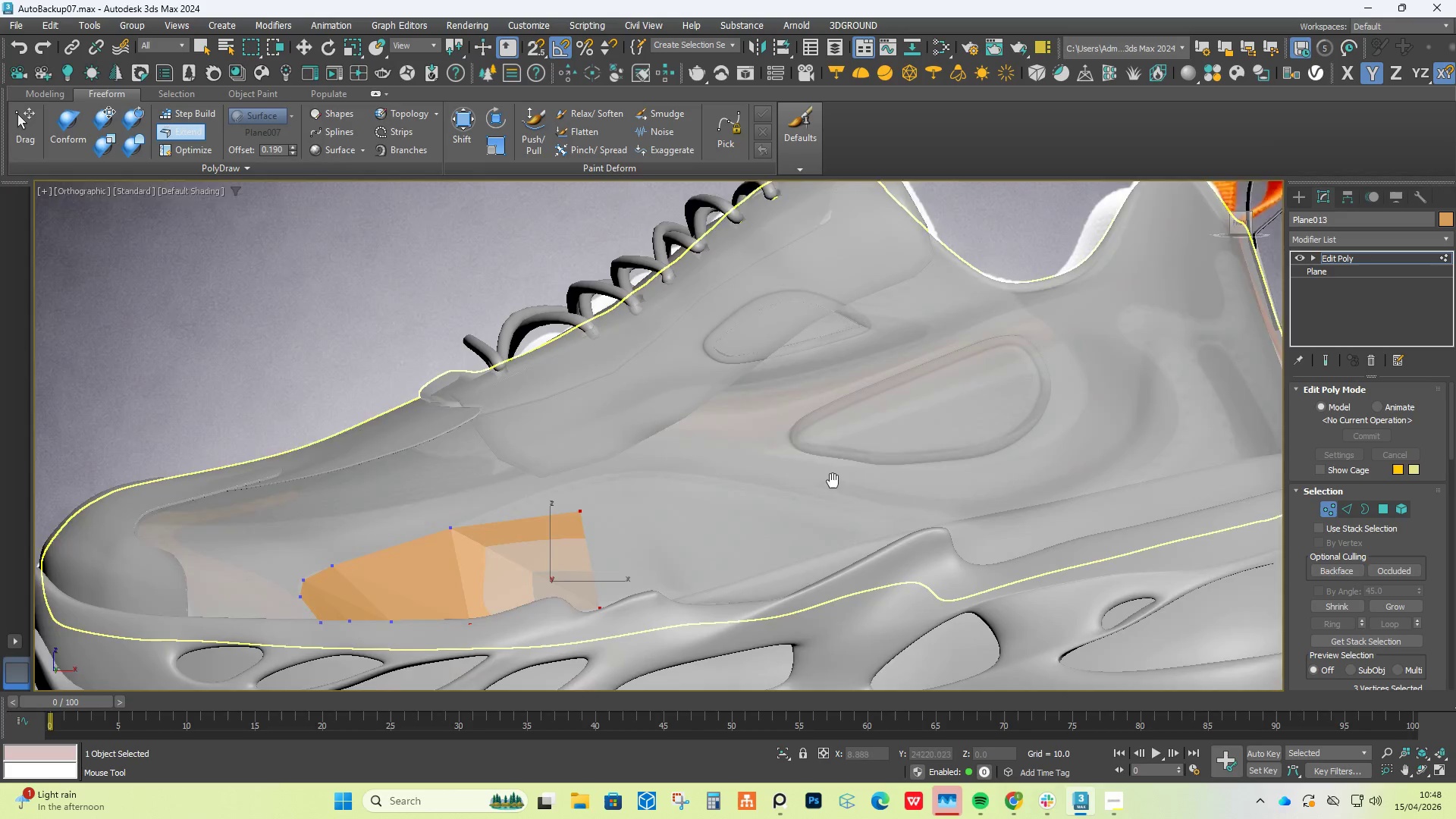 
hold_key(key=ControlLeft, duration=5.7)
 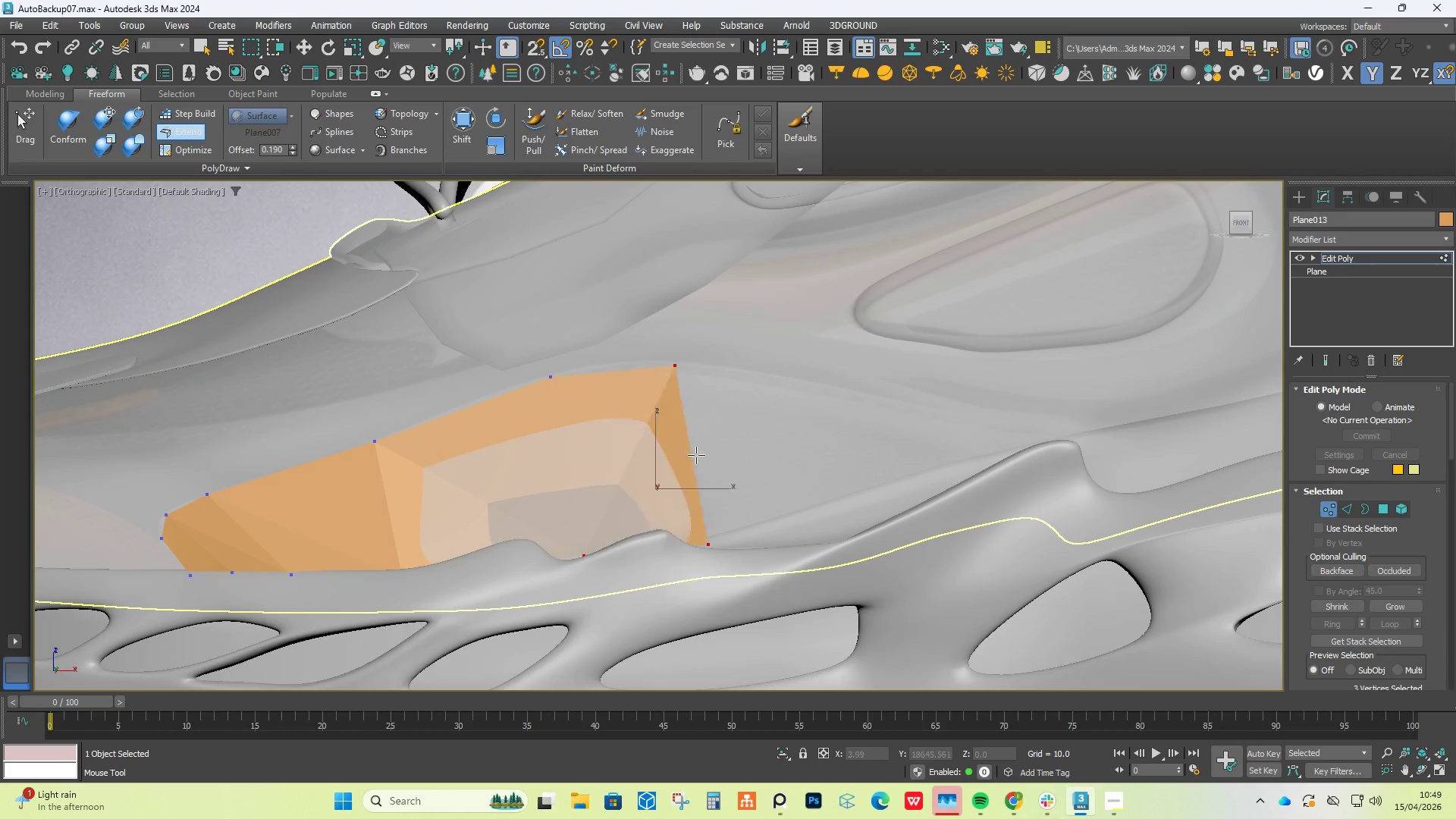 
hold_key(key=AltLeft, duration=1.5)
 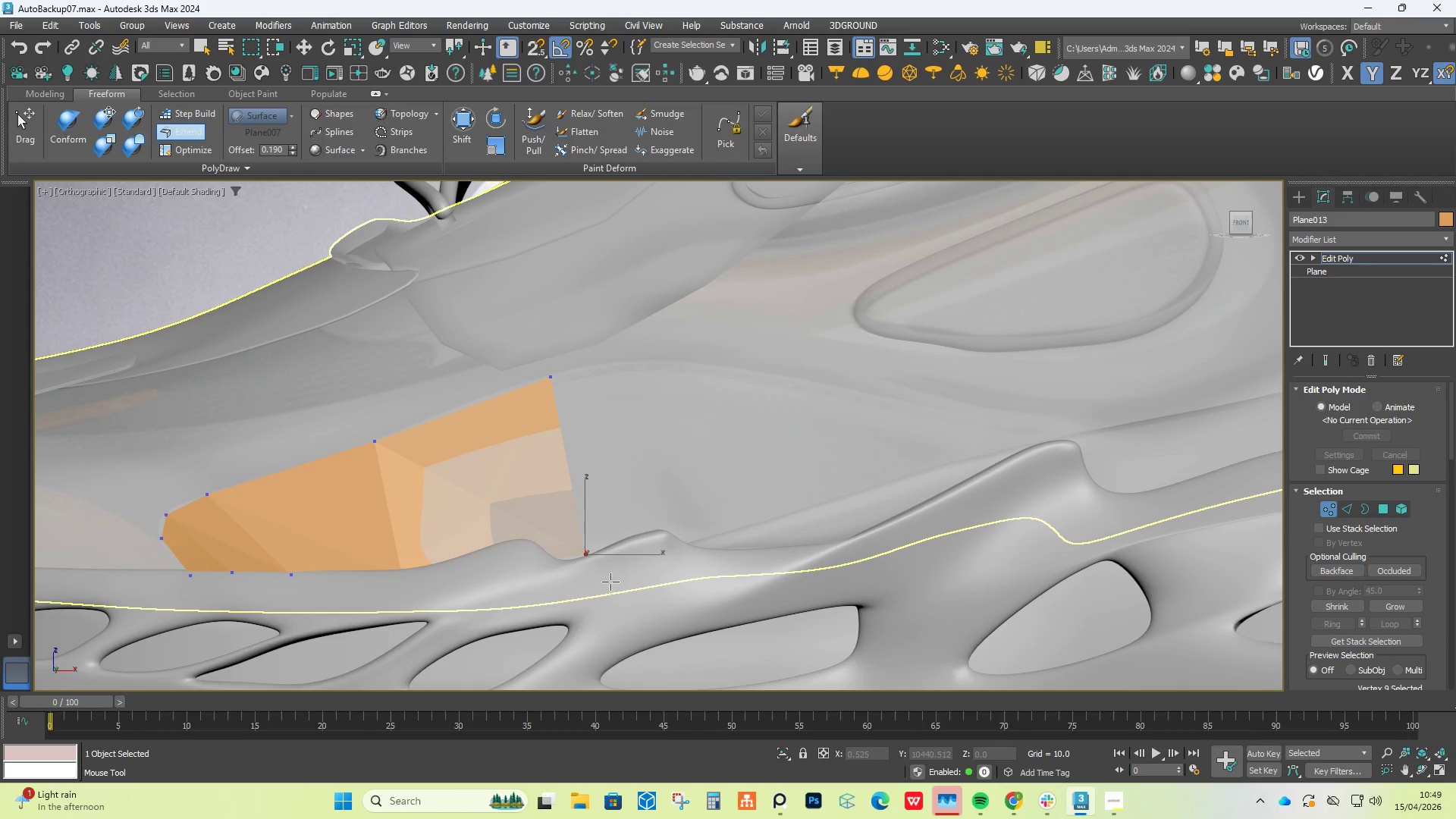 
scroll: coordinate [494, 519], scroll_direction: up, amount: 1.0
 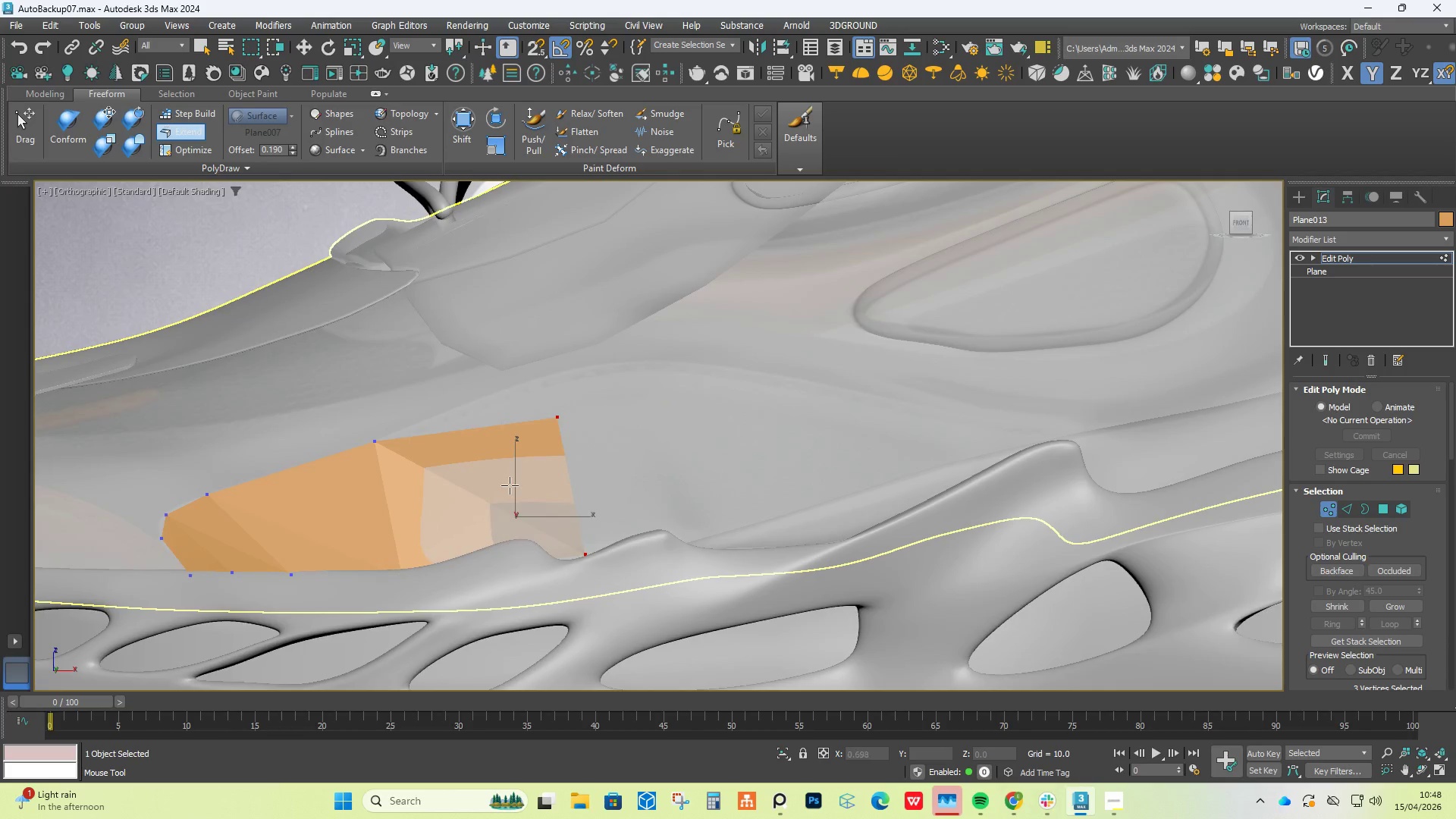 
left_click_drag(start_coordinate=[554, 416], to_coordinate=[551, 377])
 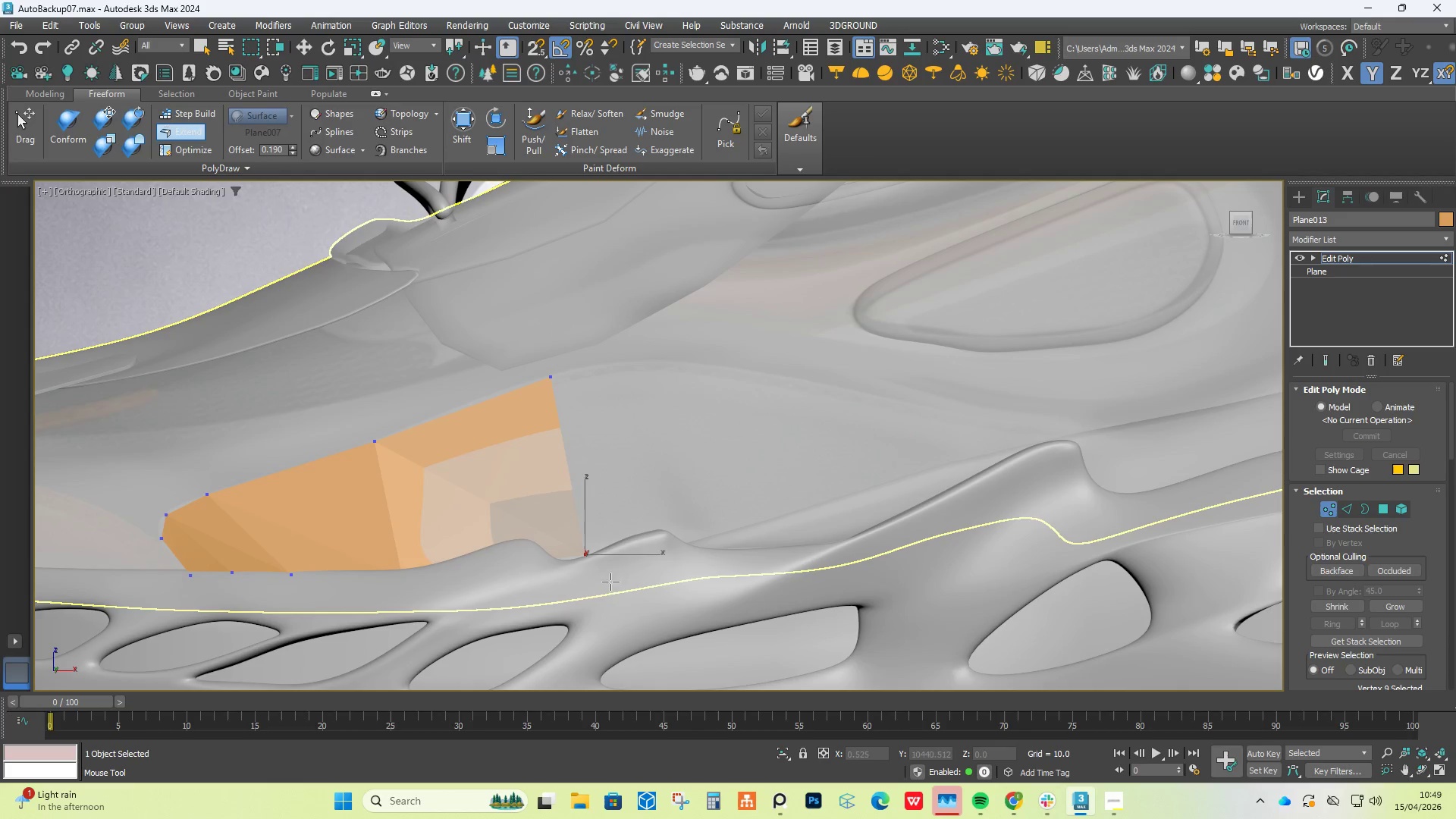 
hold_key(key=AltLeft, duration=1.52)
left_click_drag(start_coordinate=[592, 557], to_coordinate=[584, 556])
 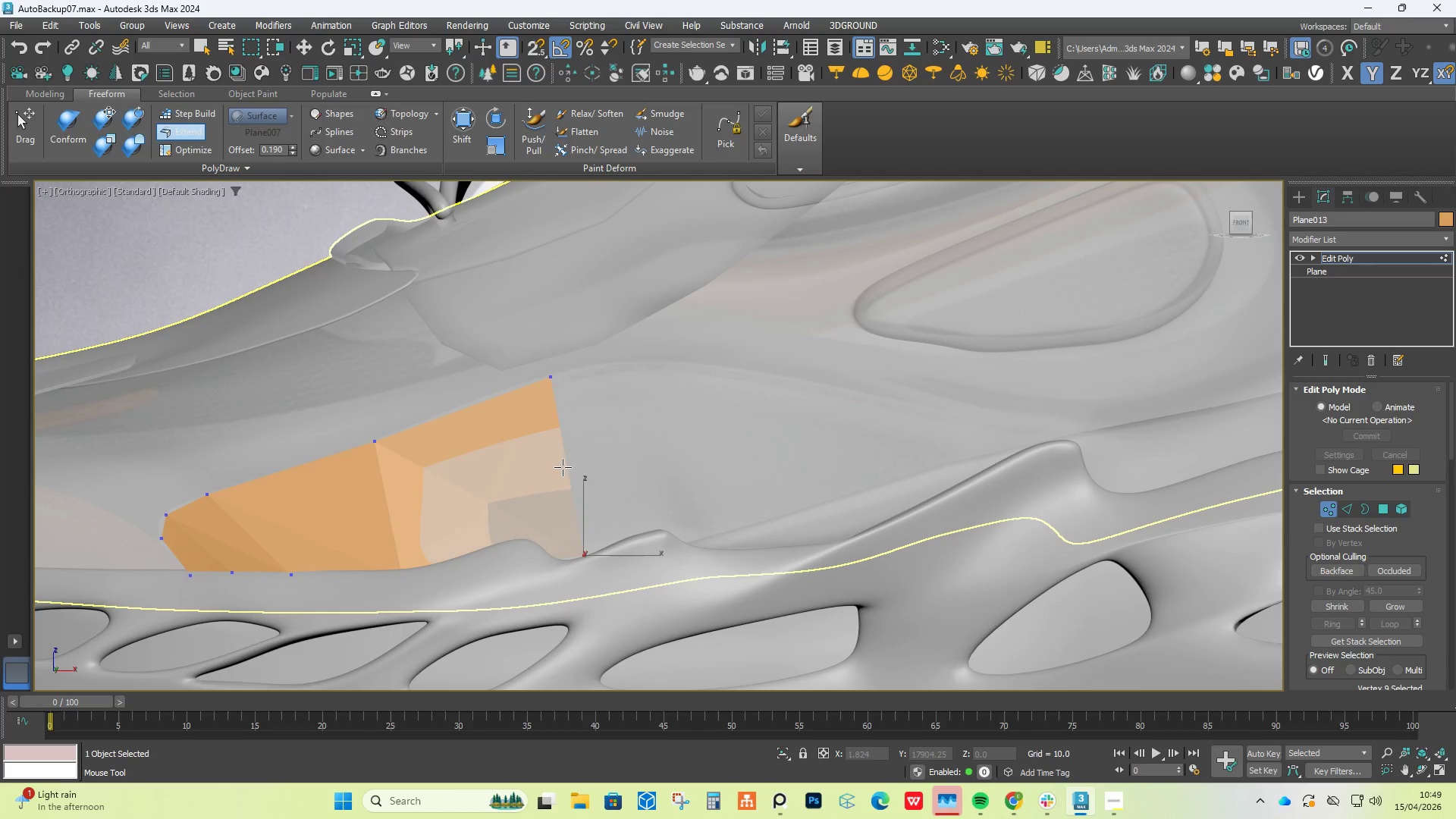 
hold_key(key=AltLeft, duration=1.5)
 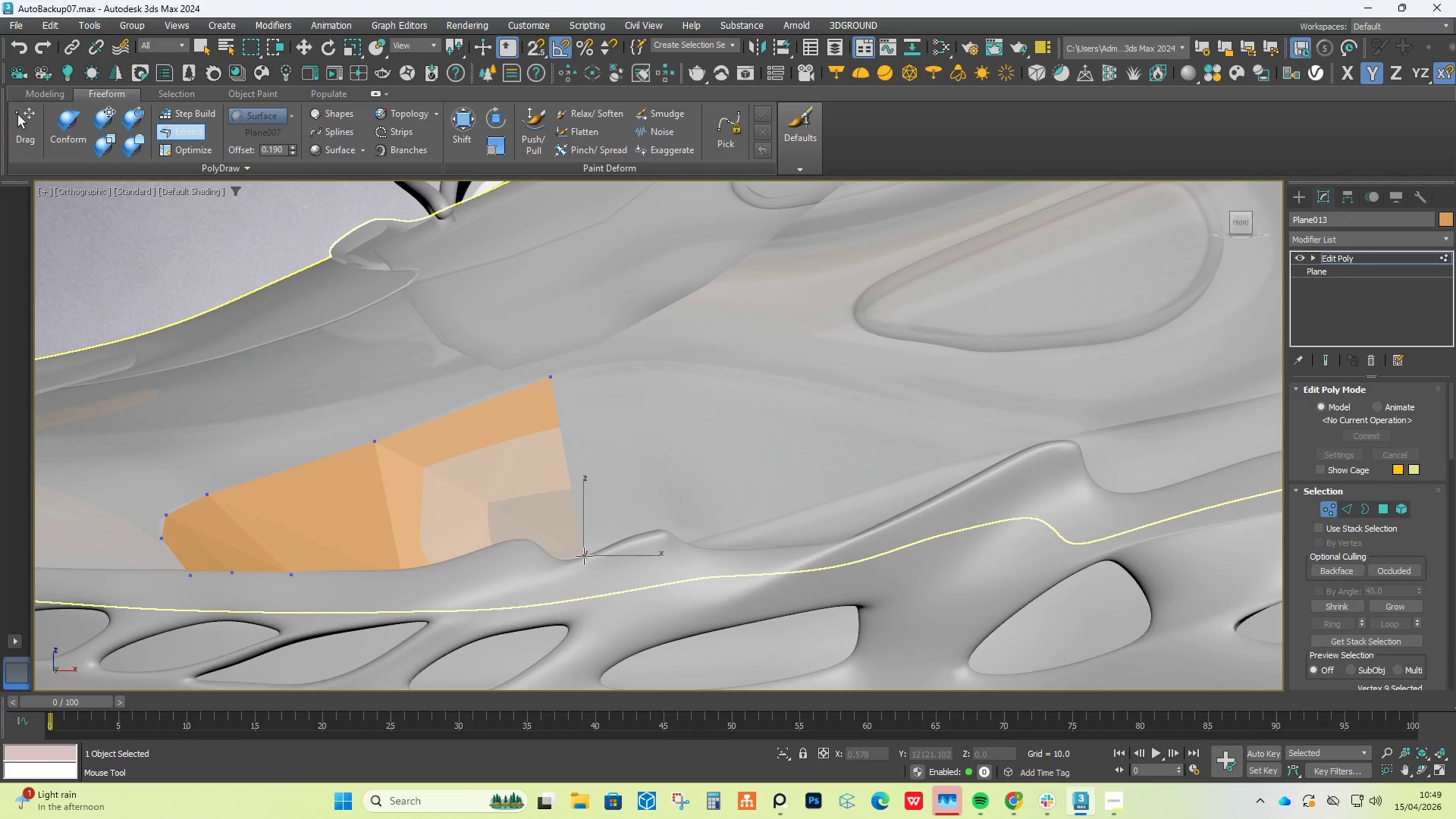 
hold_key(key=AltLeft, duration=1.19)
 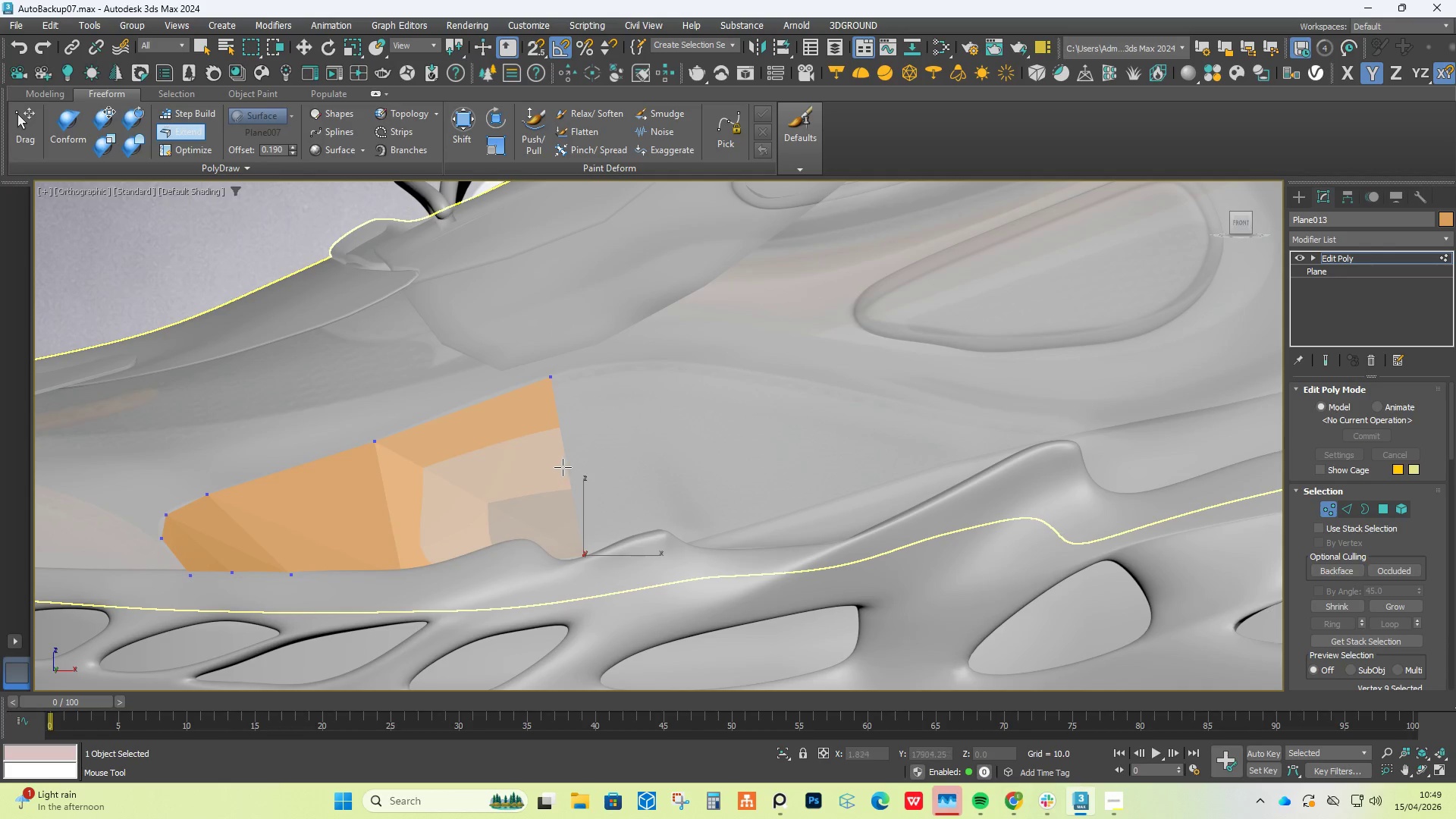 
left_click_drag(start_coordinate=[563, 467], to_coordinate=[719, 452])
 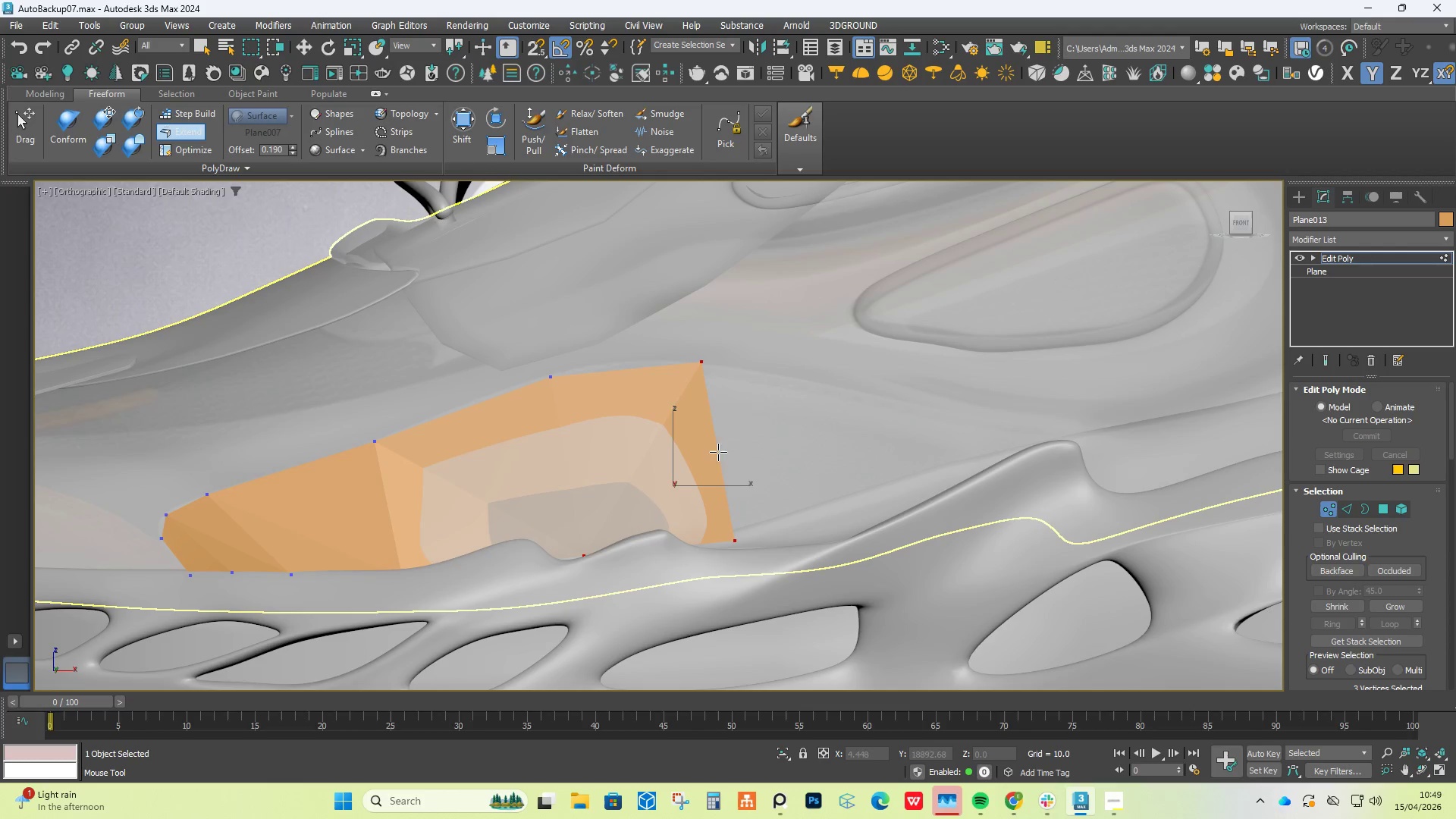 
hold_key(key=AltLeft, duration=1.5)
hold_key(key=ControlLeft, duration=1.5)
left_click_drag(start_coordinate=[701, 360], to_coordinate=[629, 362])
 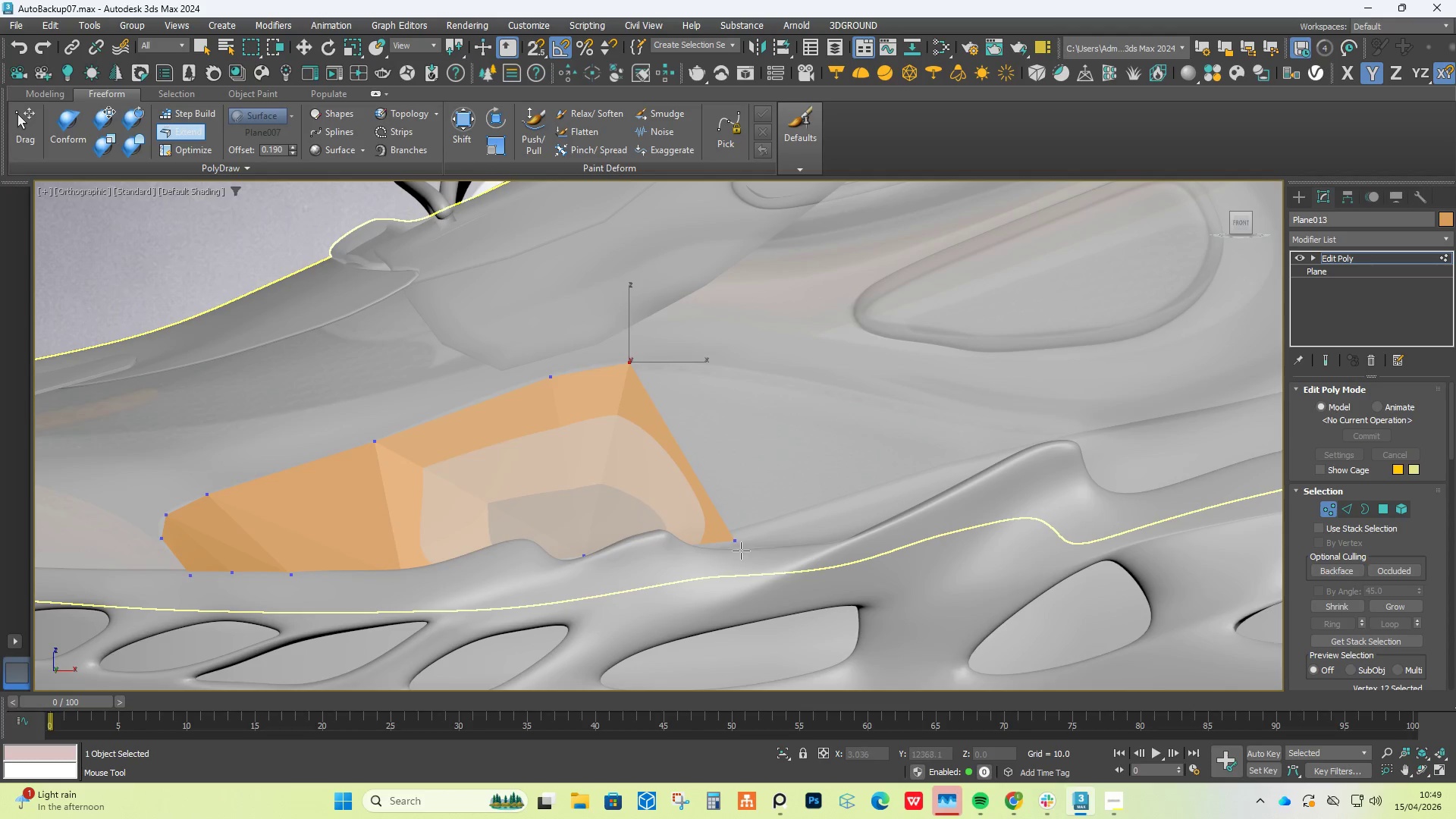 
hold_key(key=ControlLeft, duration=1.5)
hold_key(key=AltLeft, duration=1.53)
left_click_drag(start_coordinate=[735, 539], to_coordinate=[681, 554])
 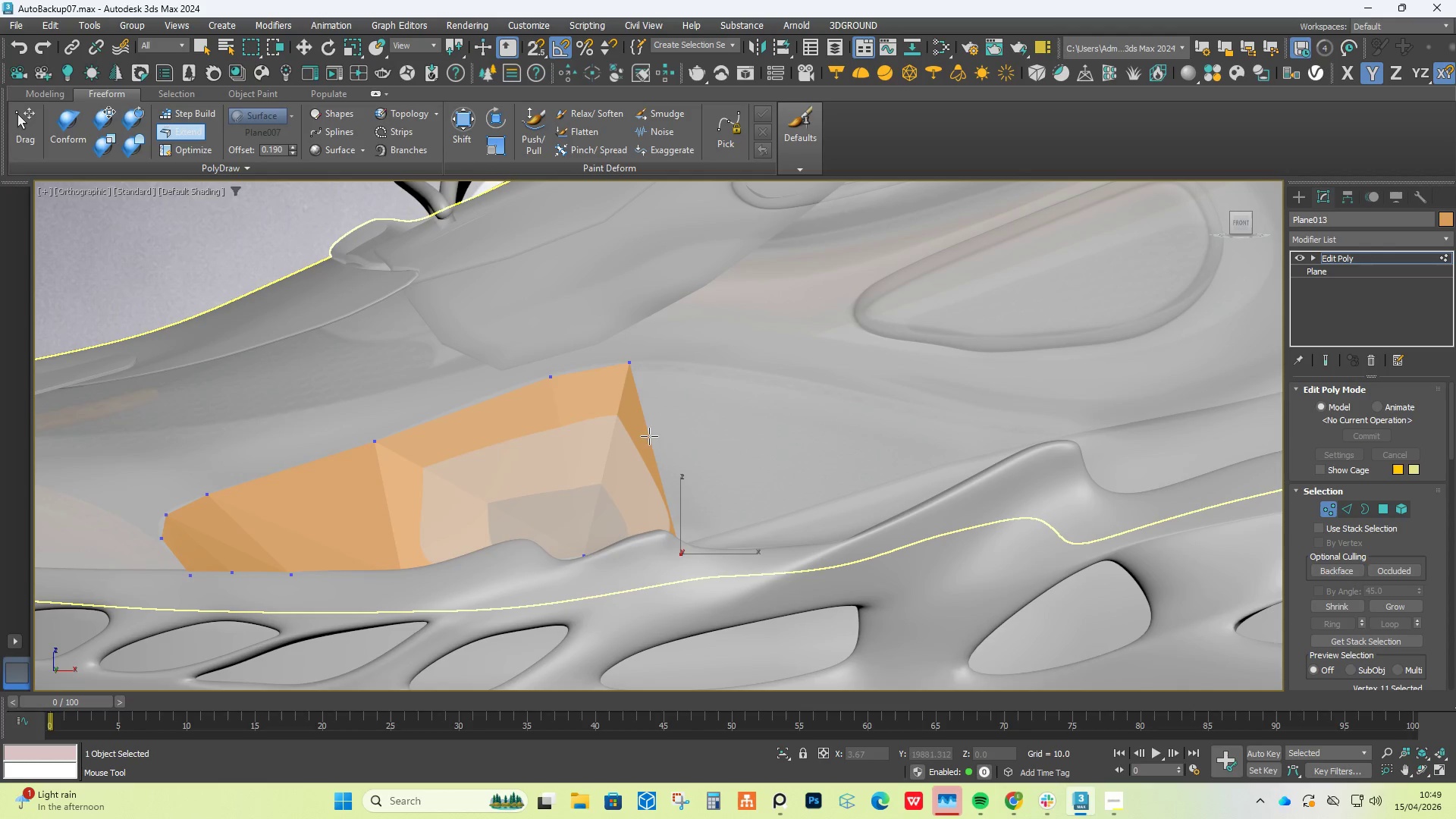 
hold_key(key=ControlLeft, duration=0.8)
 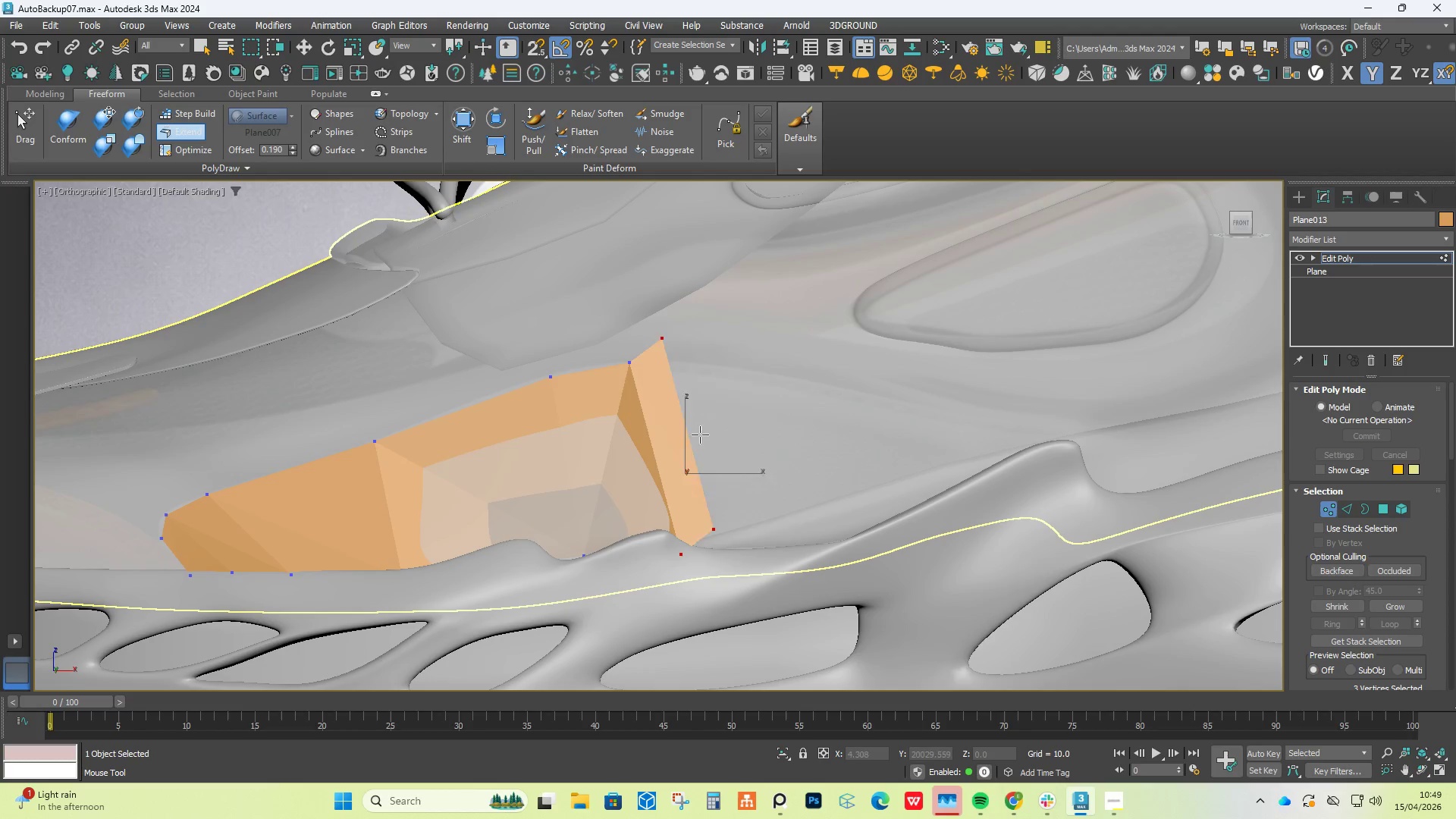 
hold_key(key=AltLeft, duration=0.84)
 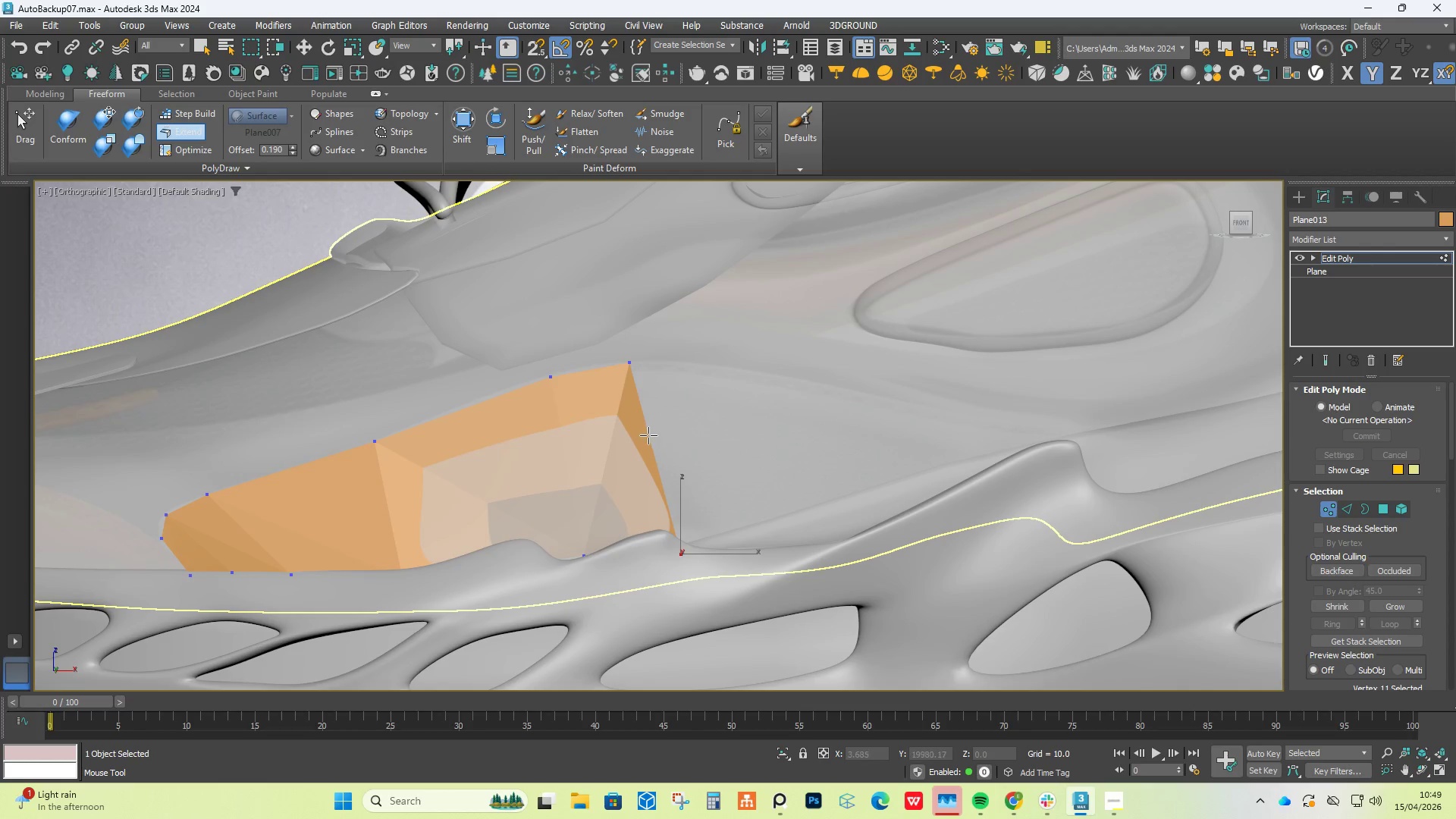 
left_click_drag(start_coordinate=[648, 435], to_coordinate=[854, 436])
 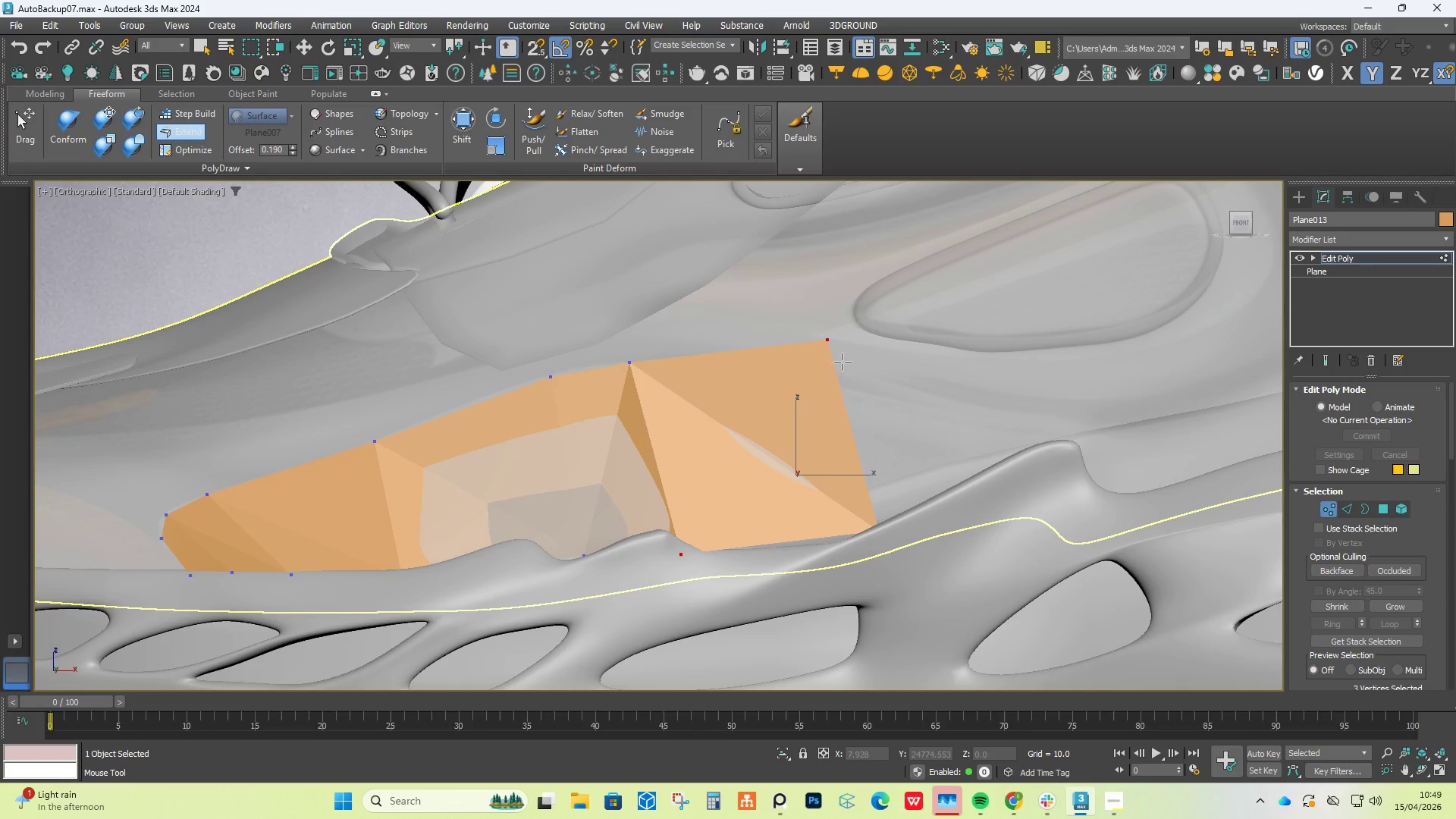 
hold_key(key=AltLeft, duration=4.75)
hold_key(key=ControlLeft, duration=1.5)
left_click_drag(start_coordinate=[822, 337], to_coordinate=[748, 369])
 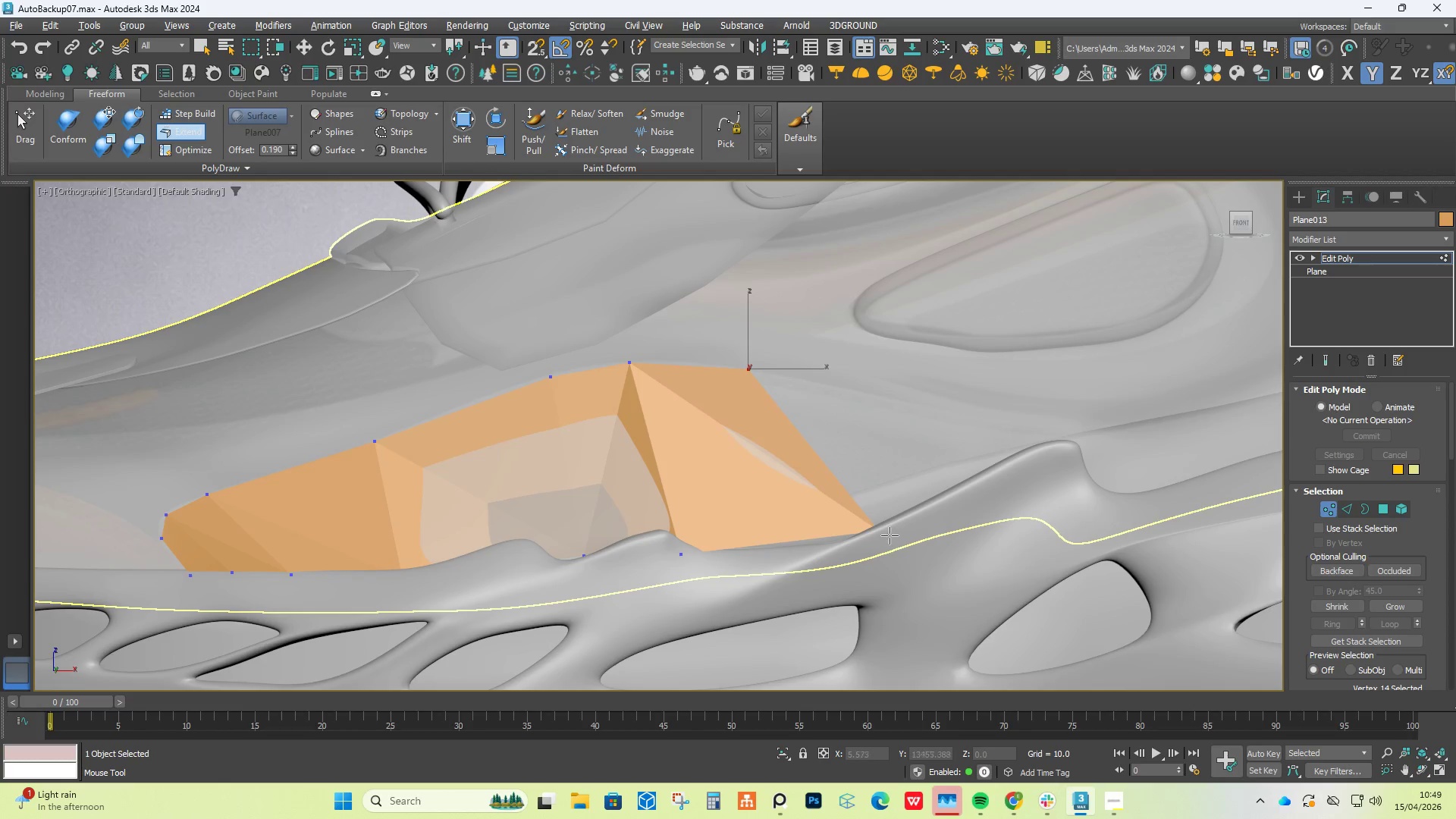 
hold_key(key=ControlLeft, duration=1.52)
left_click_drag(start_coordinate=[884, 532], to_coordinate=[792, 550])
 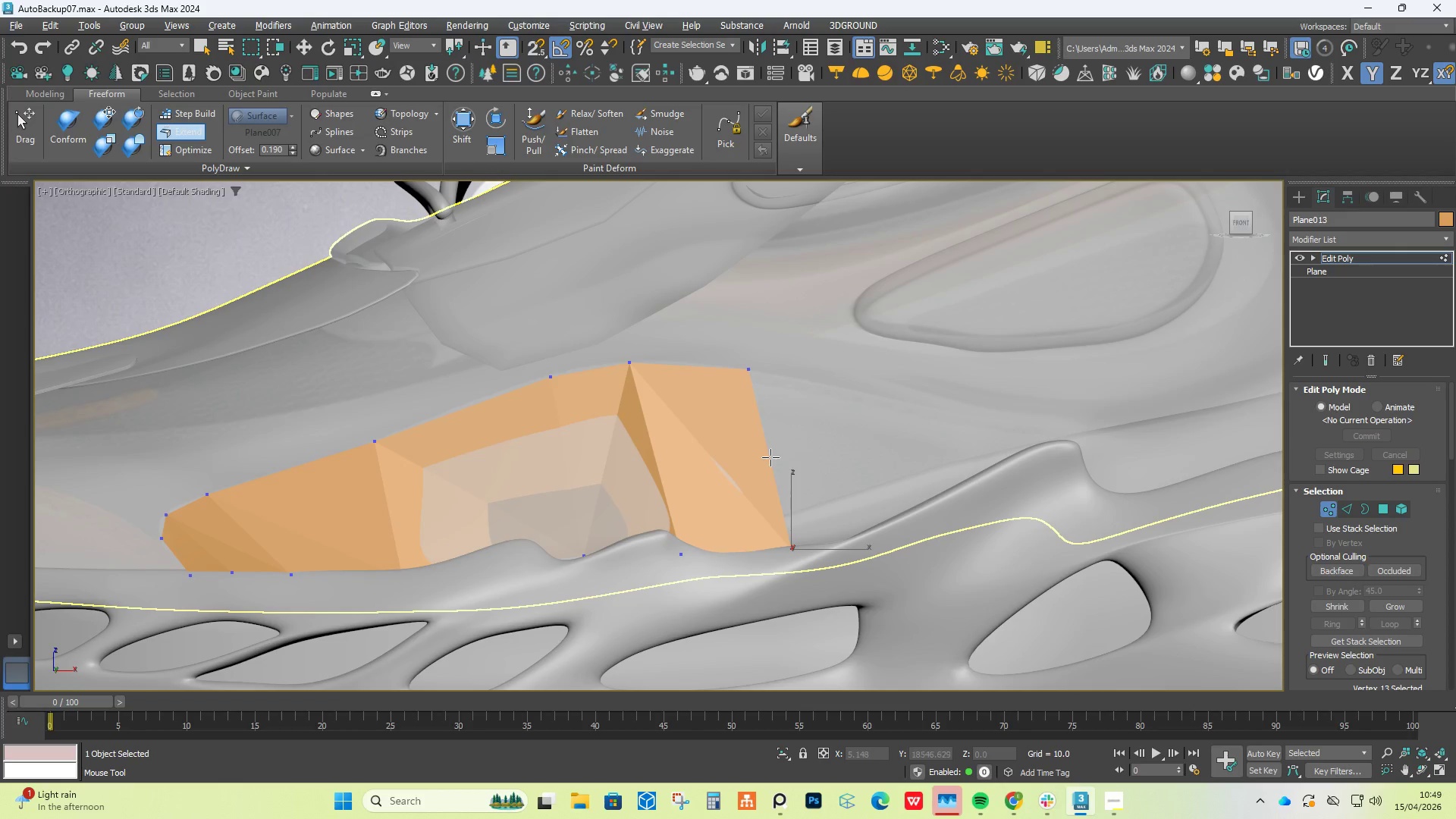 
hold_key(key=ControlLeft, duration=1.51)
 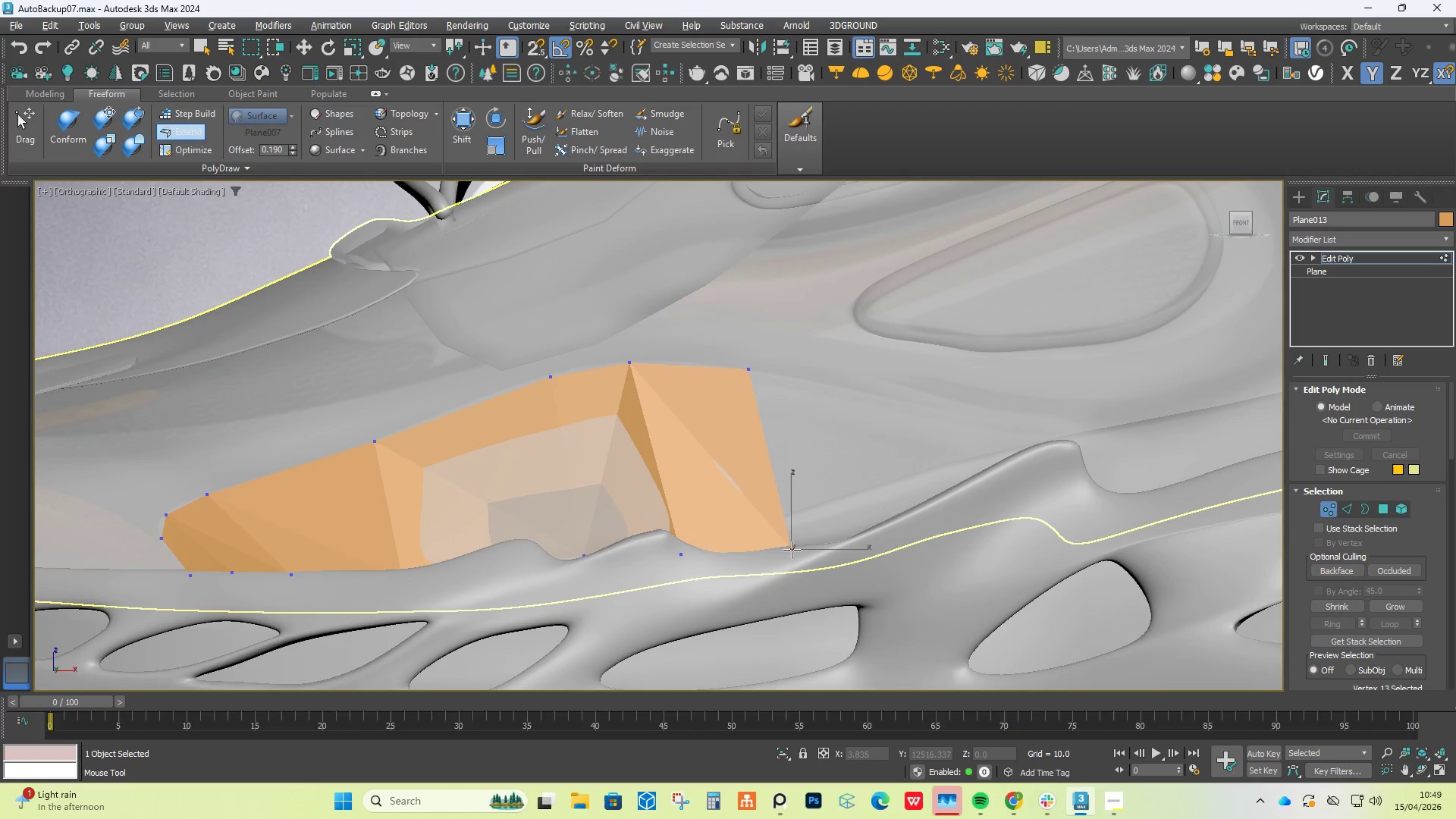 
key(Alt+Control+Shift+ControlLeft)
 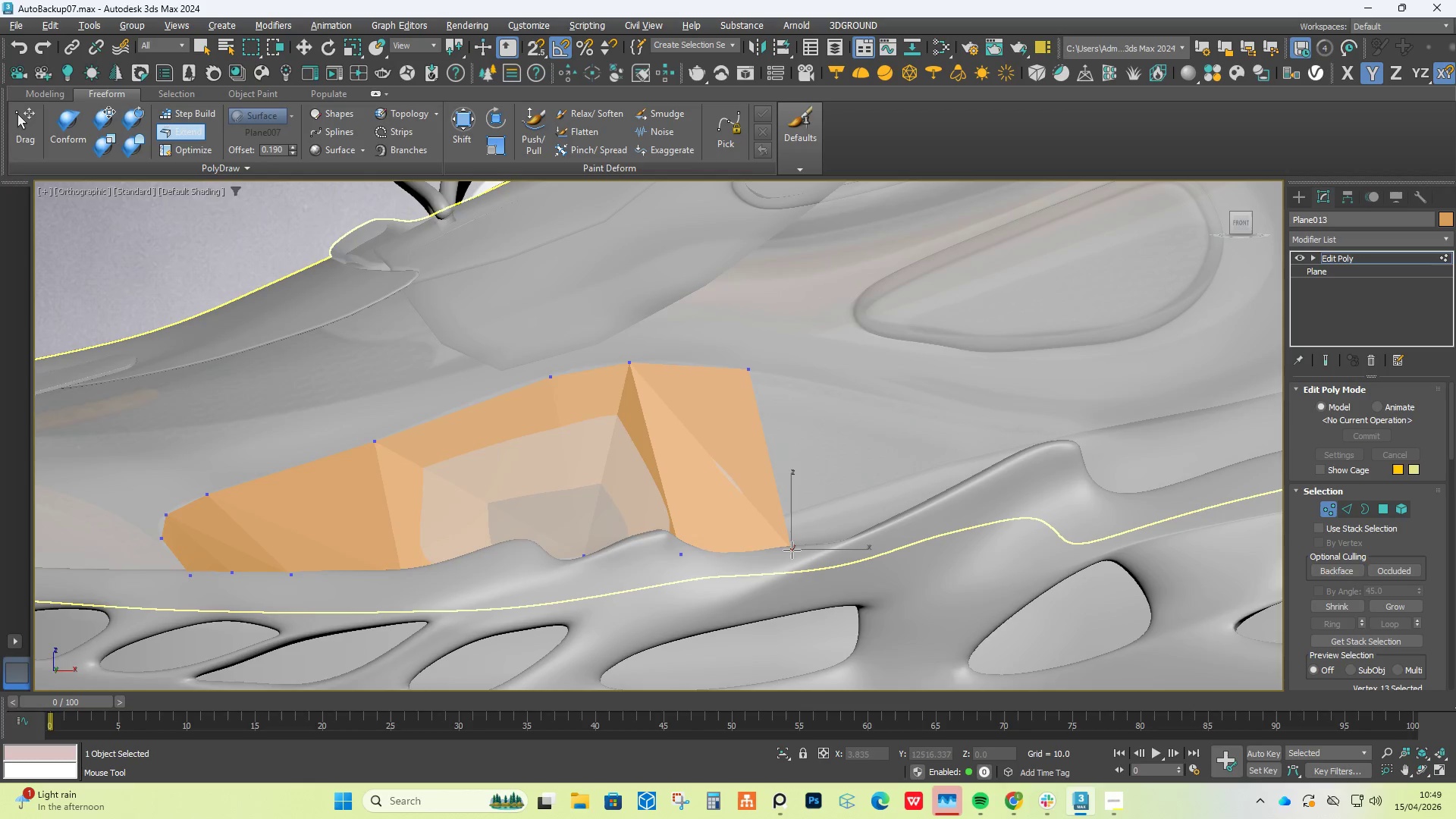 
key(Alt+Control+Shift+ControlLeft)
 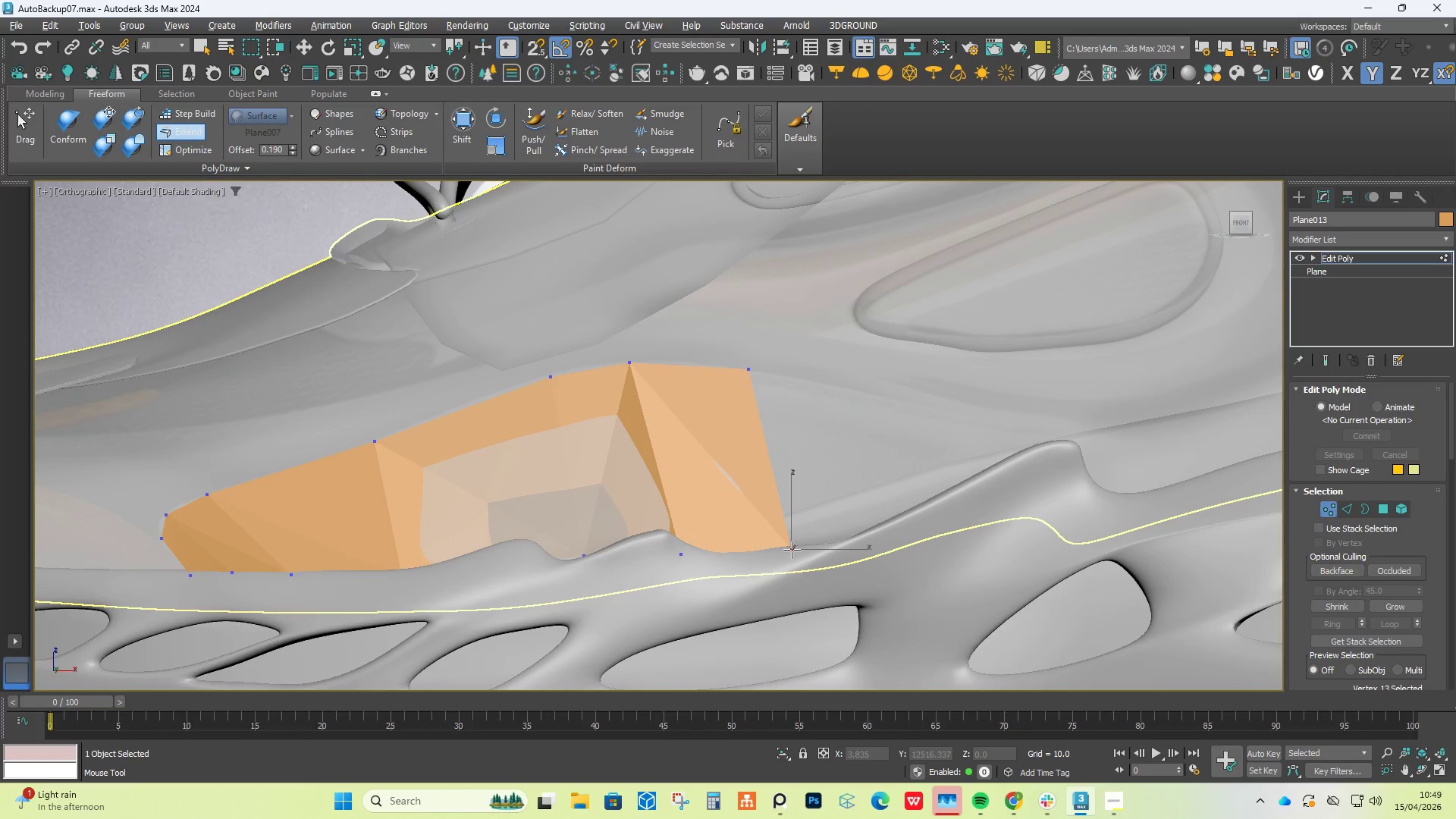 
key(Alt+Control+Shift+ControlLeft)
 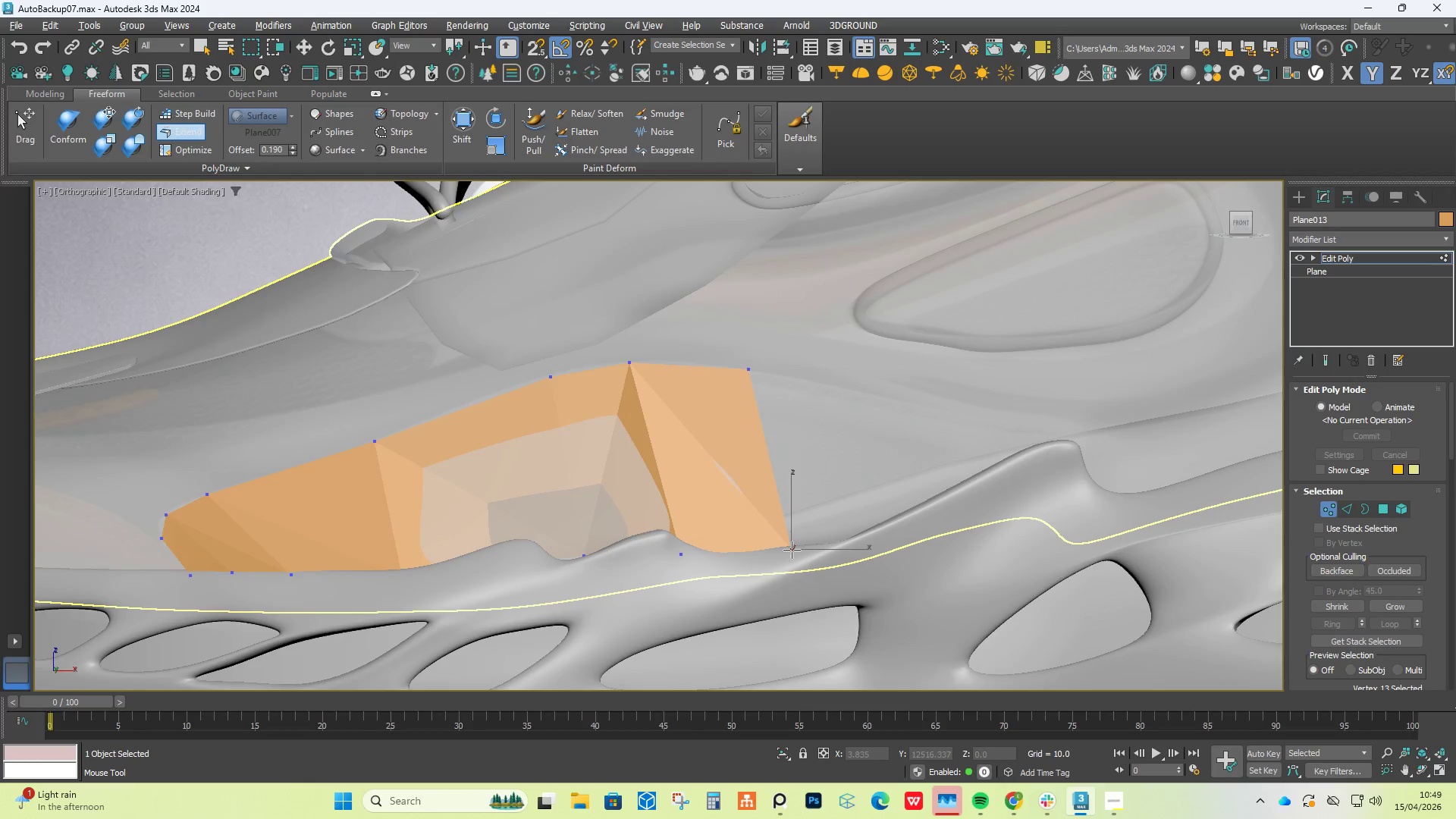 
key(Alt+Control+Shift+ControlLeft)
 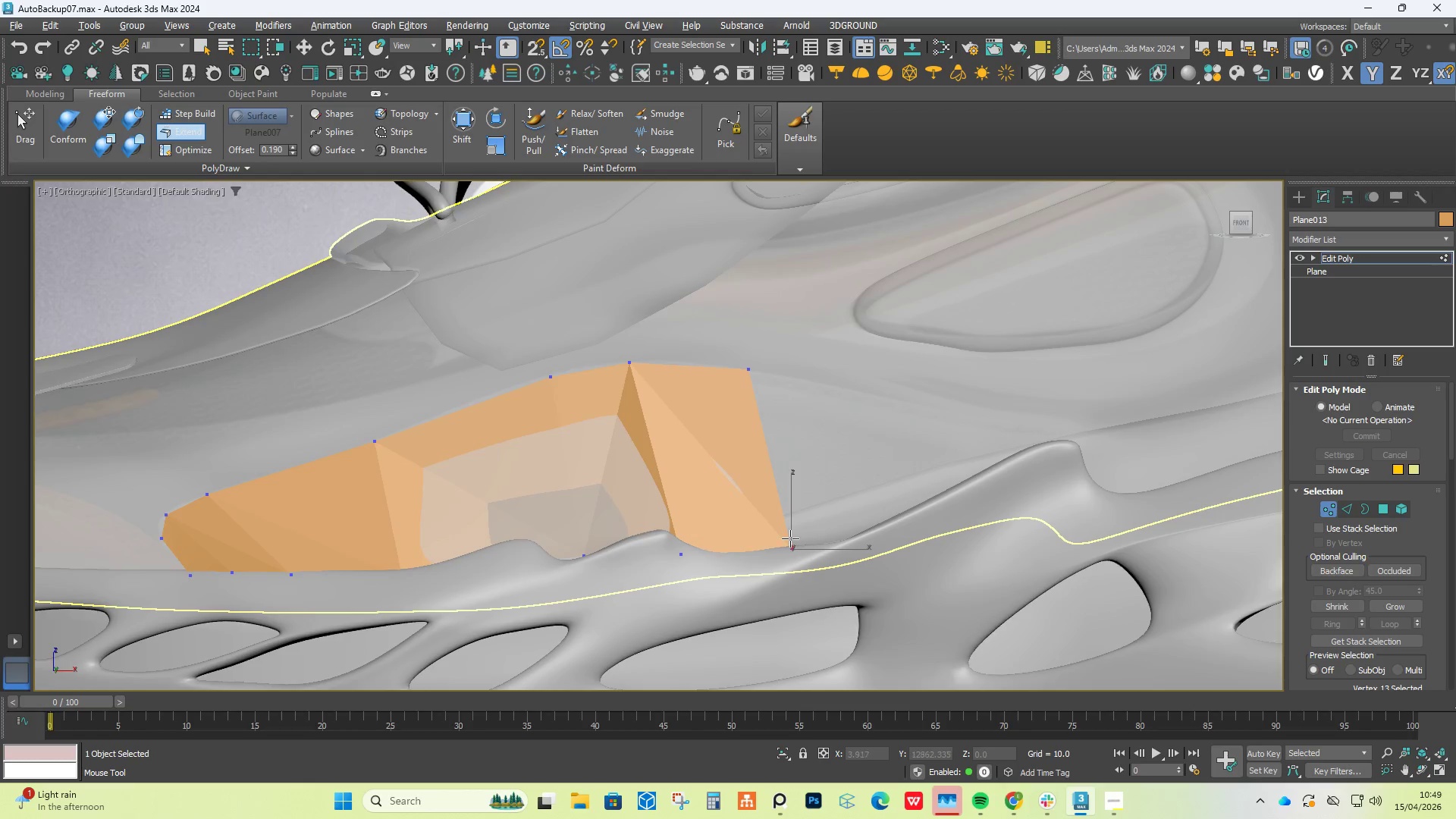 
key(Alt+Control+Shift+ControlLeft)
 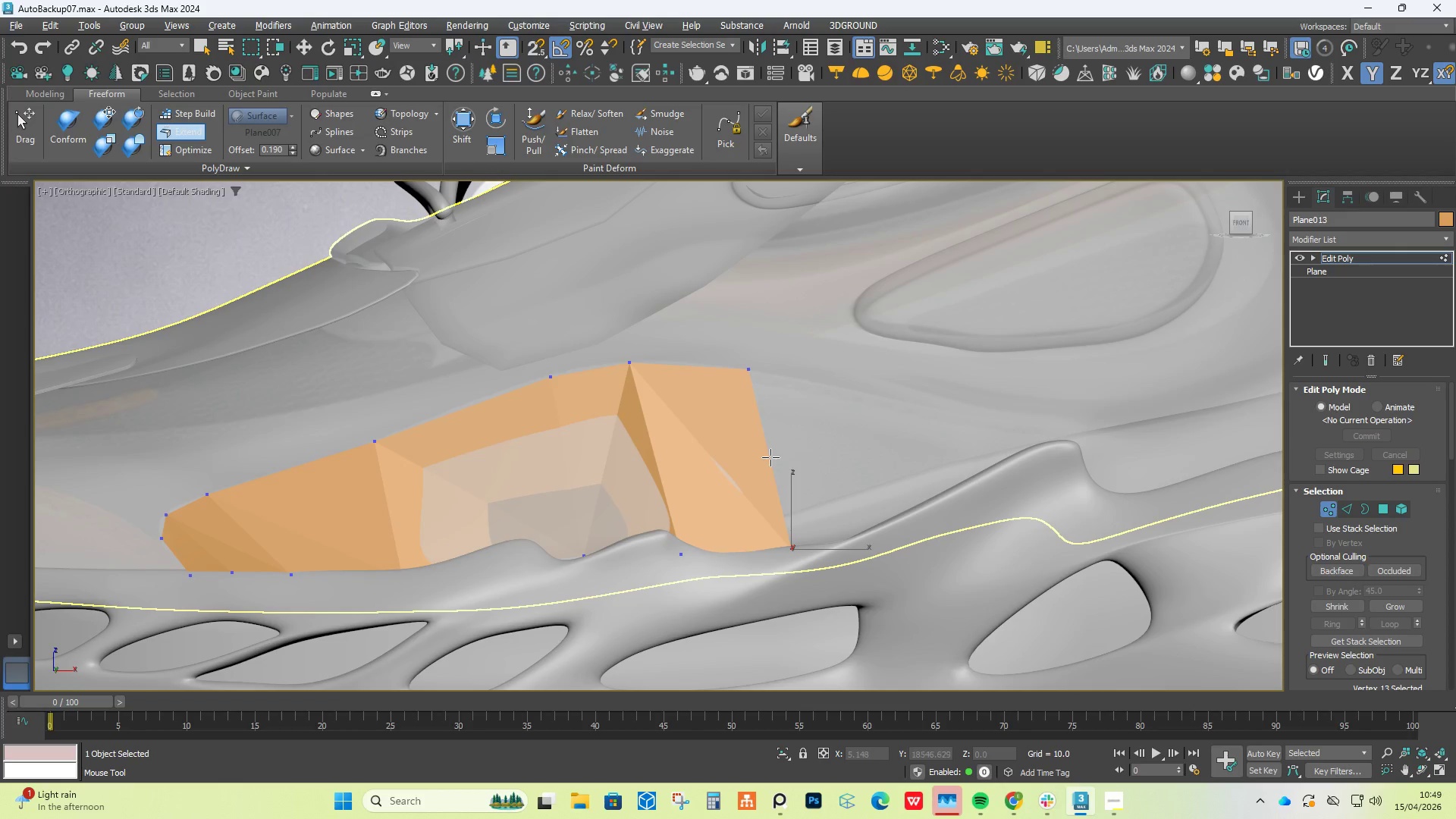 
left_click_drag(start_coordinate=[769, 457], to_coordinate=[958, 457])
 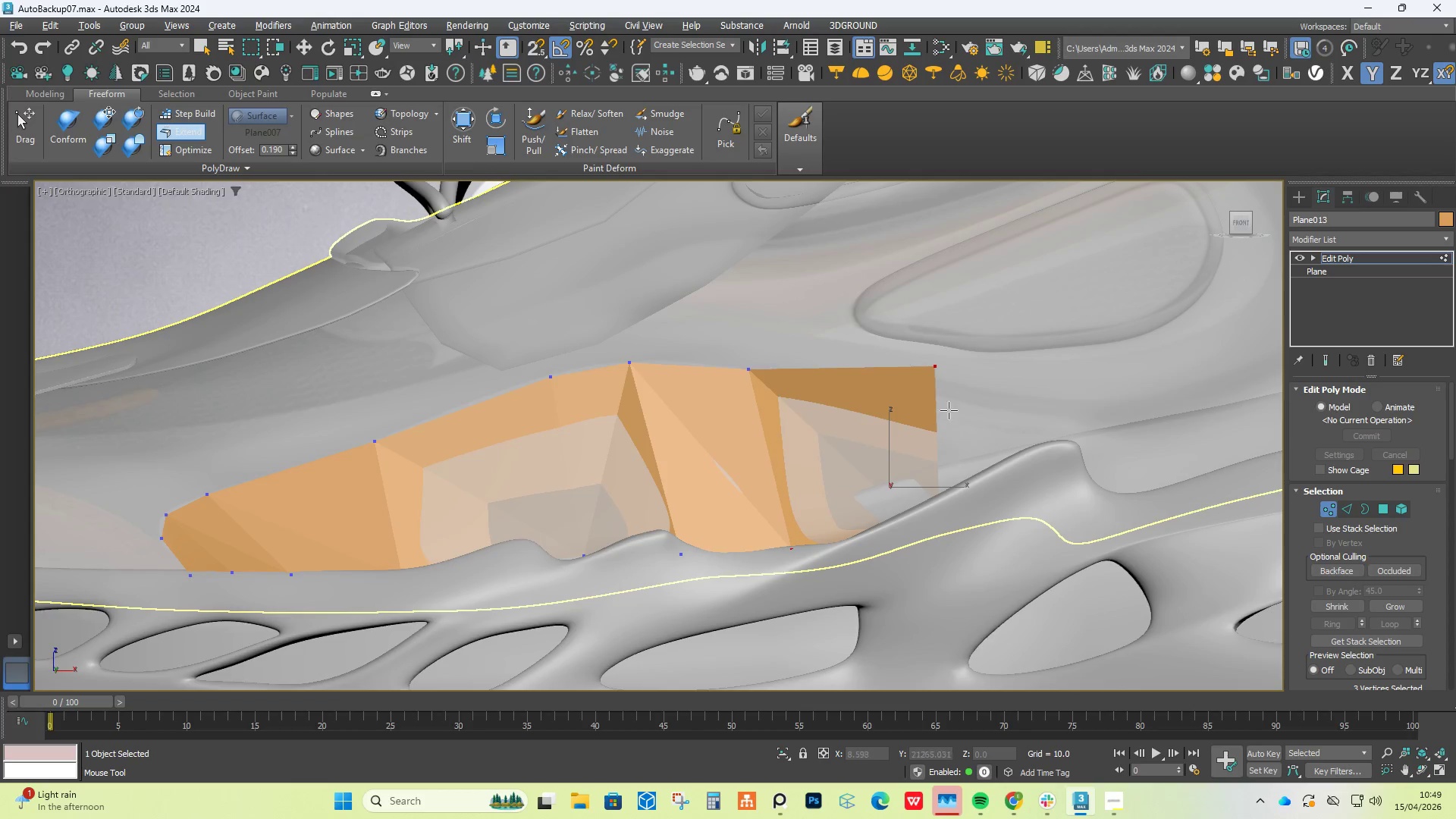 
hold_key(key=AltLeft, duration=1.5)
hold_key(key=ControlLeft, duration=1.5)
left_click_drag(start_coordinate=[935, 368], to_coordinate=[861, 391])
 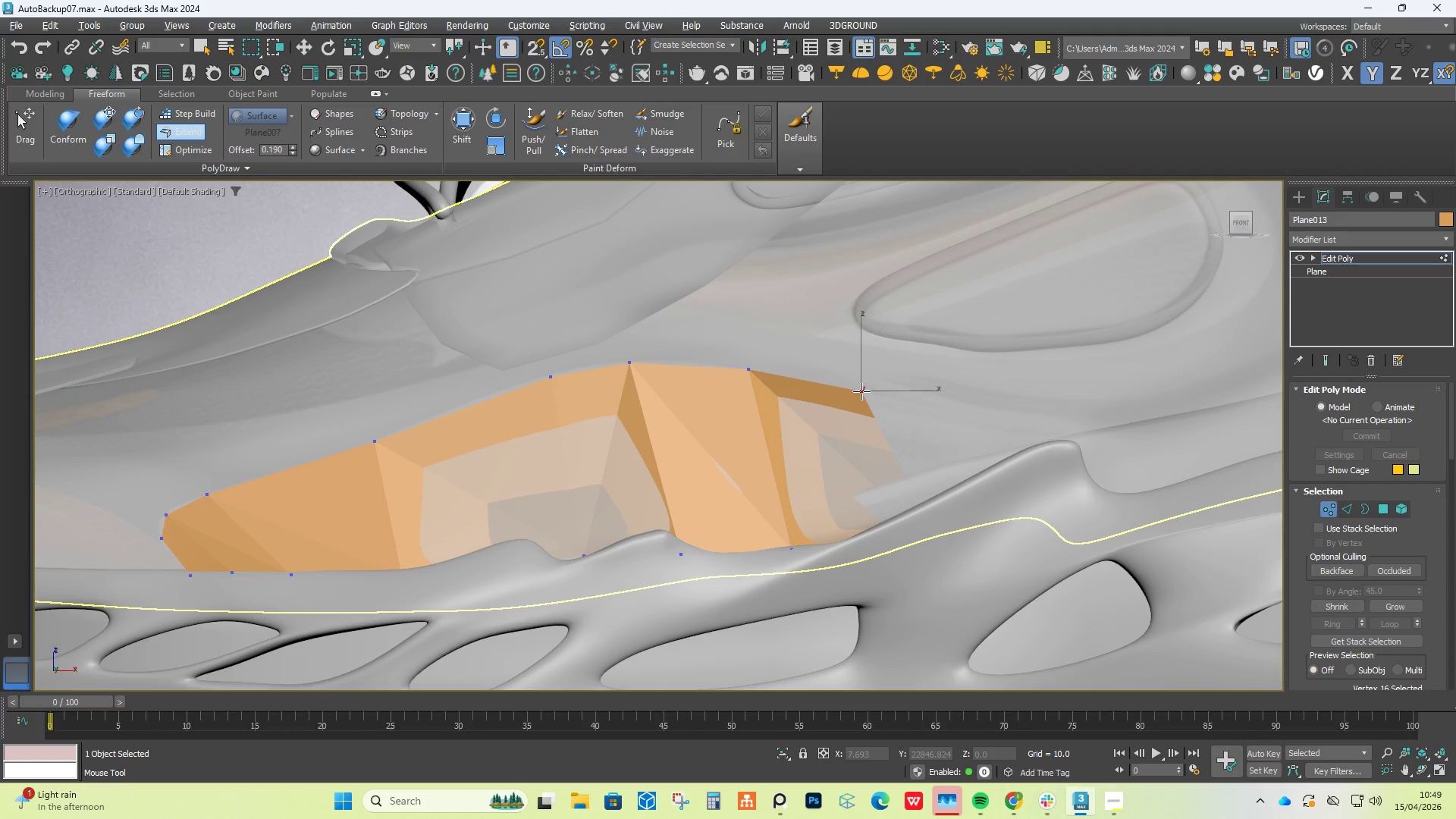 
hold_key(key=ControlLeft, duration=1.5)
hold_key(key=AltLeft, duration=1.5)
left_click_drag(start_coordinate=[940, 549], to_coordinate=[877, 543])
 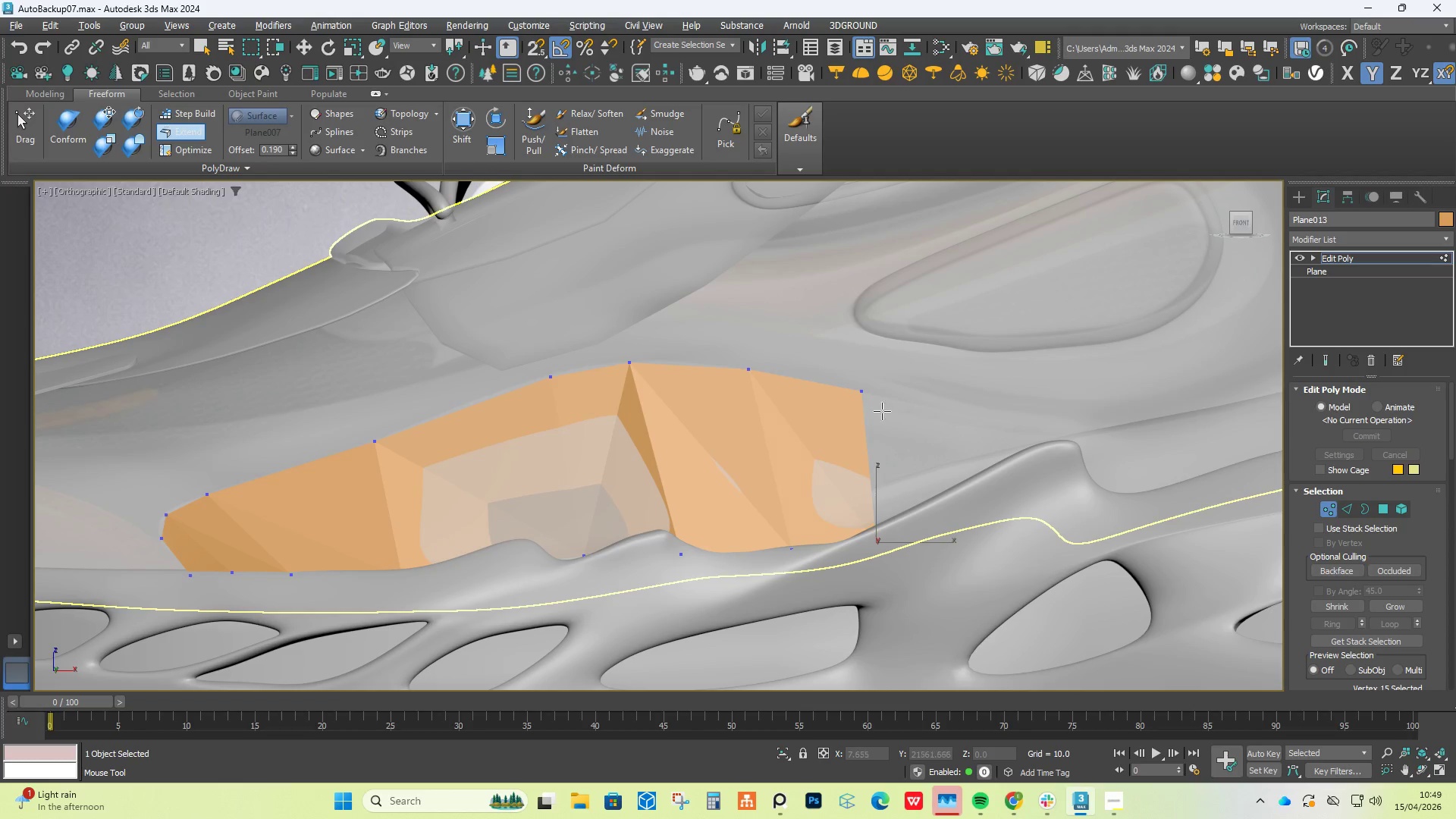 
hold_key(key=ControlLeft, duration=1.5)
 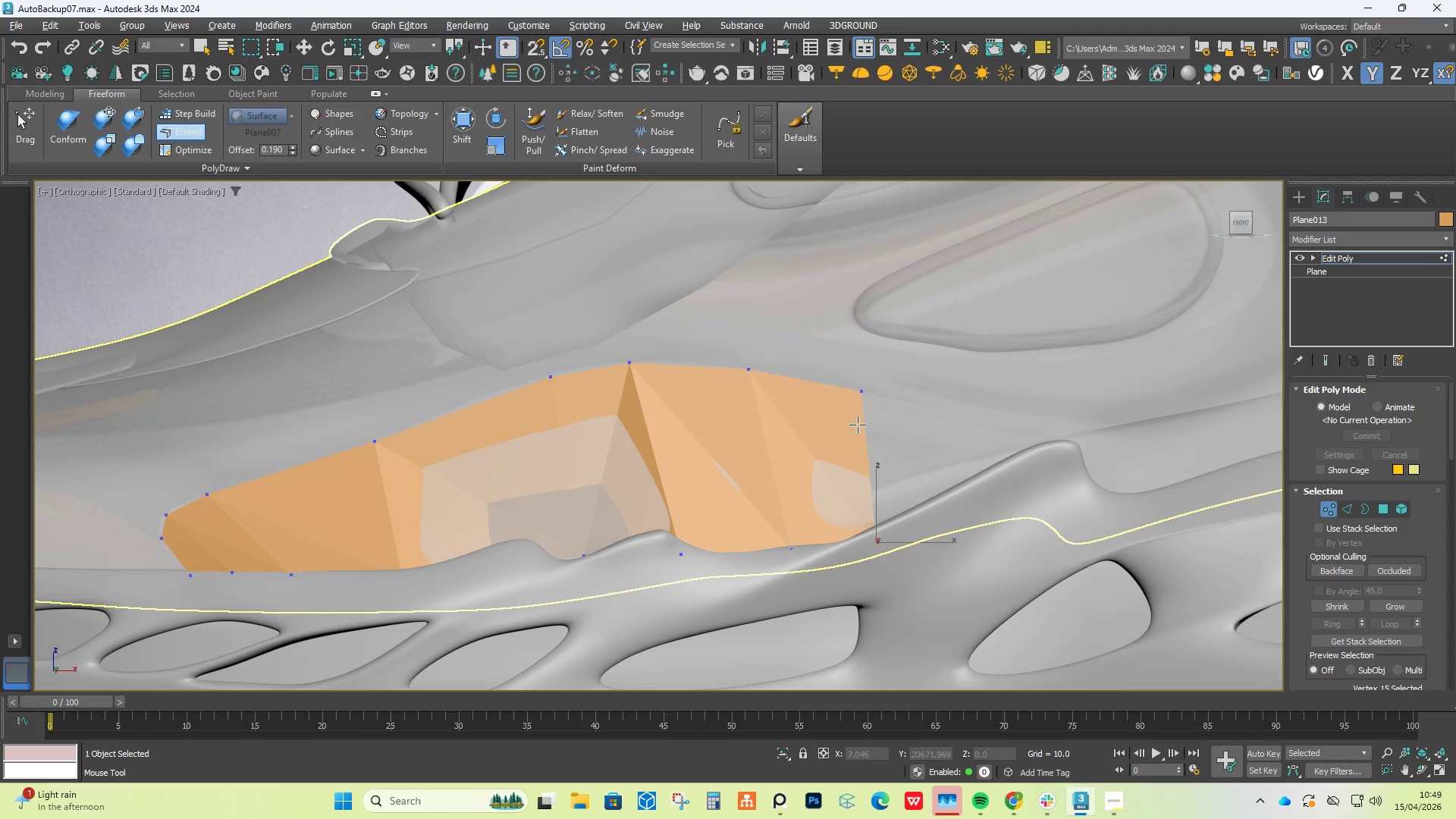 
hold_key(key=AltLeft, duration=1.5)
 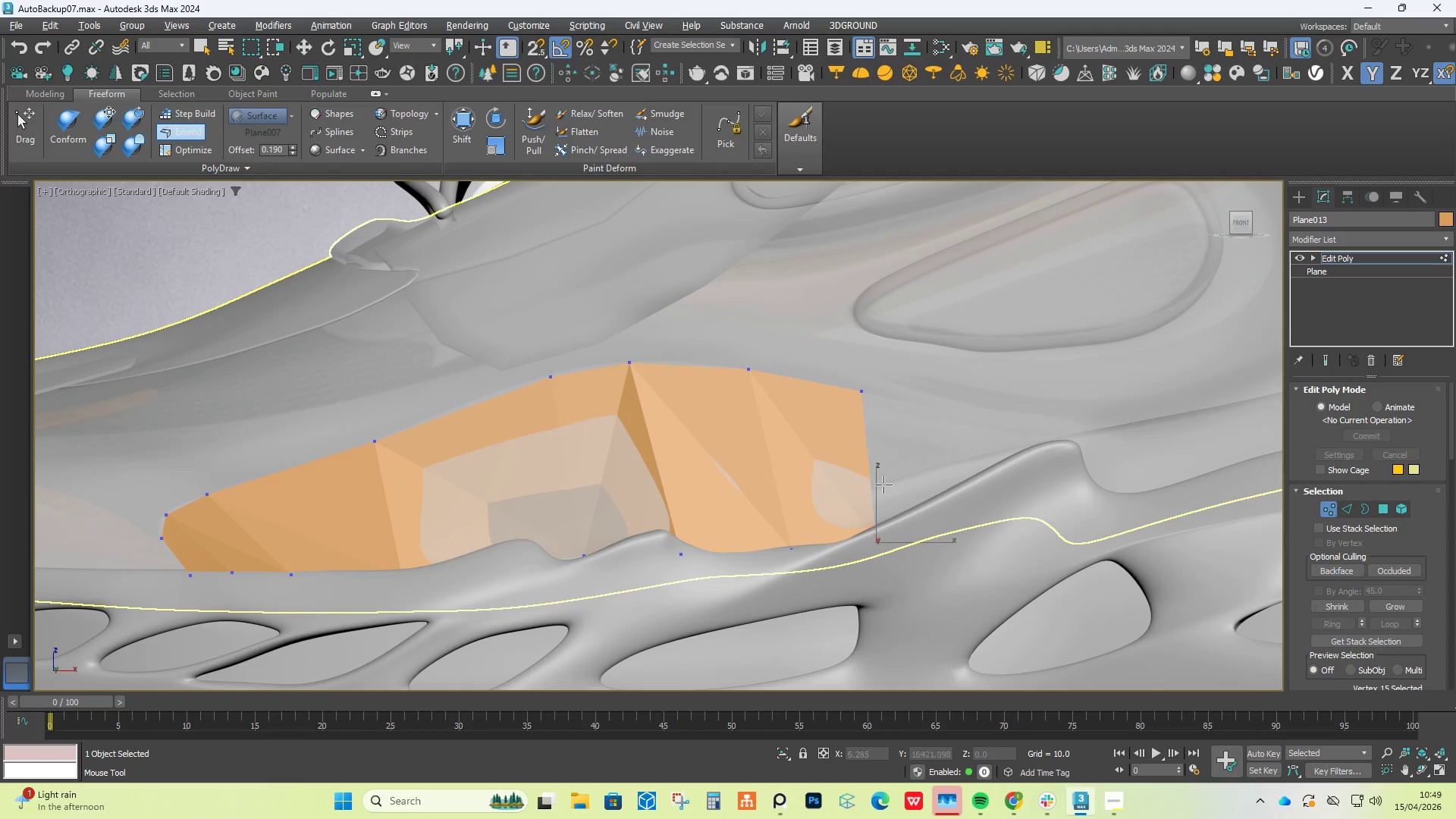 
key(Alt+Control+Shift+AltLeft)
 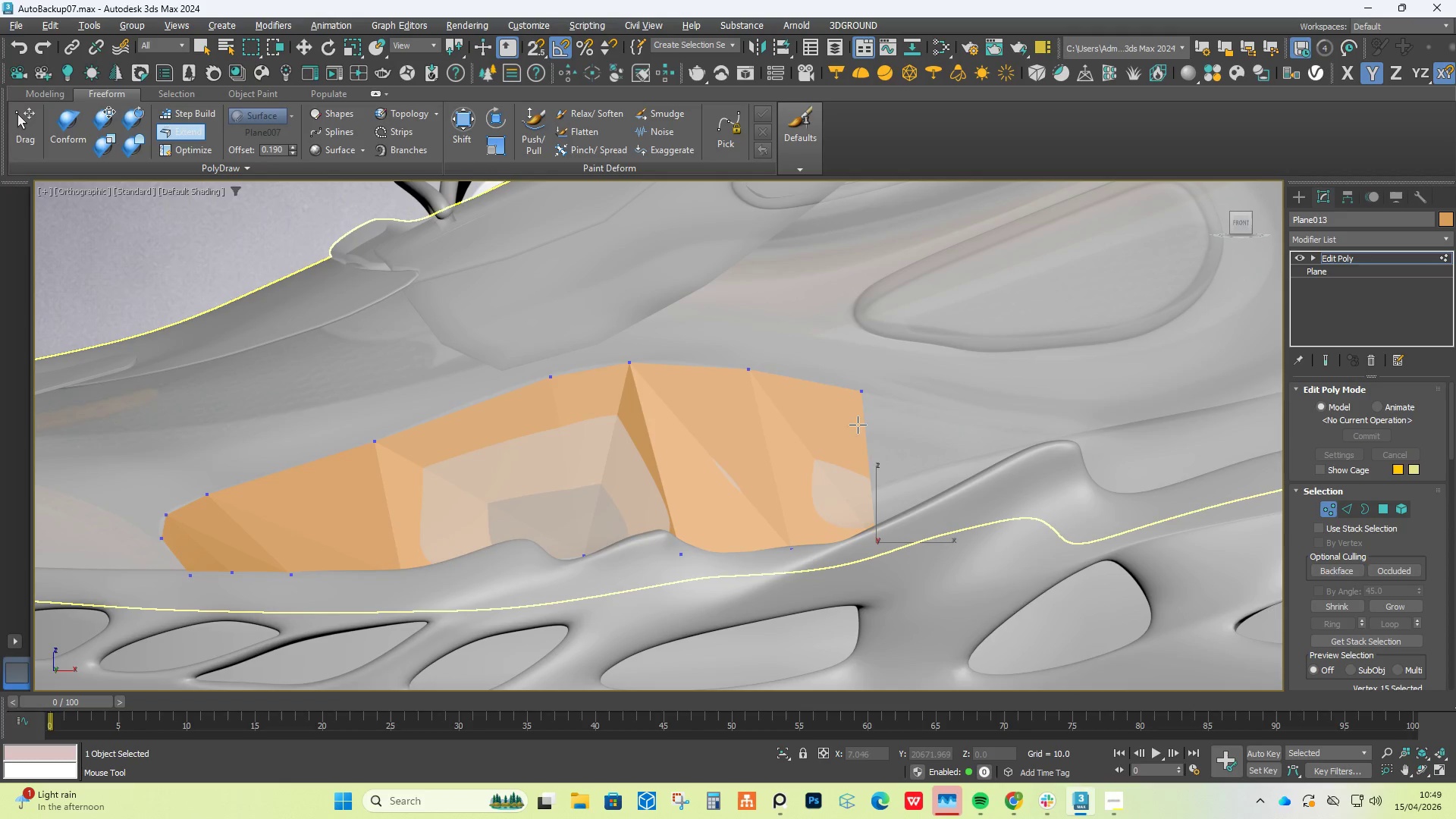 
key(Alt+Control+Shift+ControlLeft)
 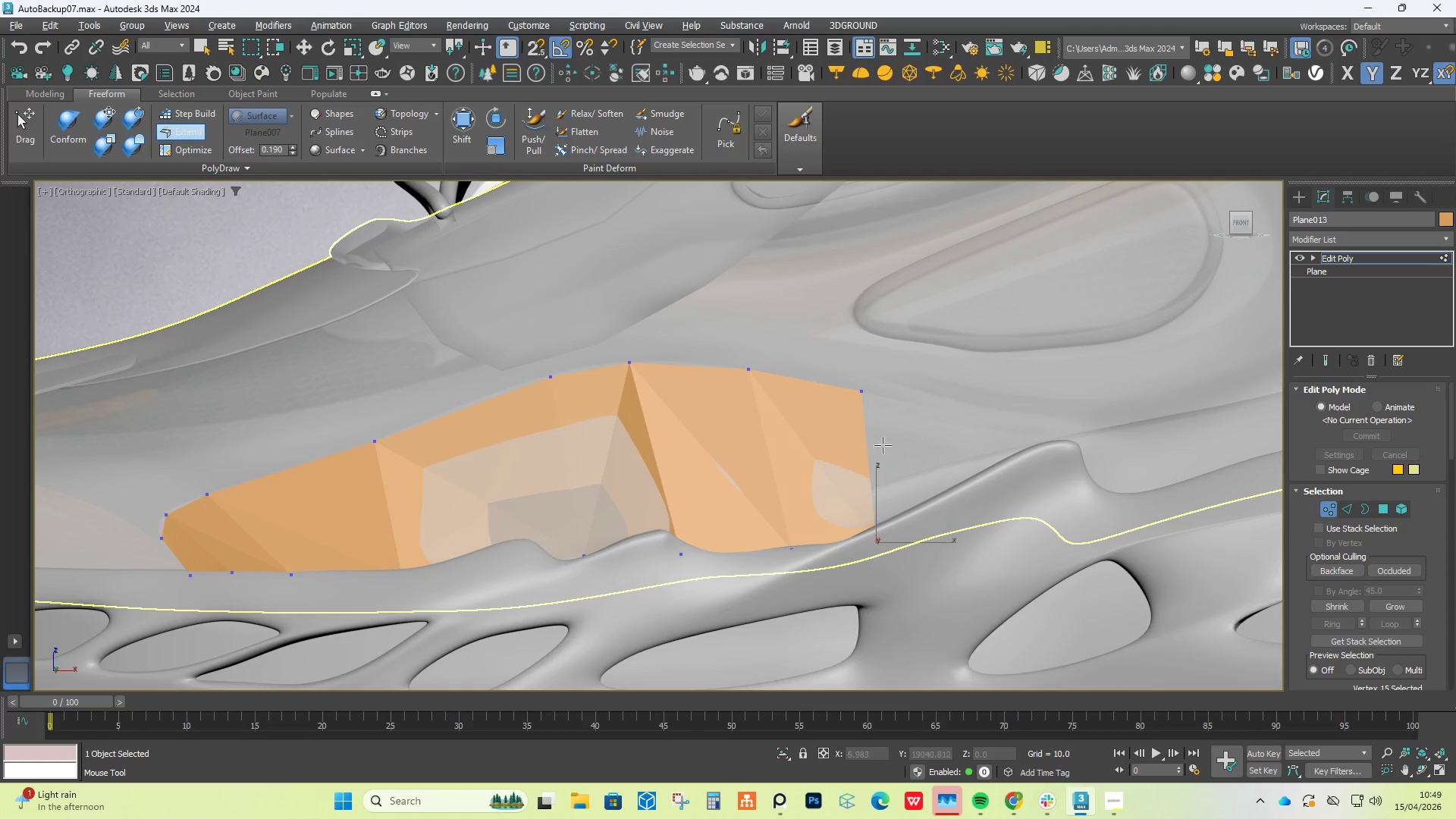 
key(Alt+Control+Shift+ControlLeft)
 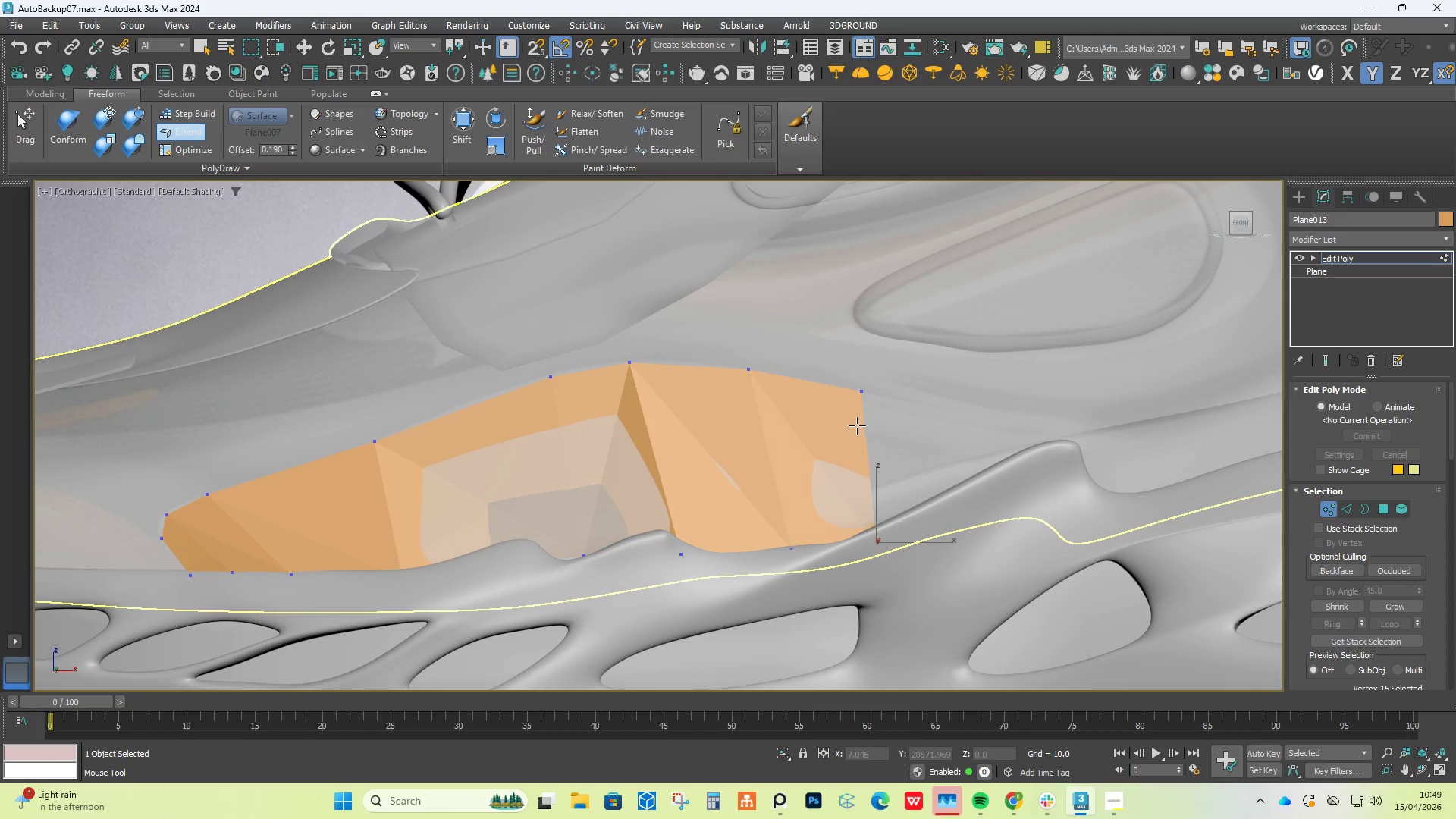 
key(Alt+Control+Shift+AltLeft)
 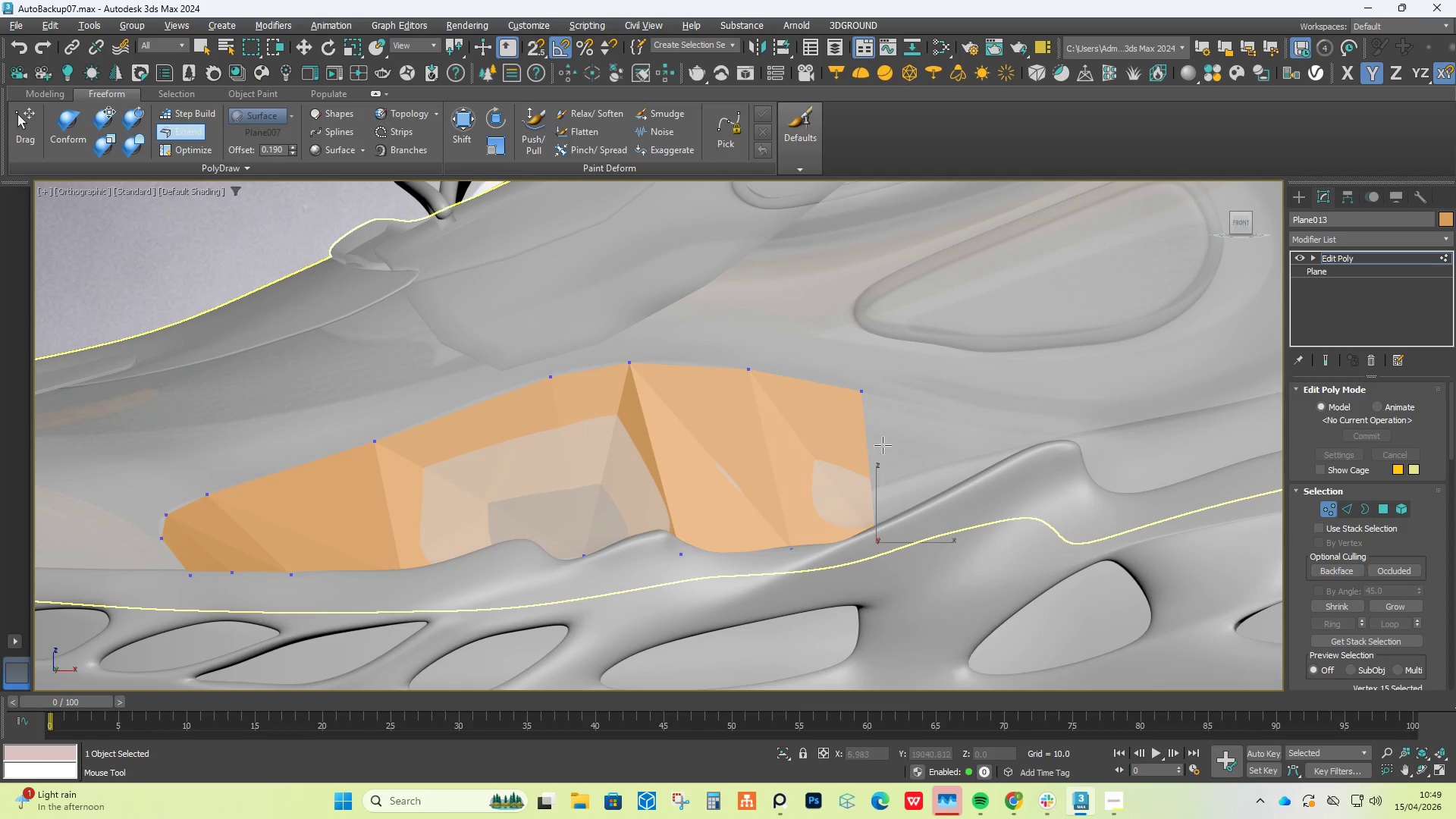 
key(Alt+Control+Shift+ControlLeft)
 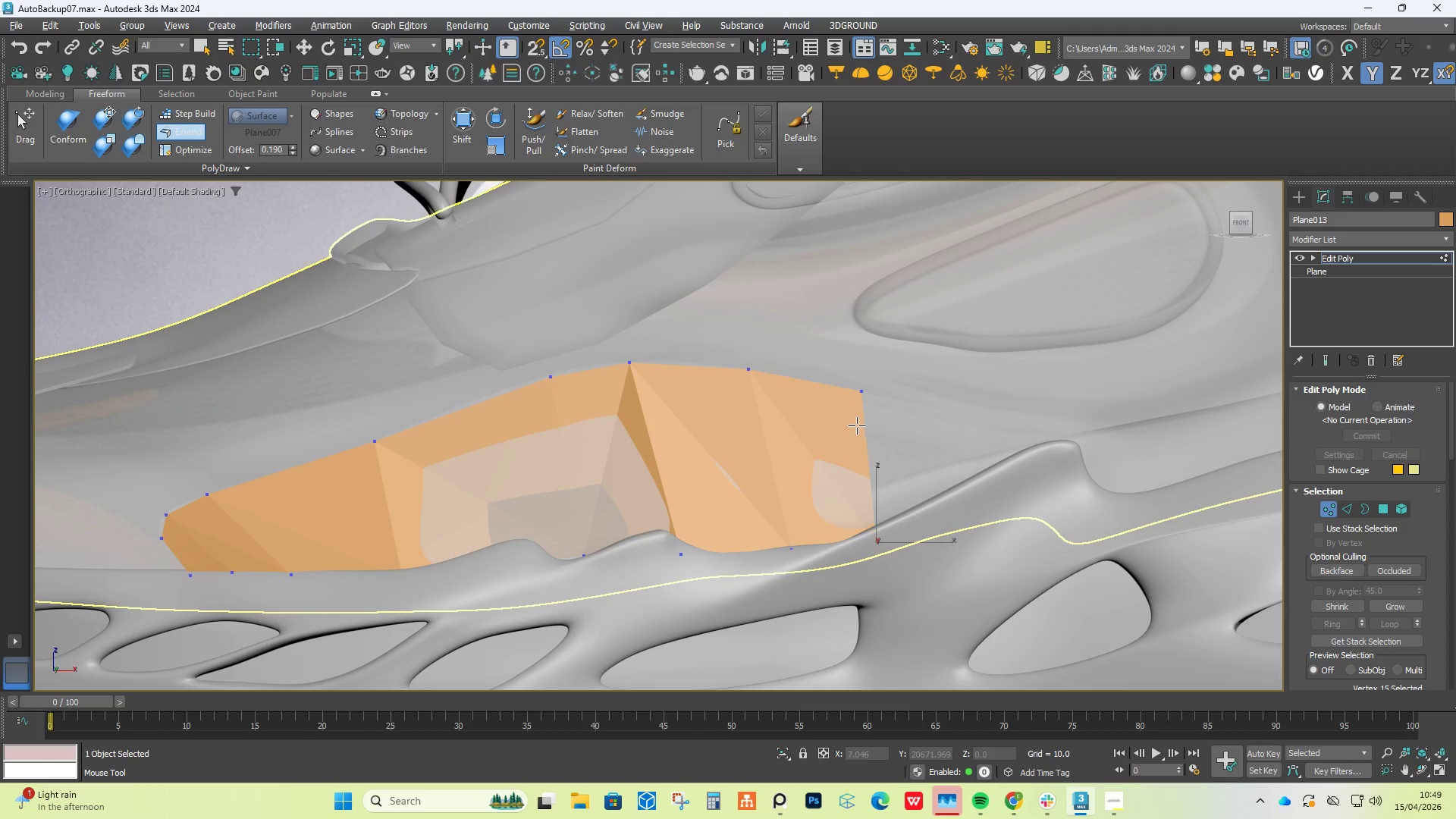 
key(Alt+Control+Shift+AltLeft)
 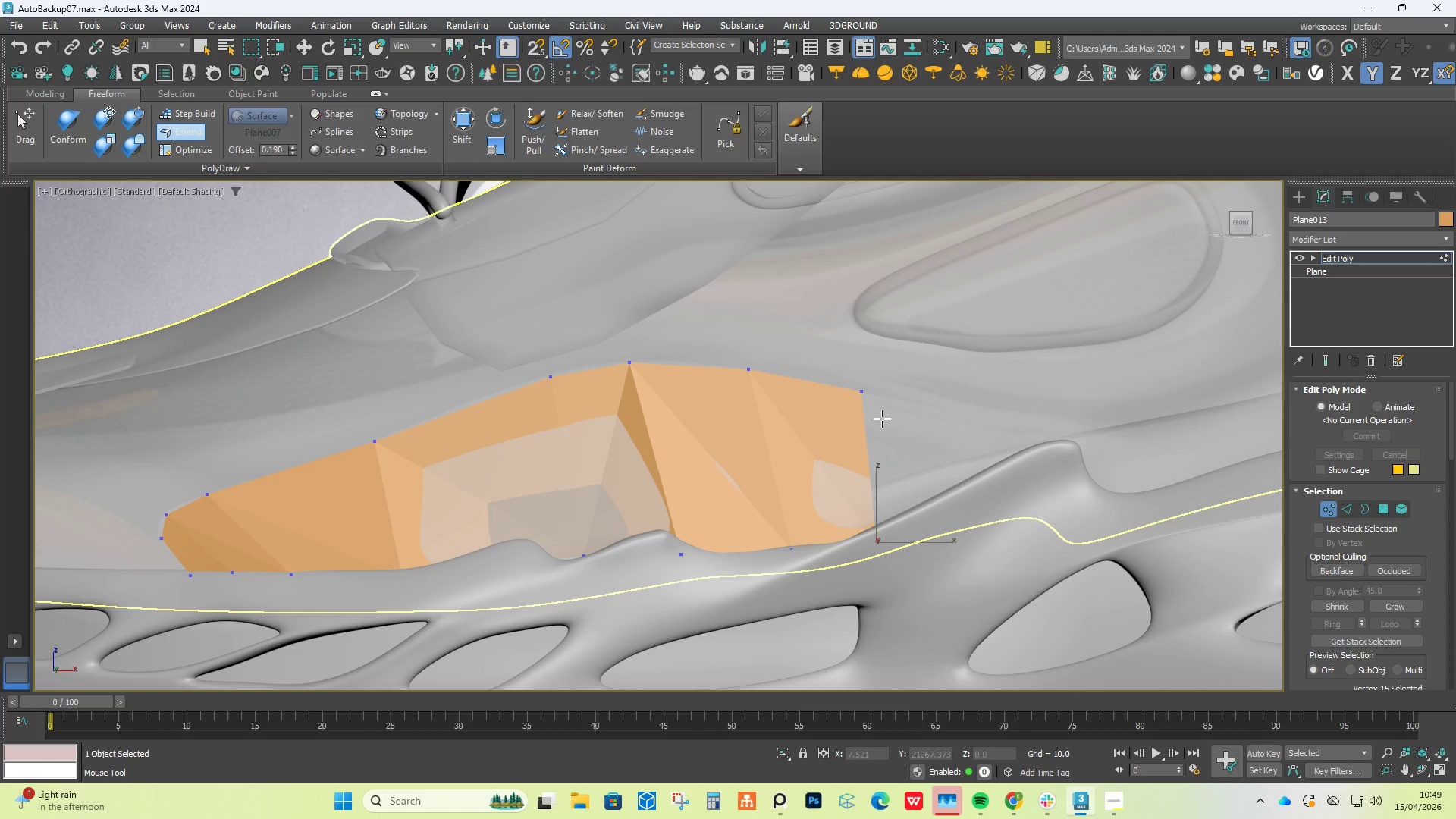 
key(Alt+Control+Shift+AltLeft)
 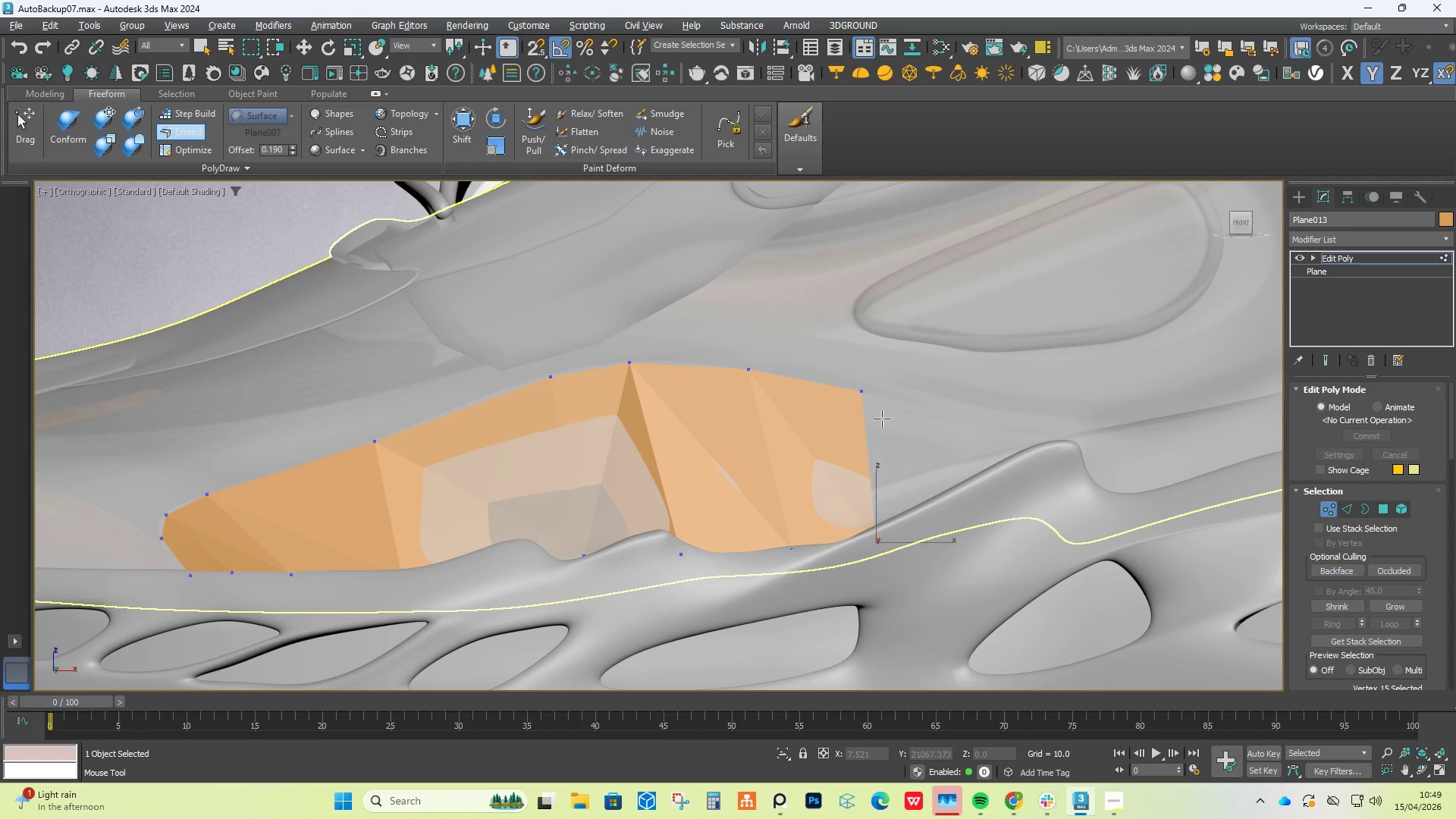 
key(Alt+Control+Shift+ControlLeft)
 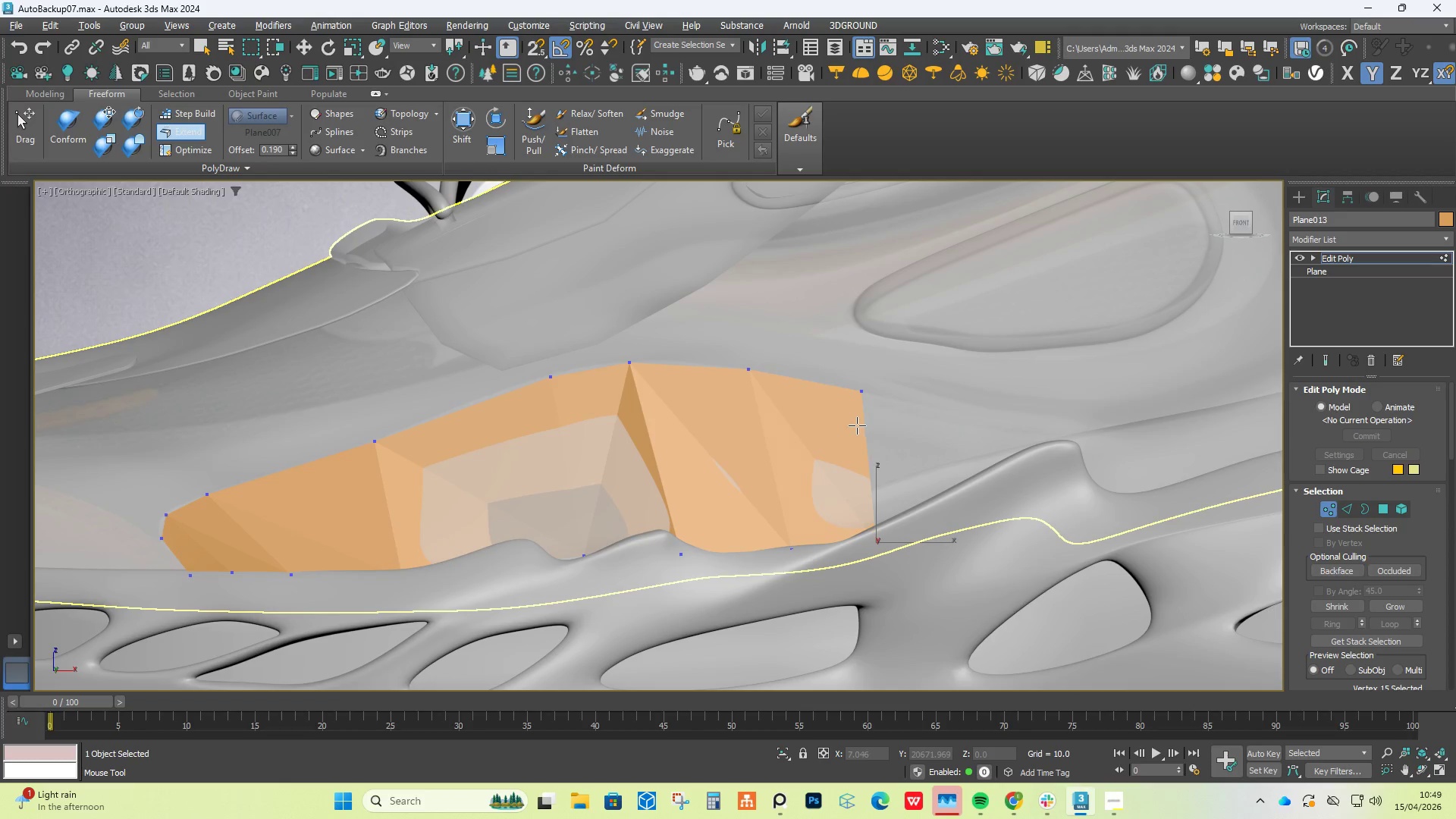 
key(Alt+Control+Shift+ControlLeft)
 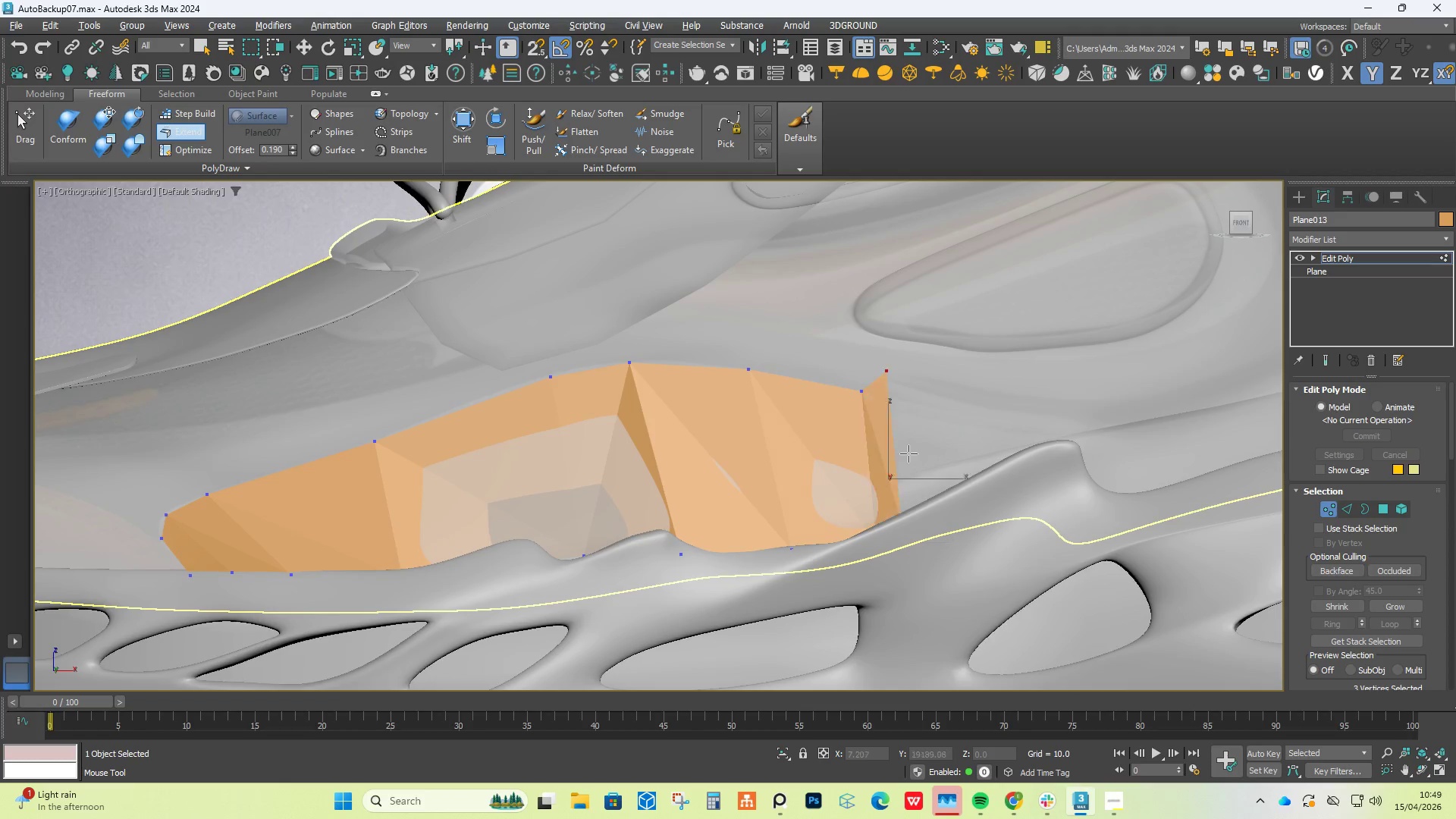 
key(Alt+Control+Shift+AltLeft)
 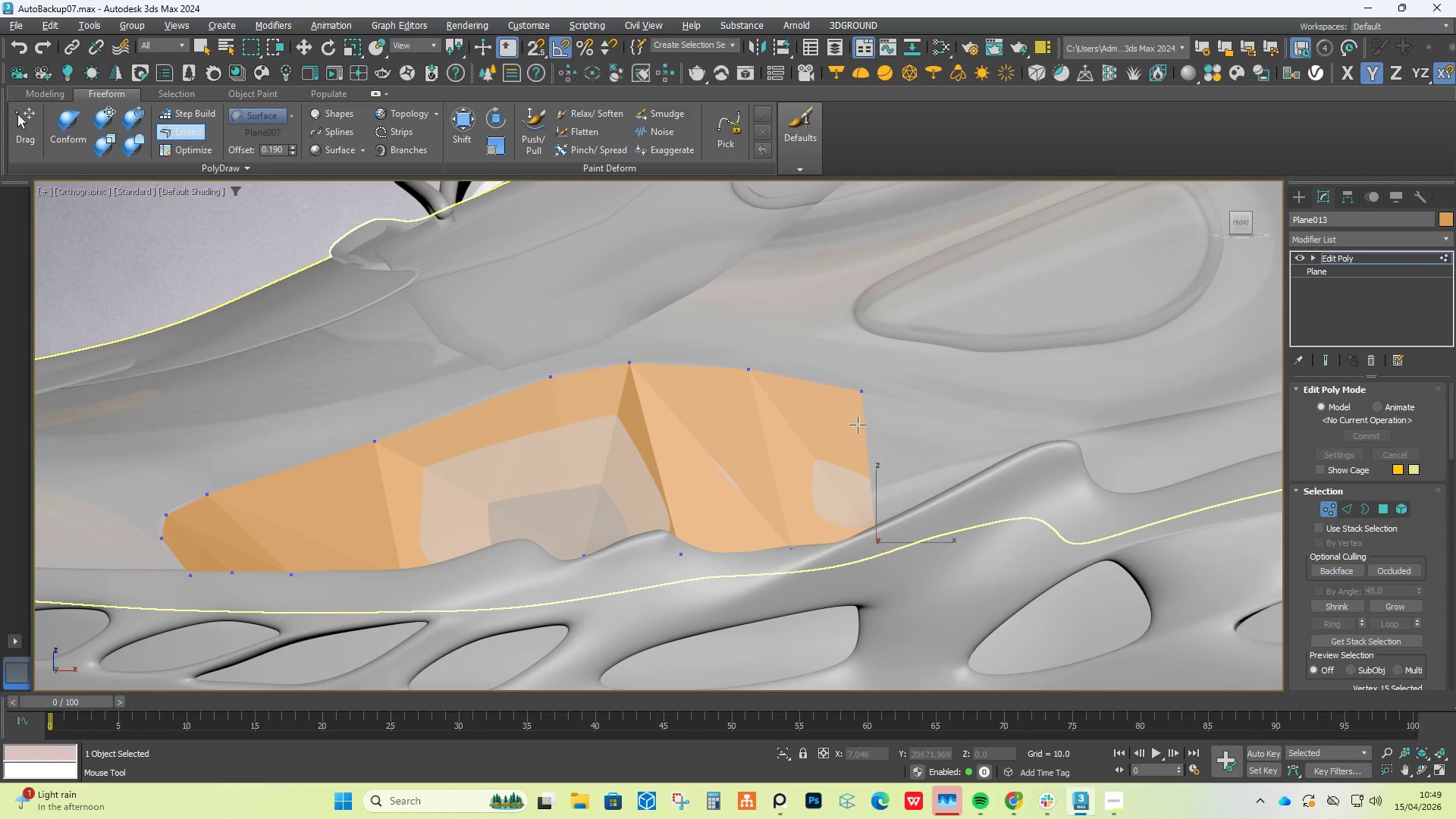 
left_click_drag(start_coordinate=[857, 425], to_coordinate=[1010, 474])
 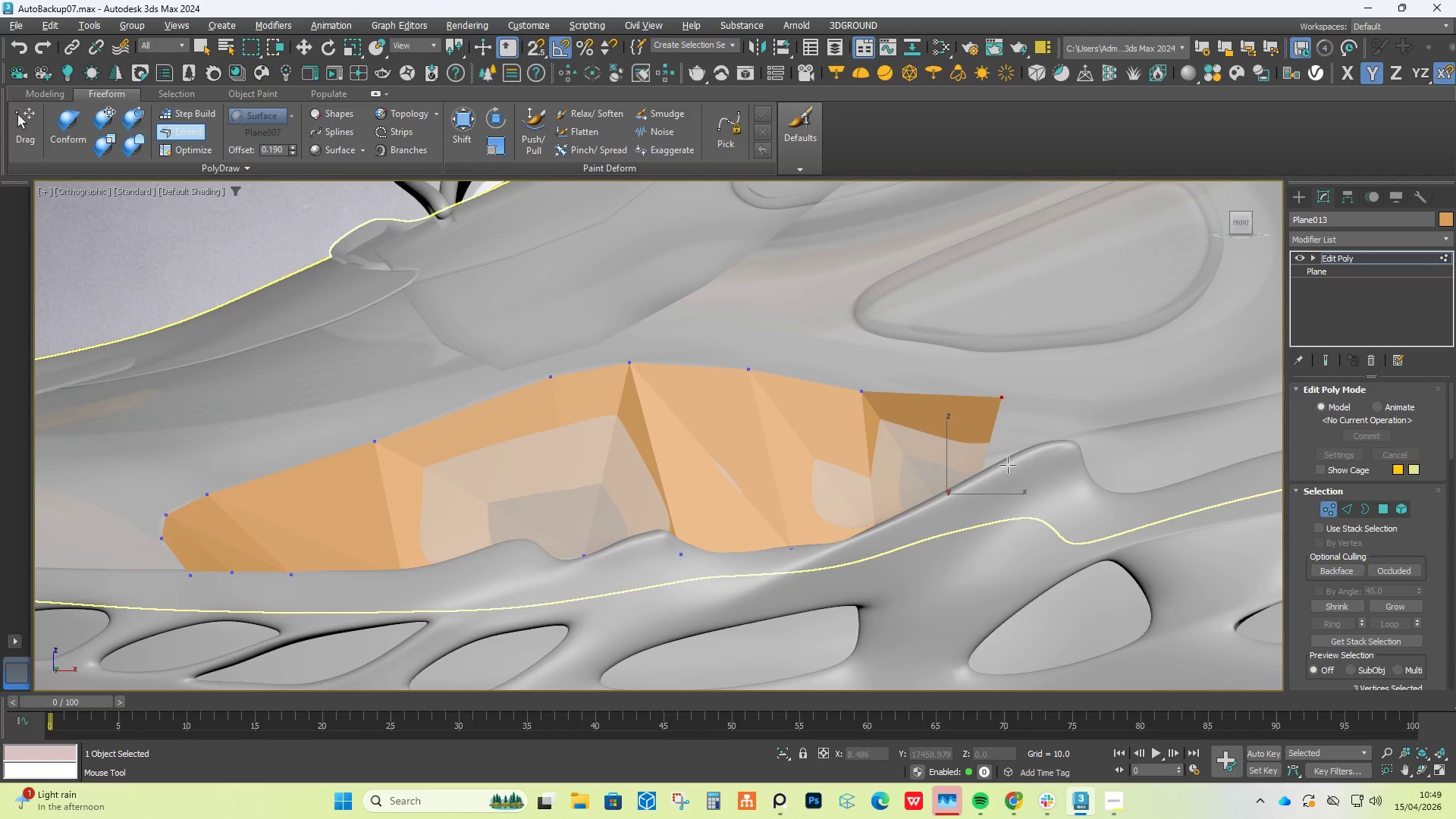 
hold_key(key=ControlLeft, duration=4.0)
hold_key(key=AltLeft, duration=1.5)
left_click_drag(start_coordinate=[1004, 397], to_coordinate=[1006, 427])
 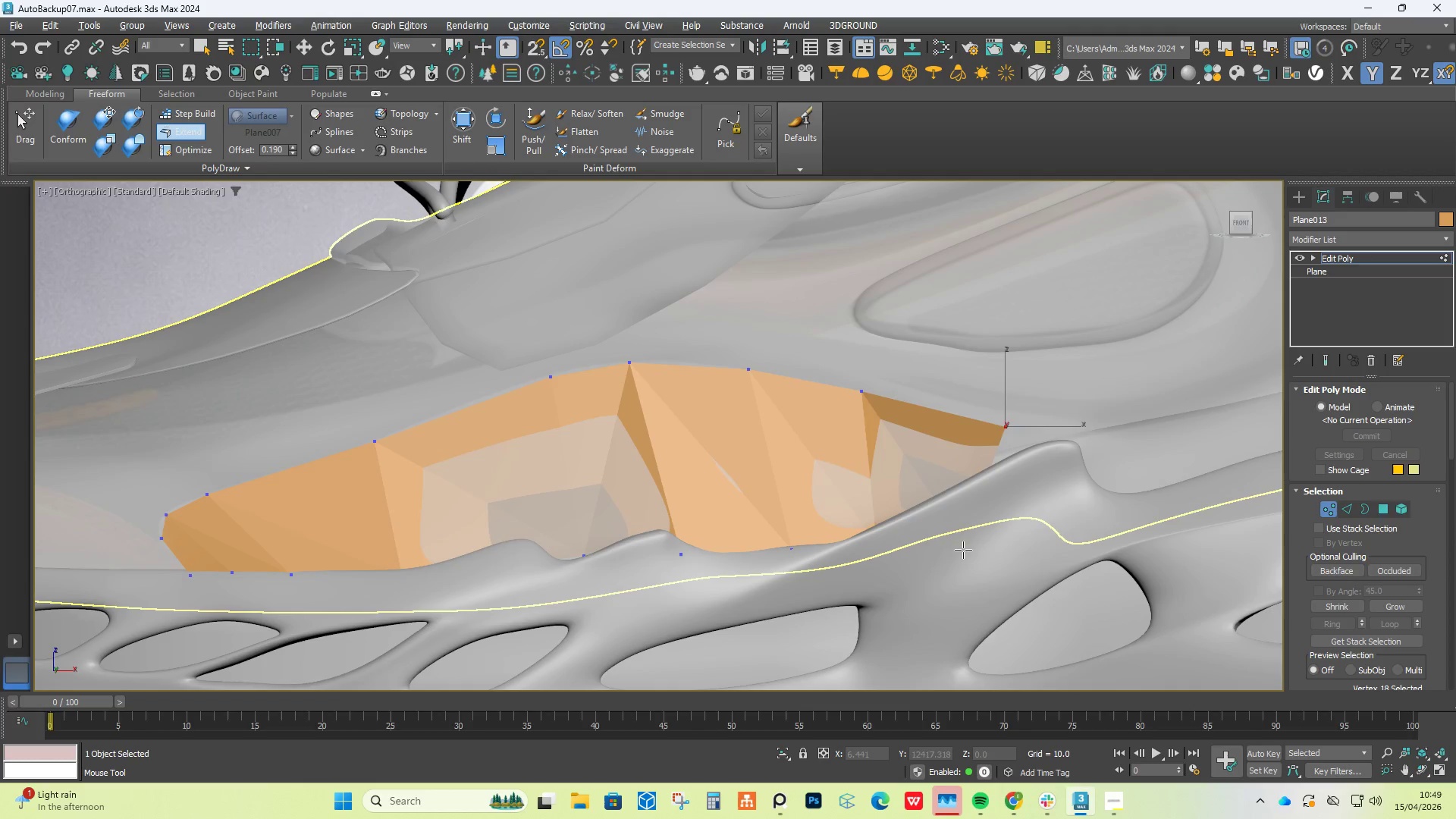 
hold_key(key=AltLeft, duration=1.52)
left_click_drag(start_coordinate=[959, 546], to_coordinate=[999, 497])
 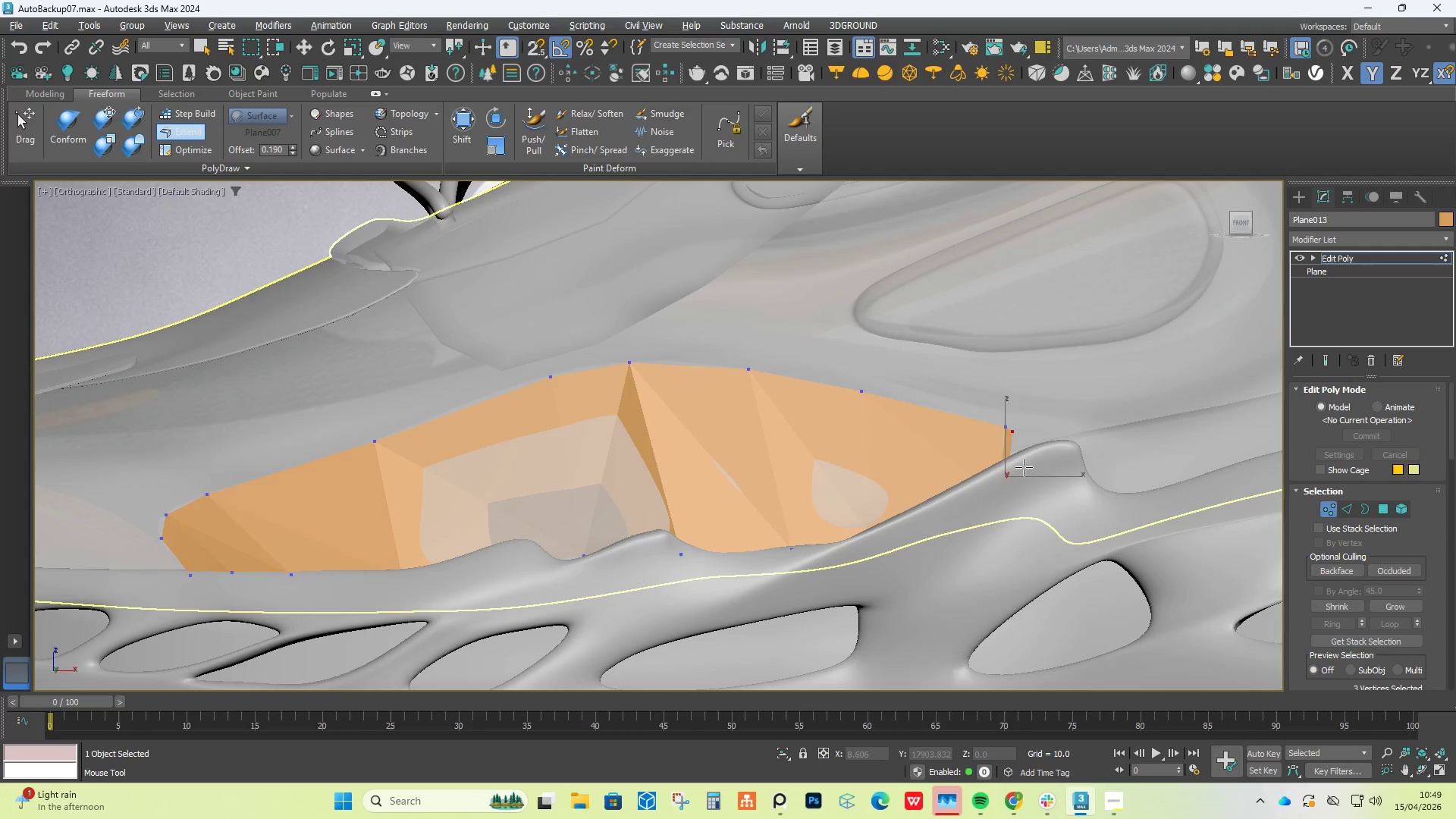 
hold_key(key=AltLeft, duration=0.86)
 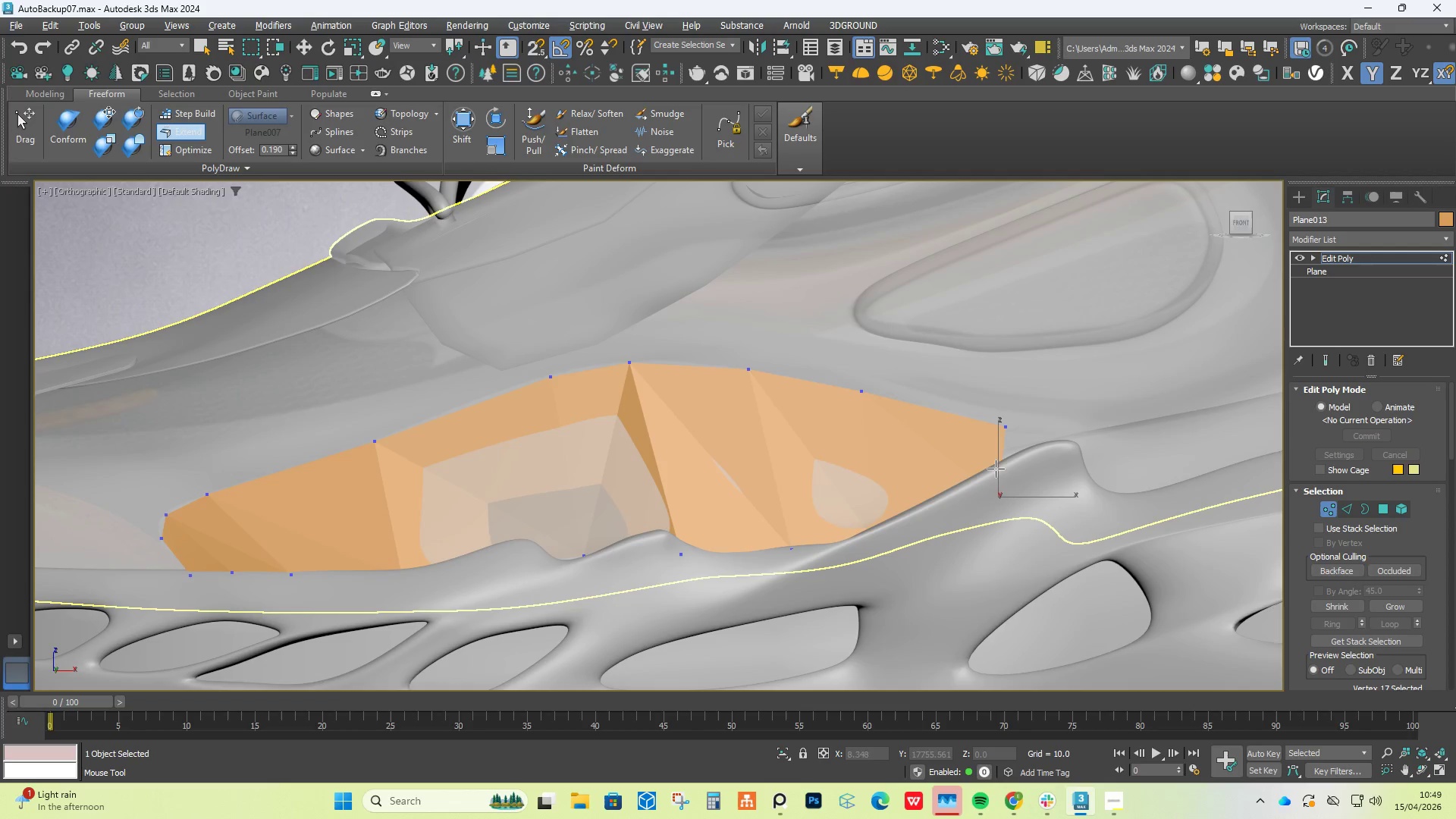 
left_click_drag(start_coordinate=[996, 469], to_coordinate=[1065, 467])
 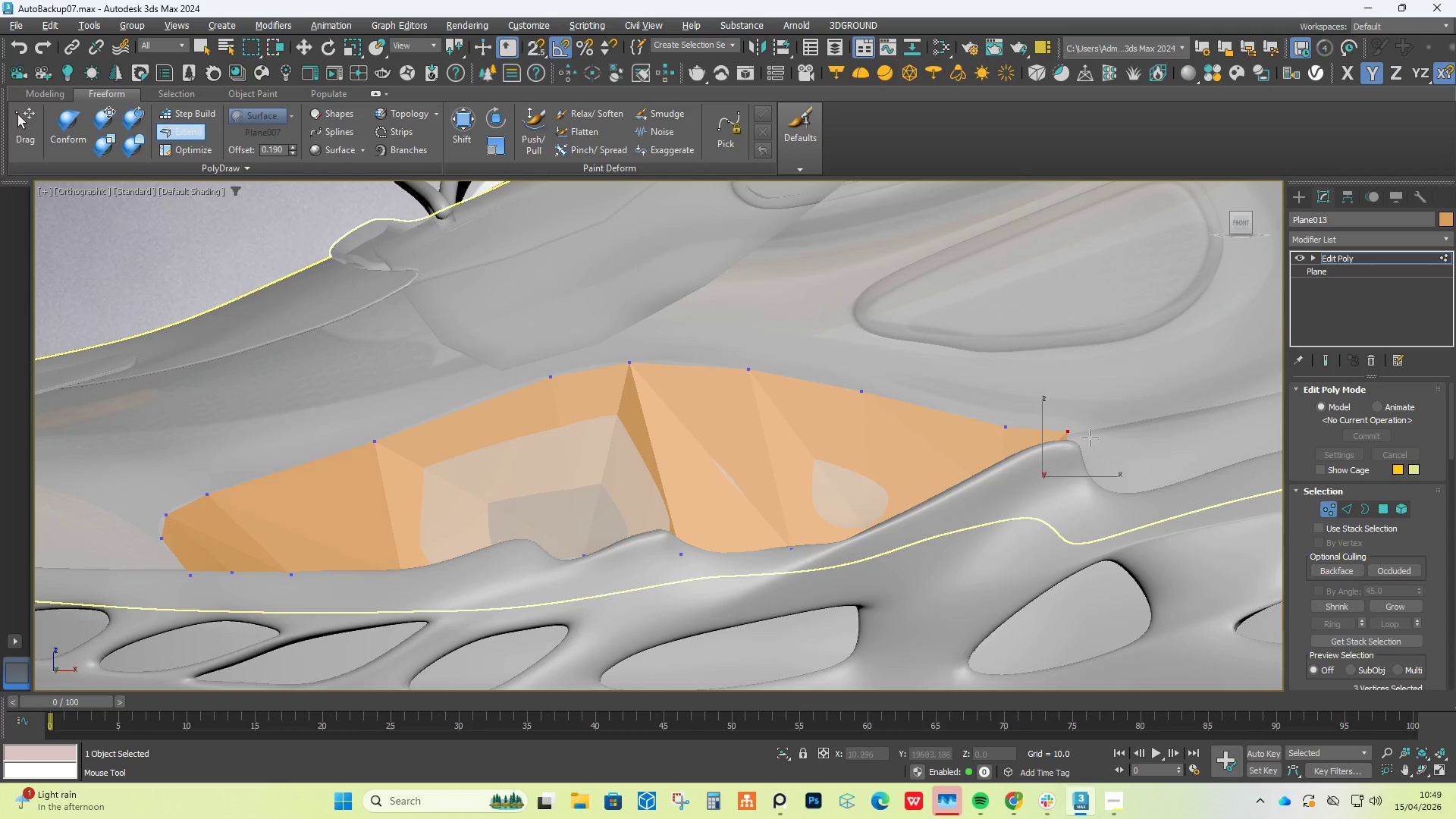 
hold_key(key=ControlLeft, duration=1.56)
hold_key(key=AltLeft, duration=1.5)
left_click_drag(start_coordinate=[1072, 434], to_coordinate=[1081, 444])
 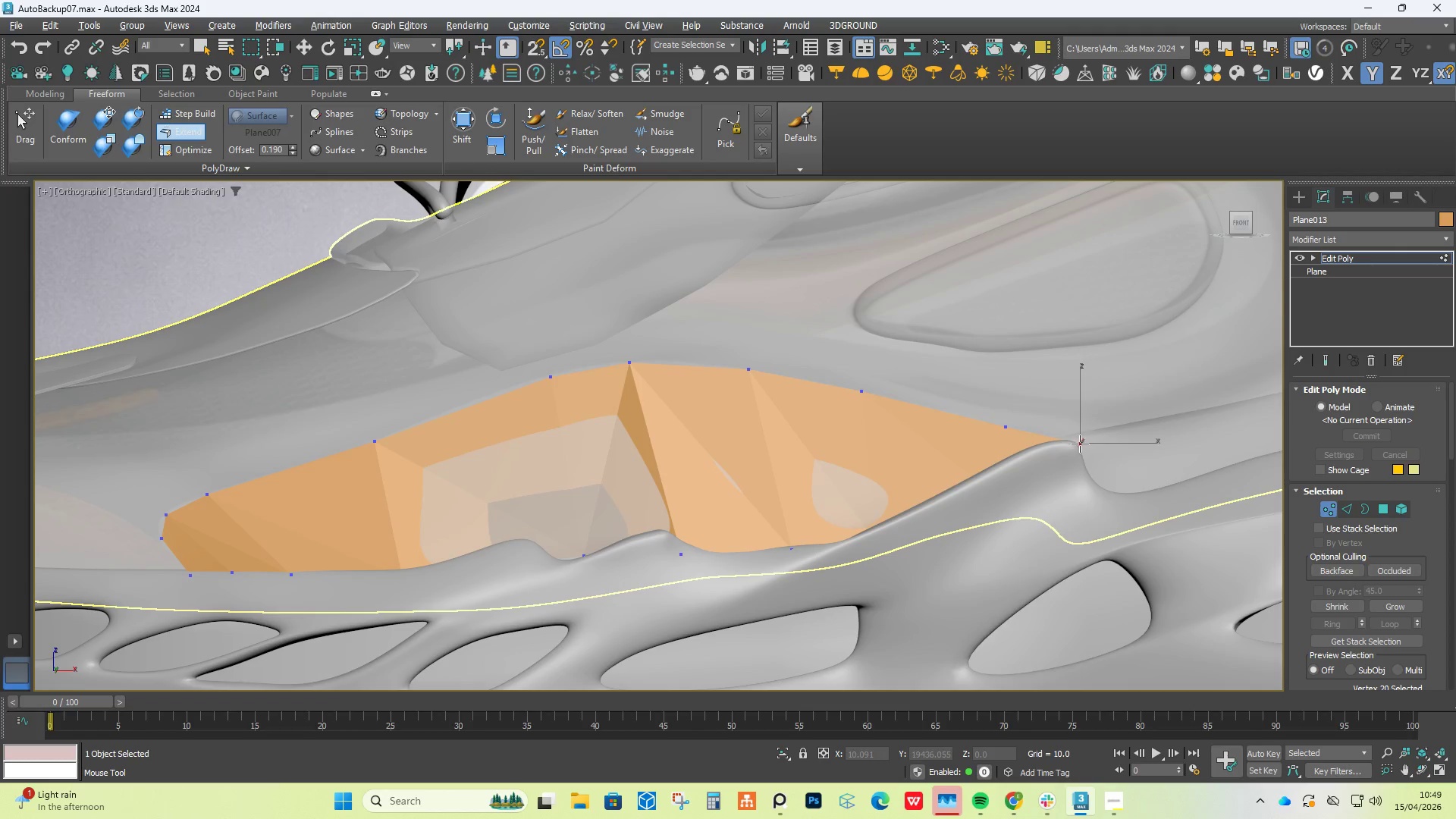 
hold_key(key=AltLeft, duration=1.51)
 